 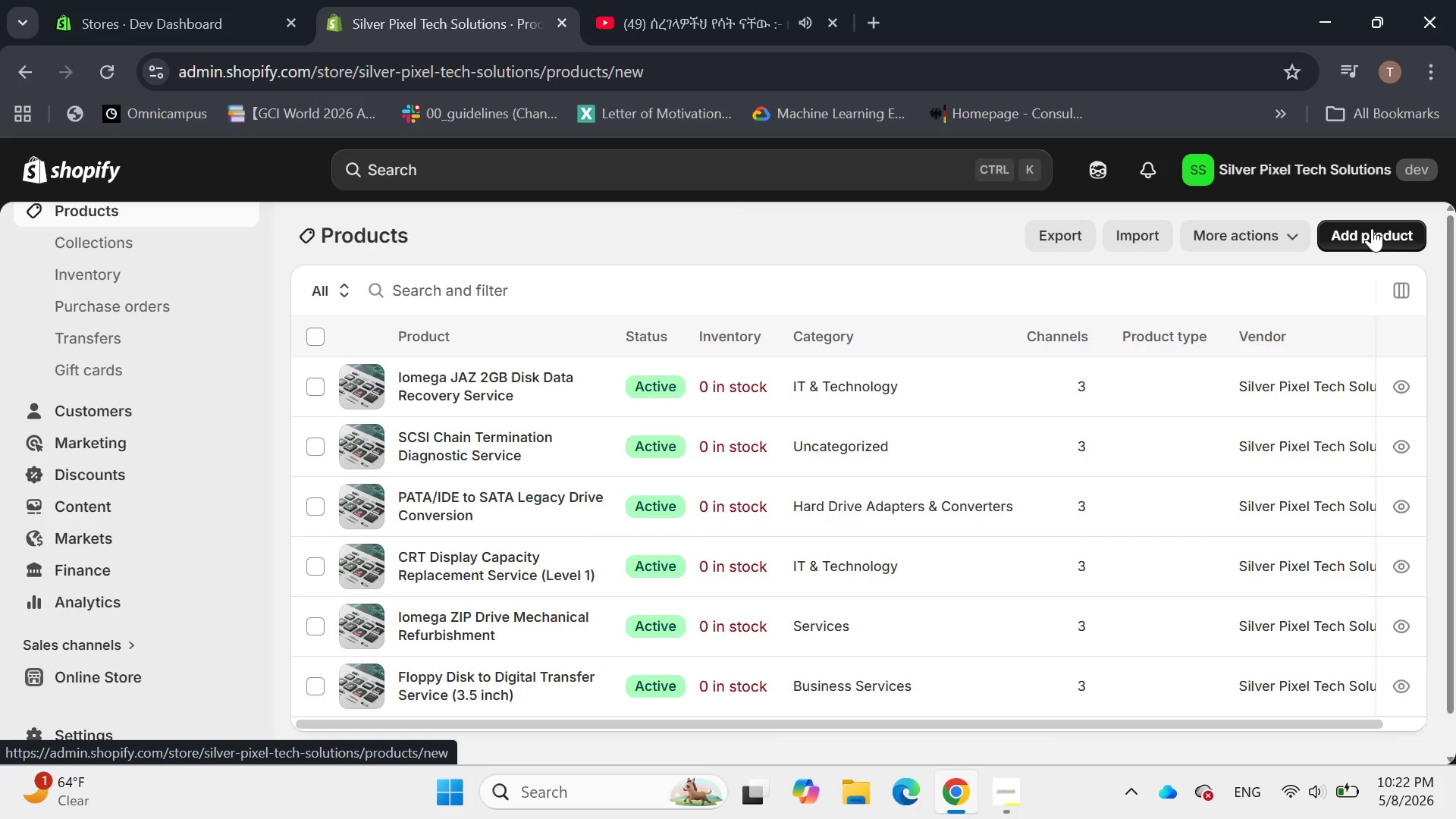 
left_click([749, 334])
 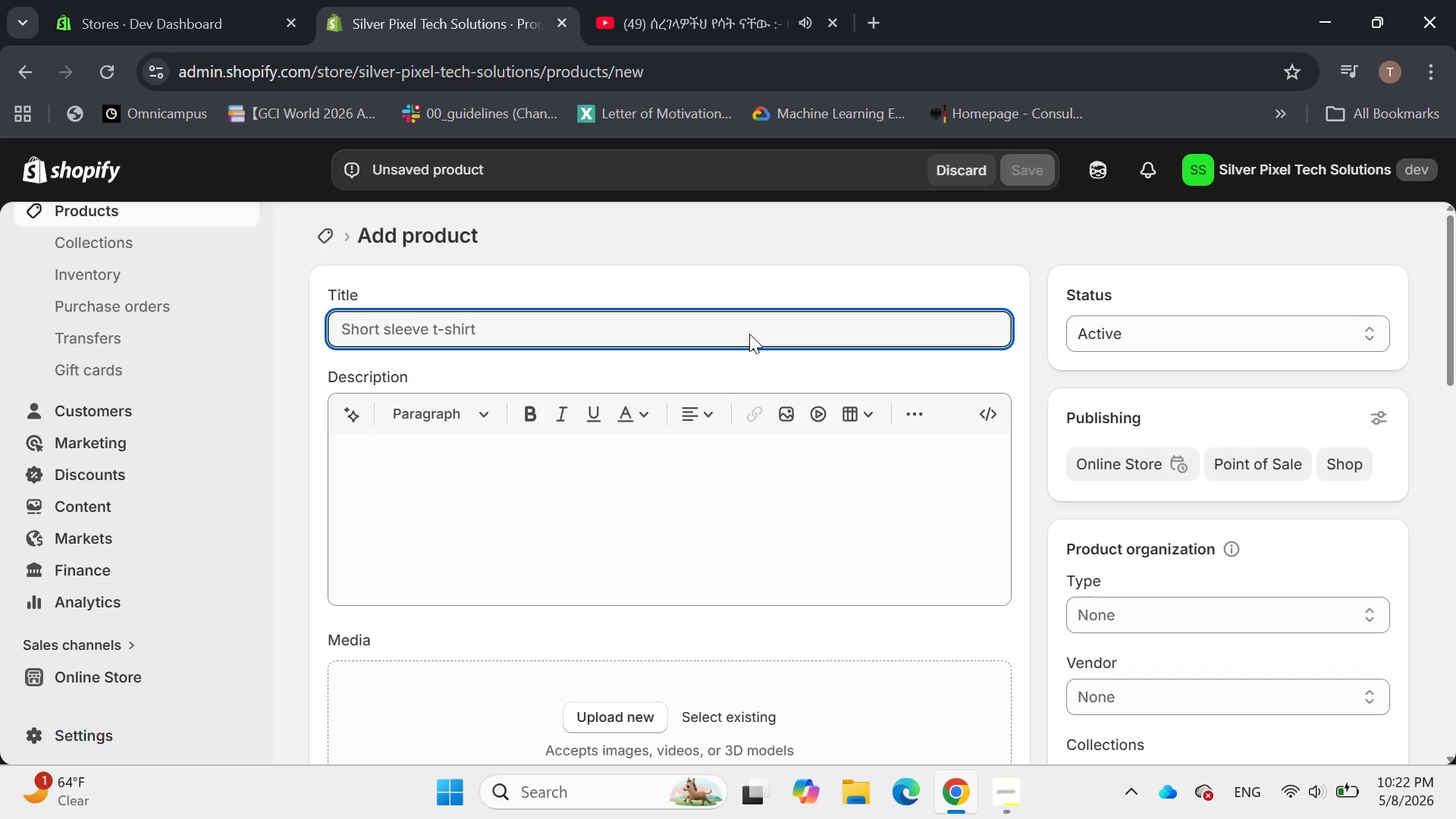 
wait(16.34)
 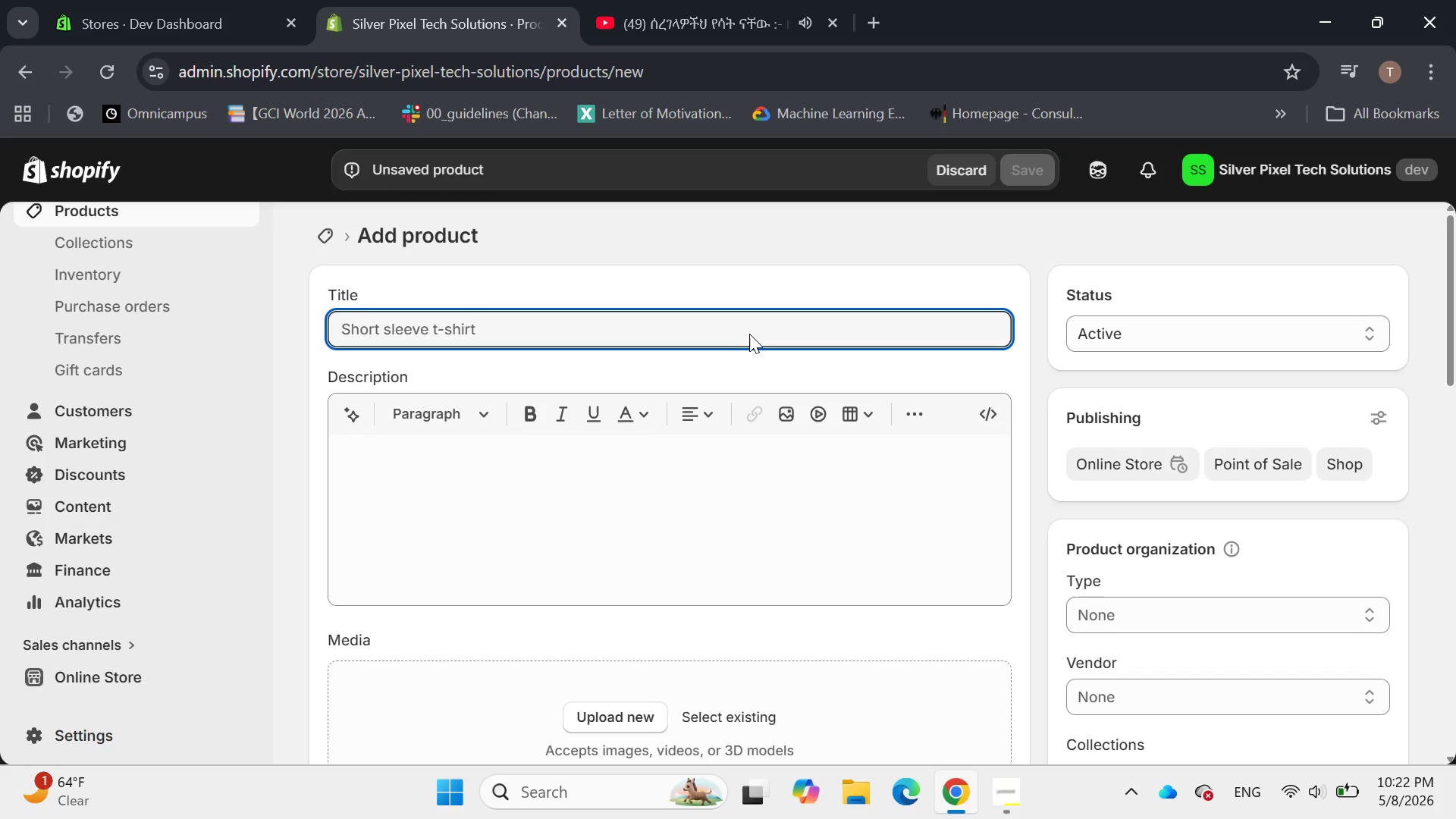 
key(Shift+C)
 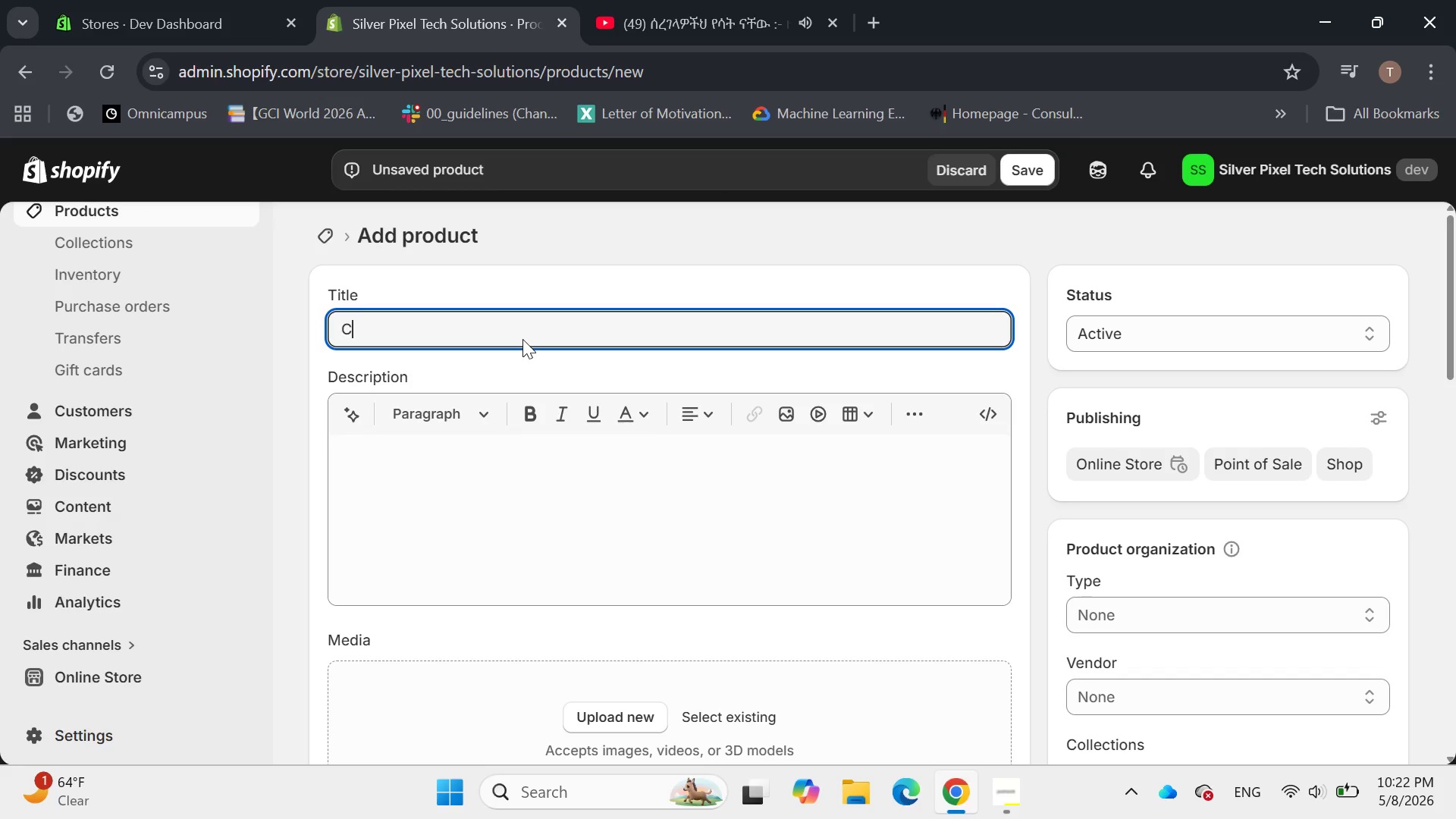 
type(ommodore 64 Power Supply)
 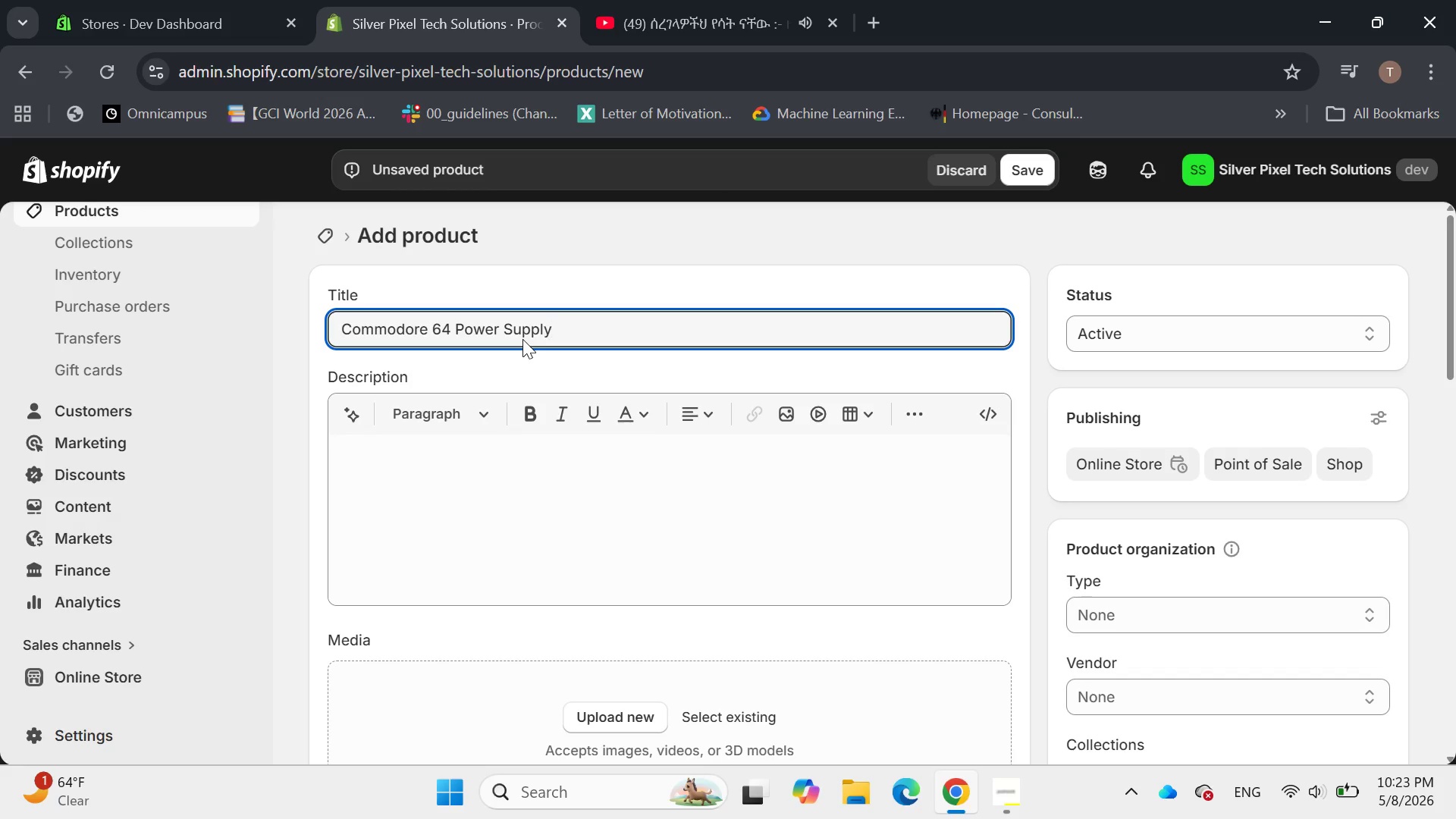 
left_click([399, 468])
 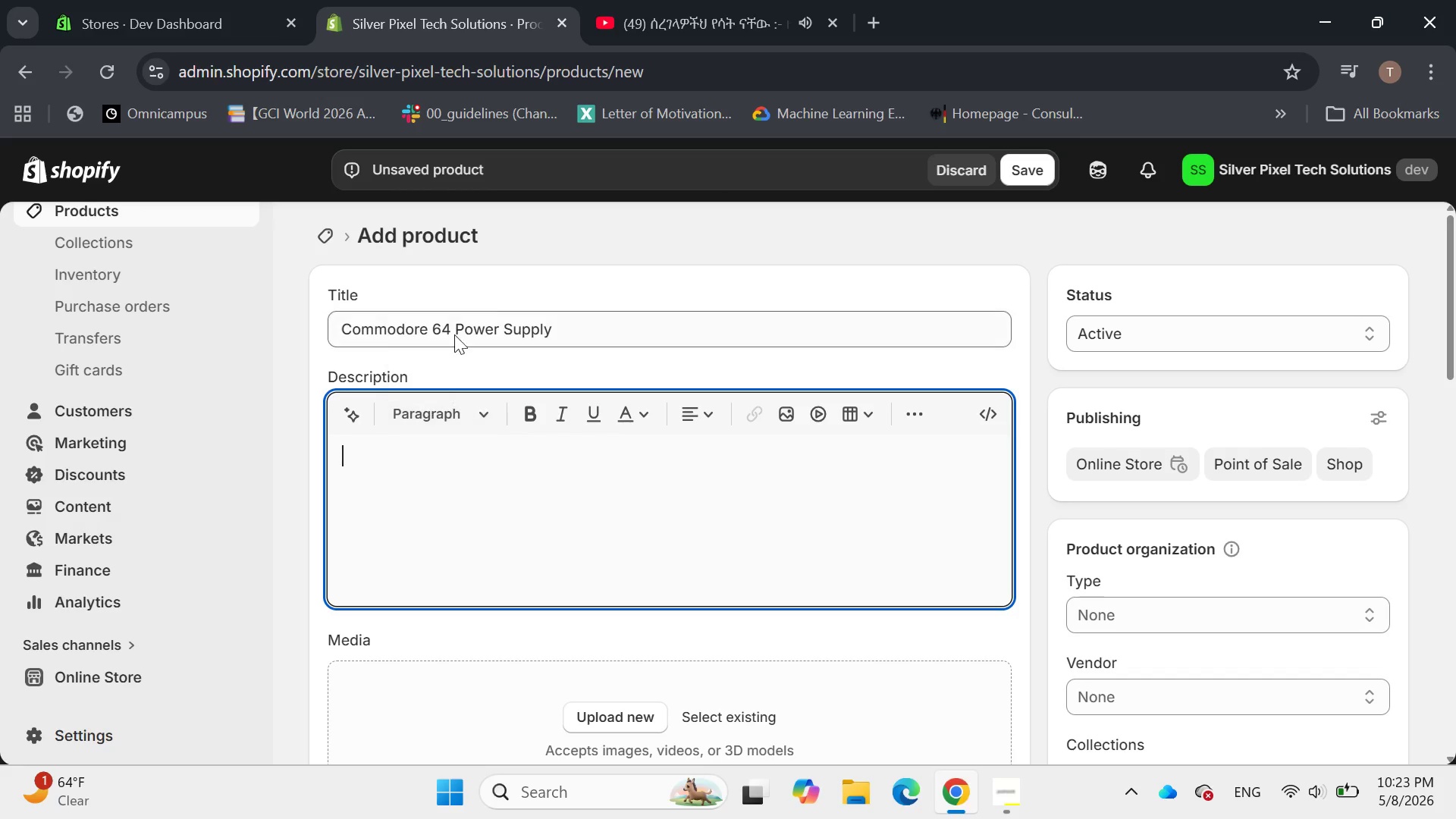 
left_click([601, 318])
 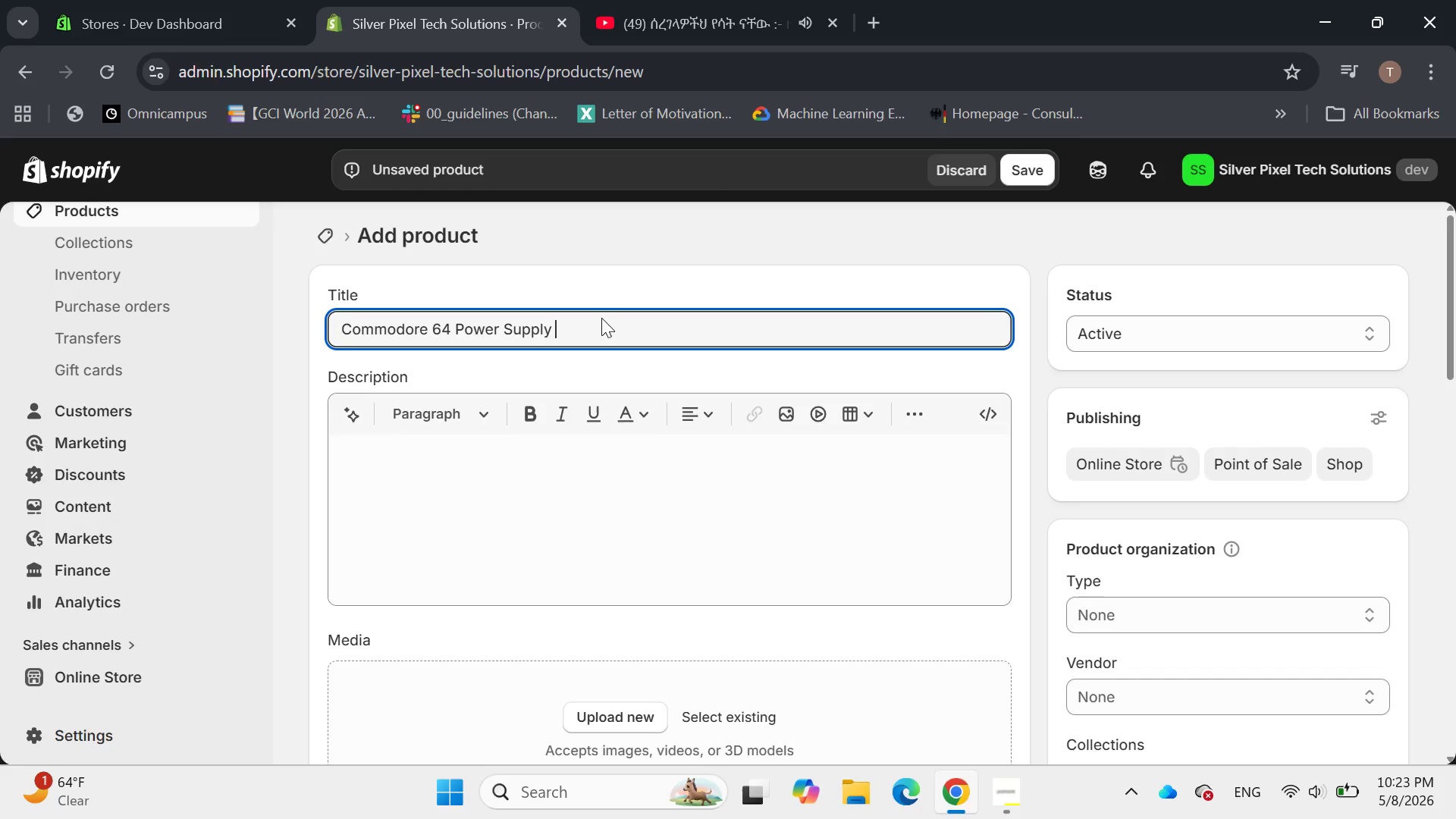 
type( Refubrishment )
 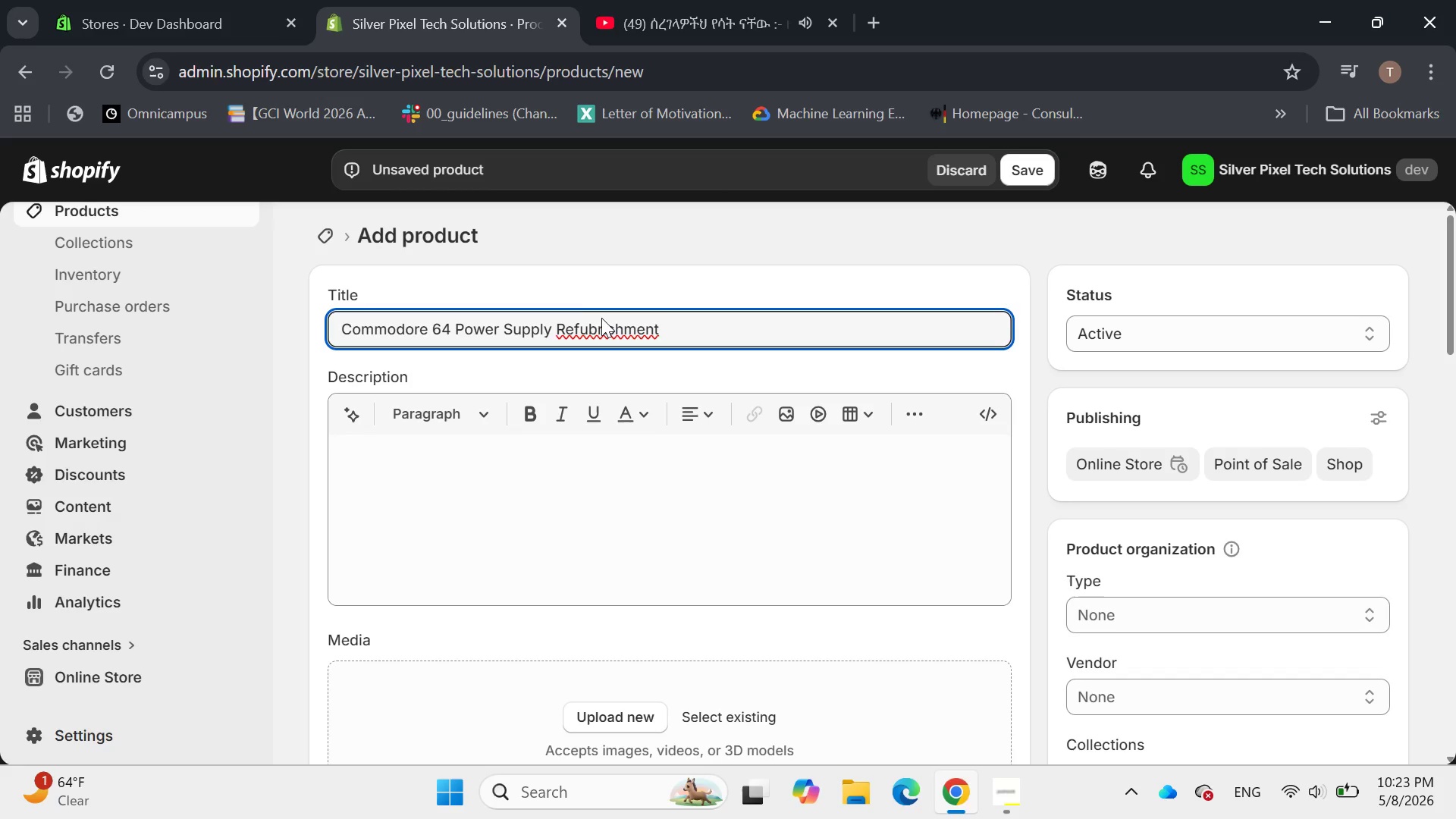 
left_click([676, 0])
 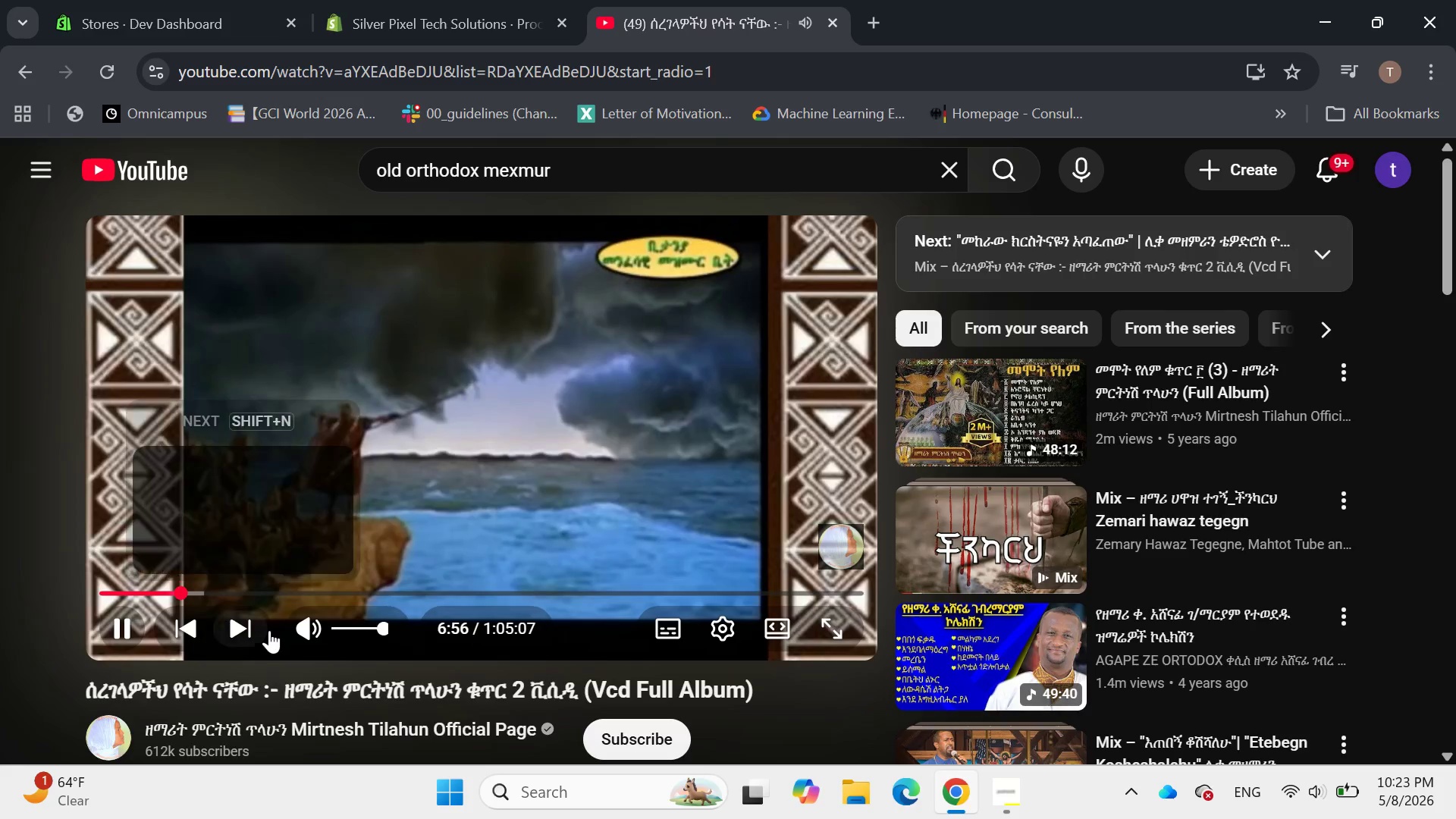 
left_click([248, 626])
 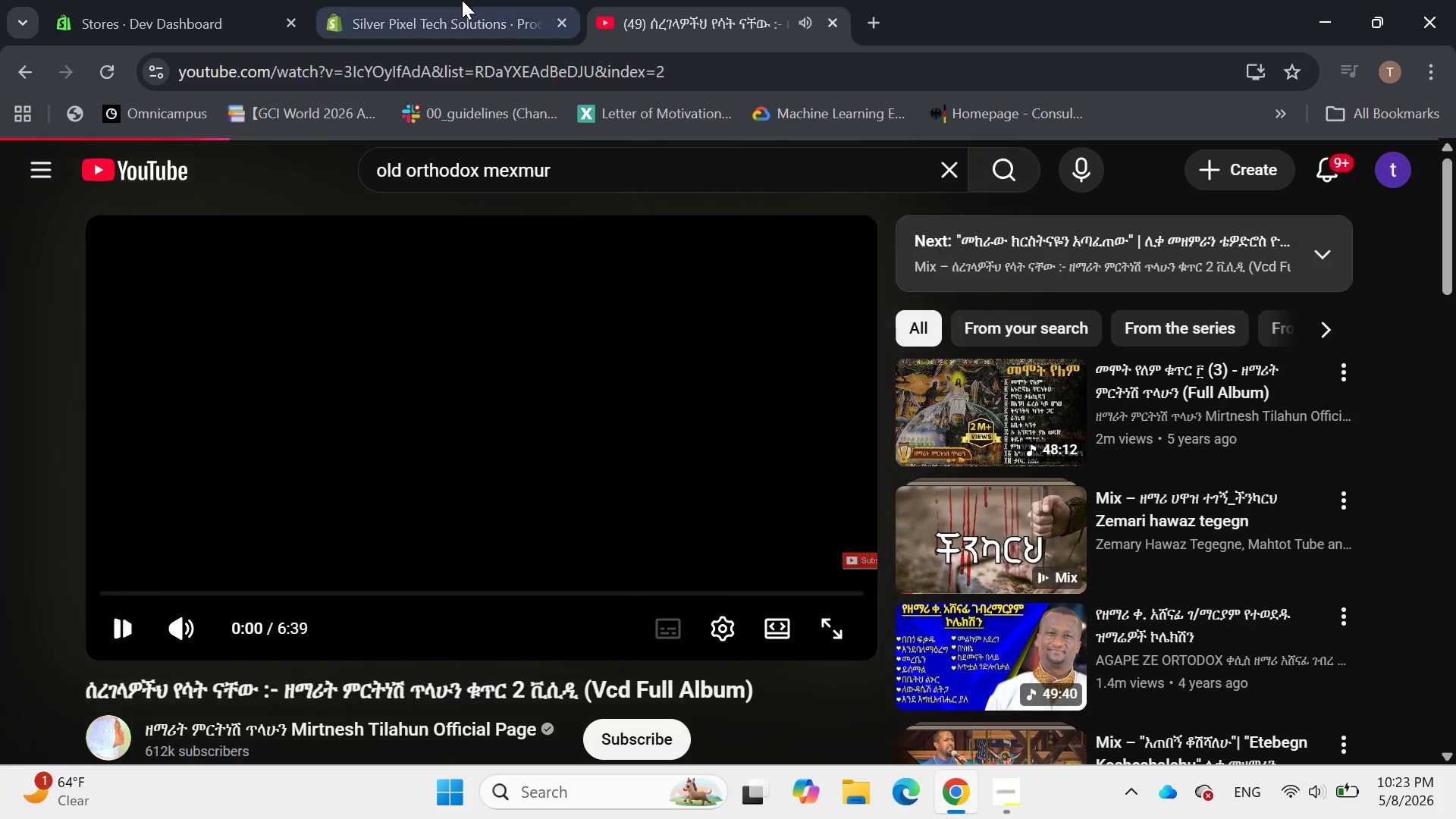 
left_click([462, 0])
 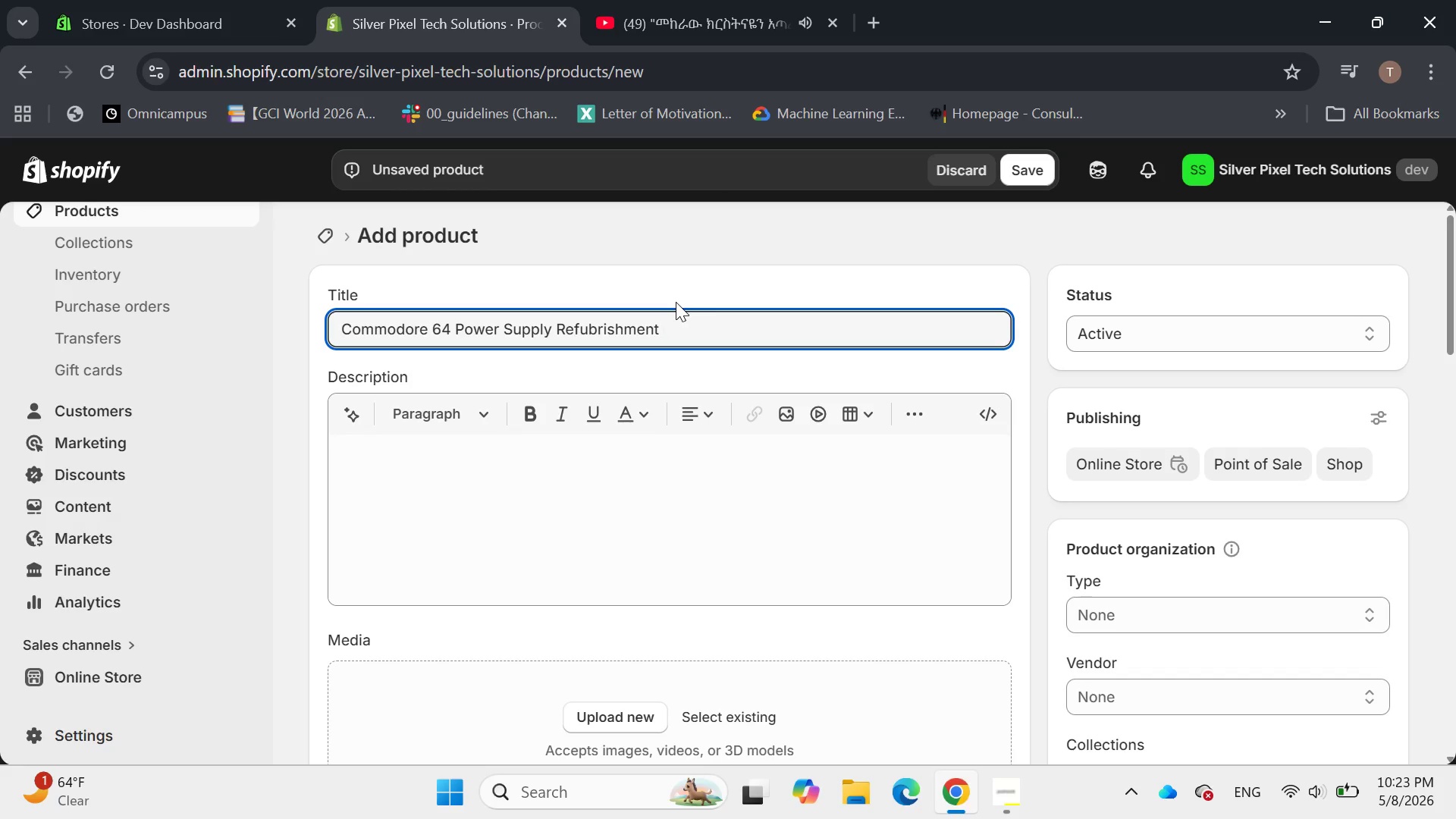 
wait(6.24)
 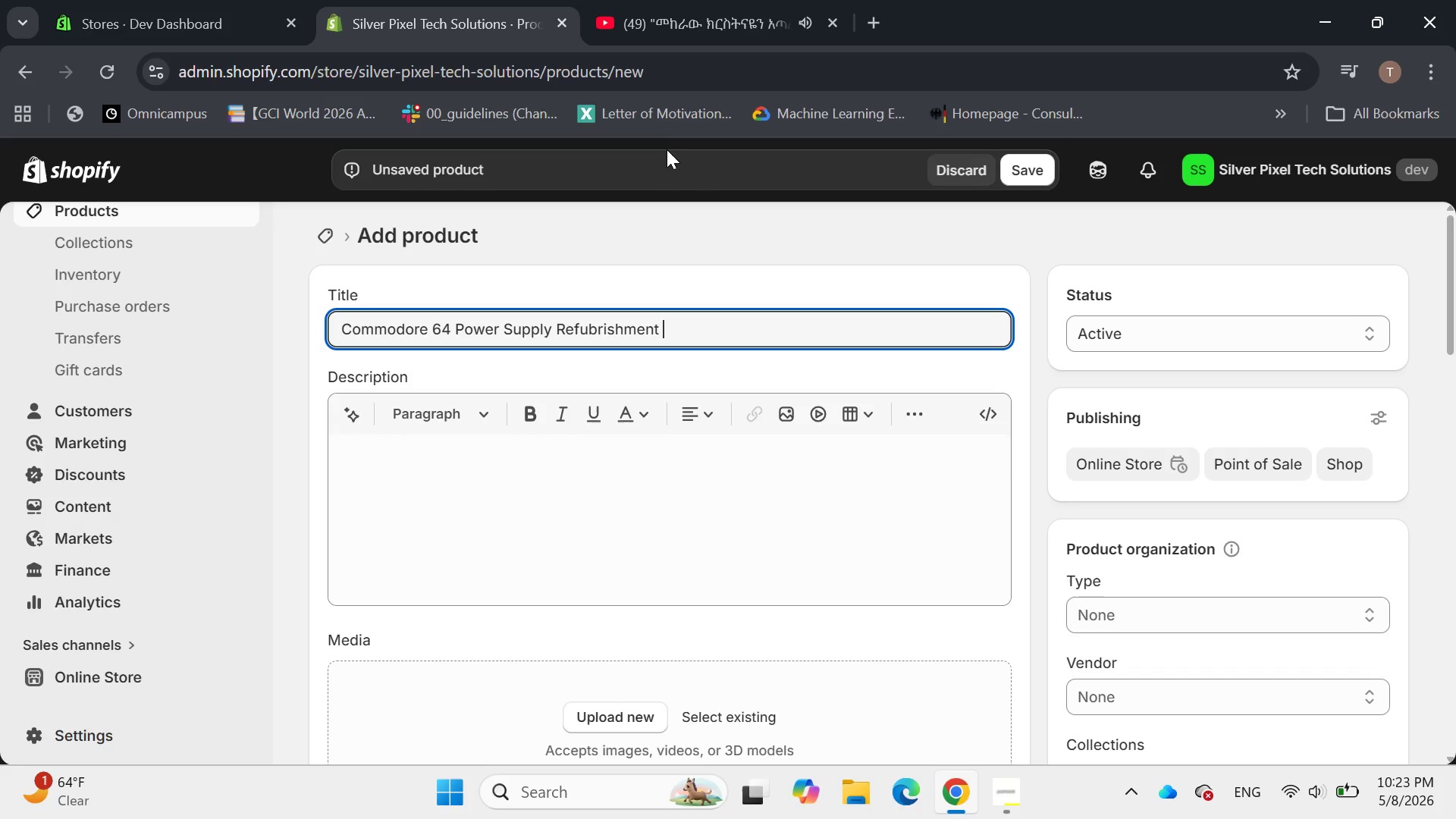 
key(Backspace)
key(Backspace)
key(Backspace)
key(Backspace)
key(Backspace)
type(ed )
 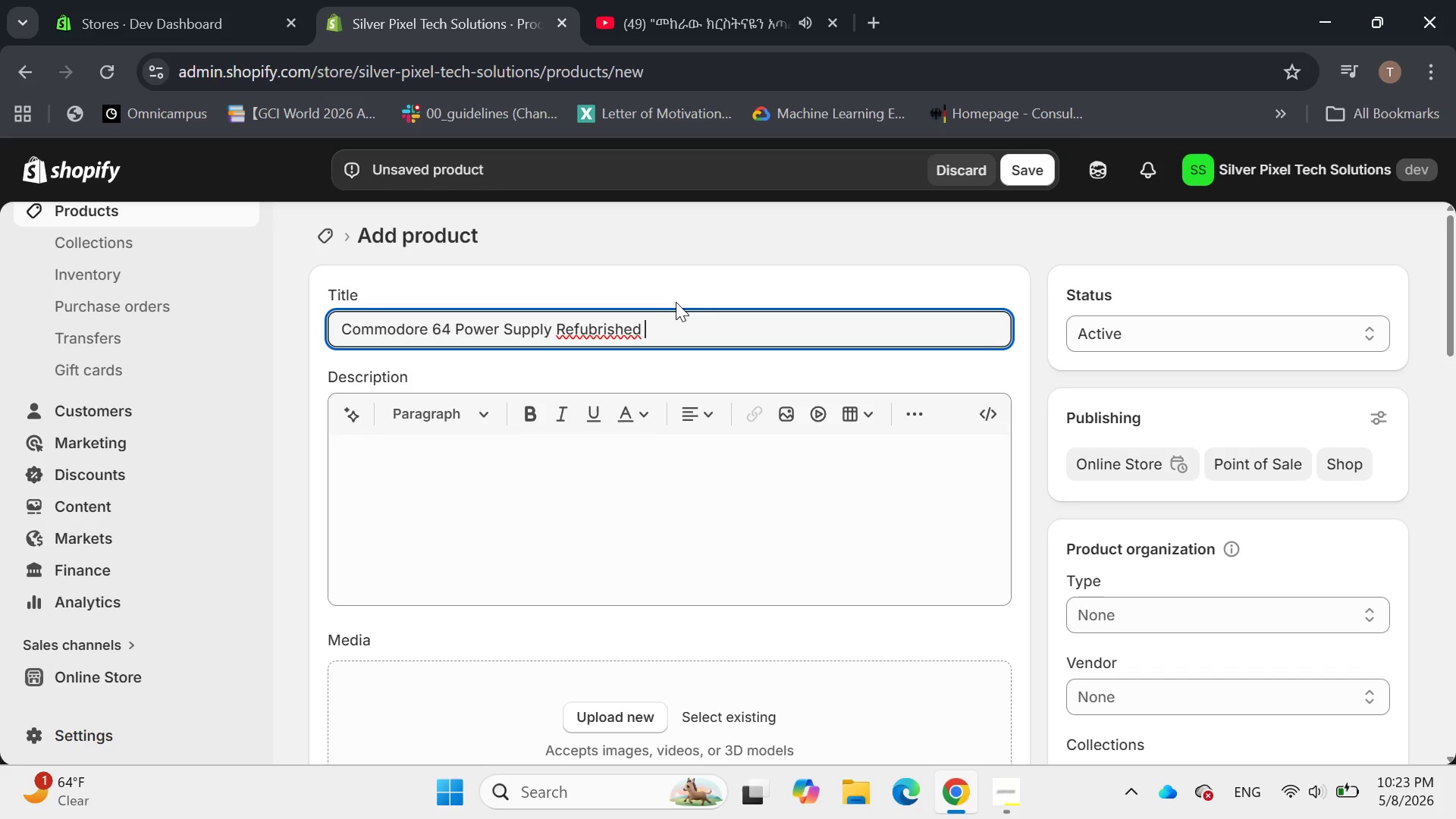 
key(Backspace)
key(Backspace)
key(Backspace)
key(Backspace)
key(Backspace)
key(Backspace)
key(Backspace)
key(Backspace)
type(rbished)
 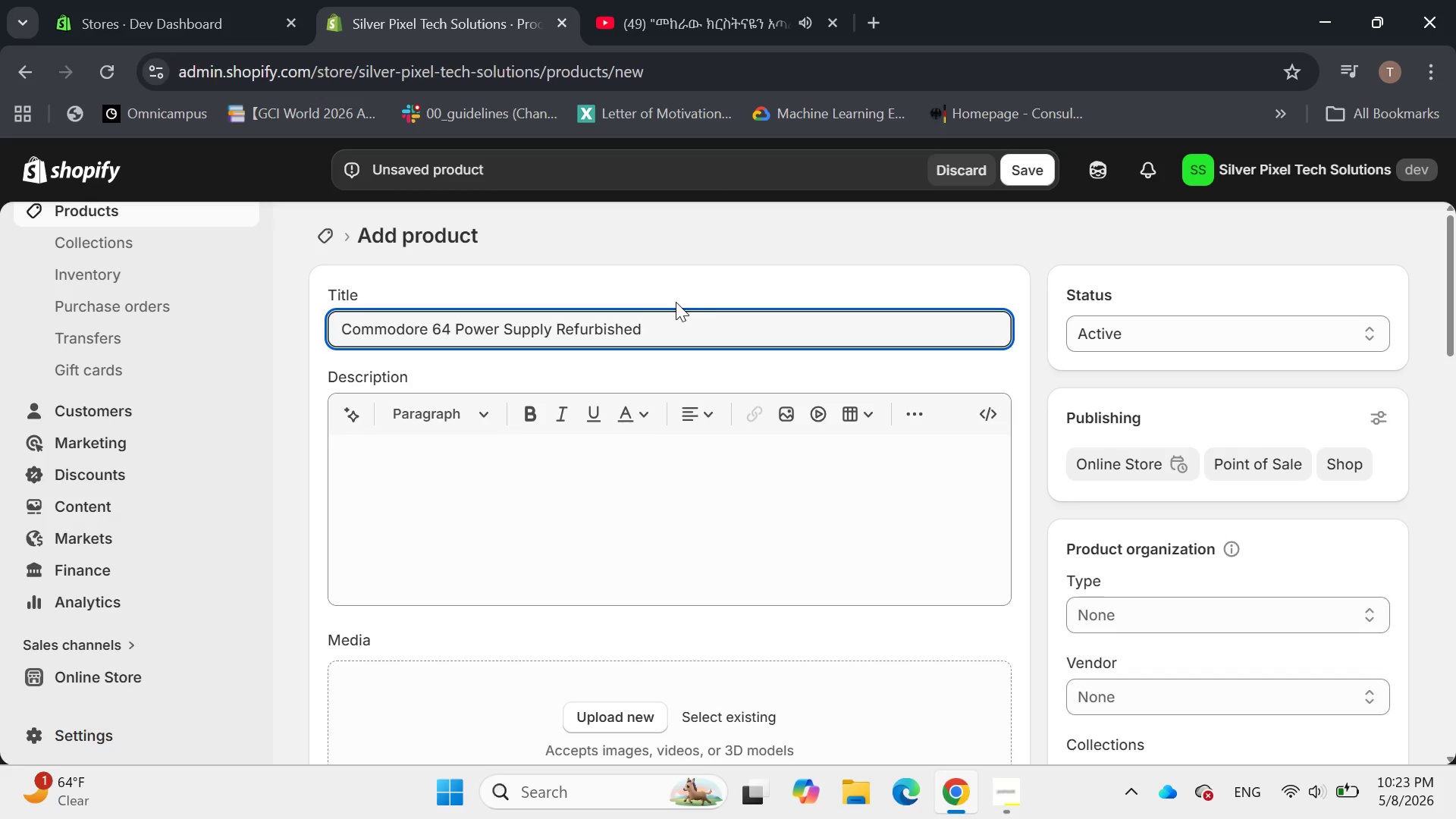 
wait(7.09)
 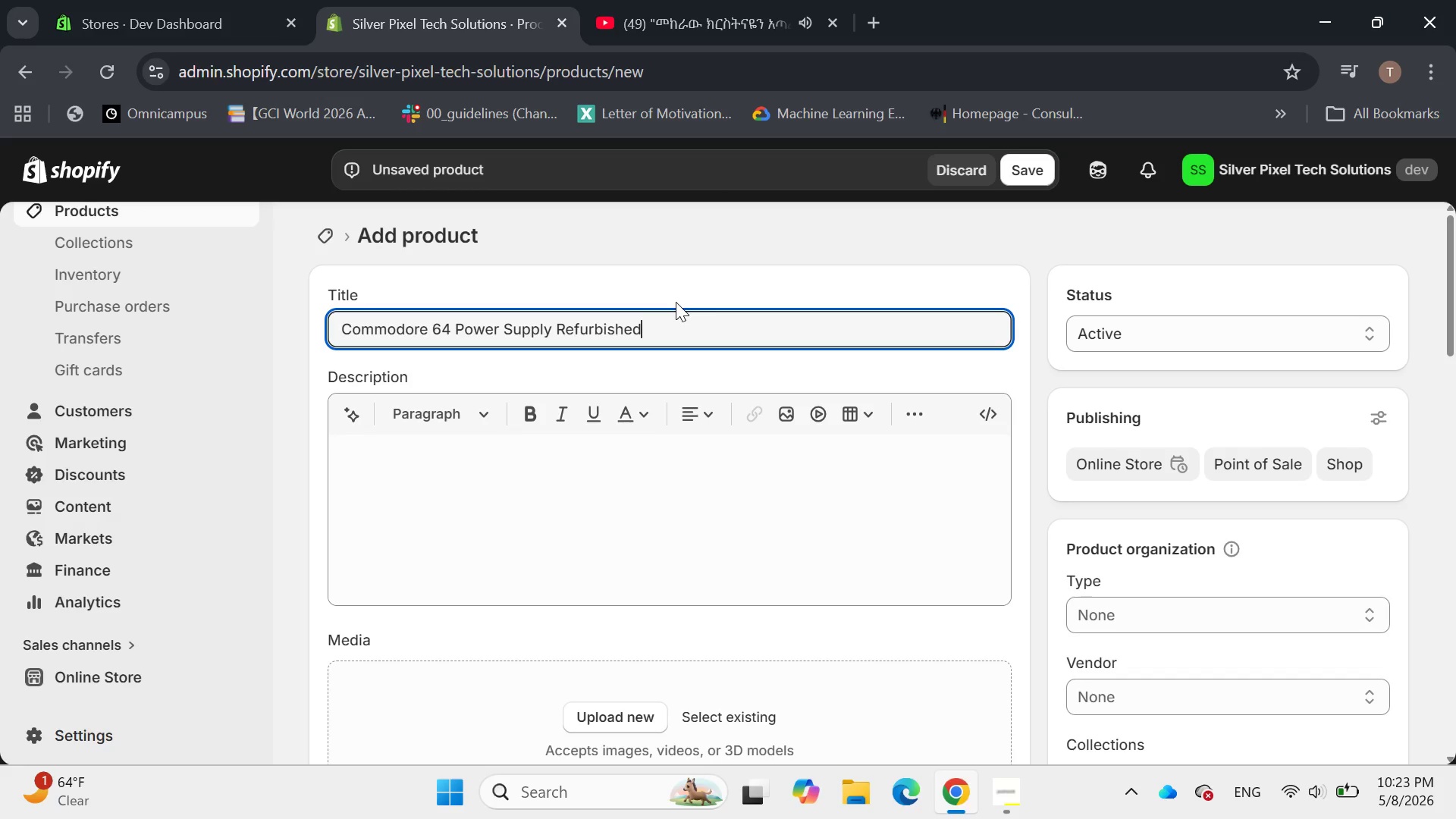 
key(Control+X)
 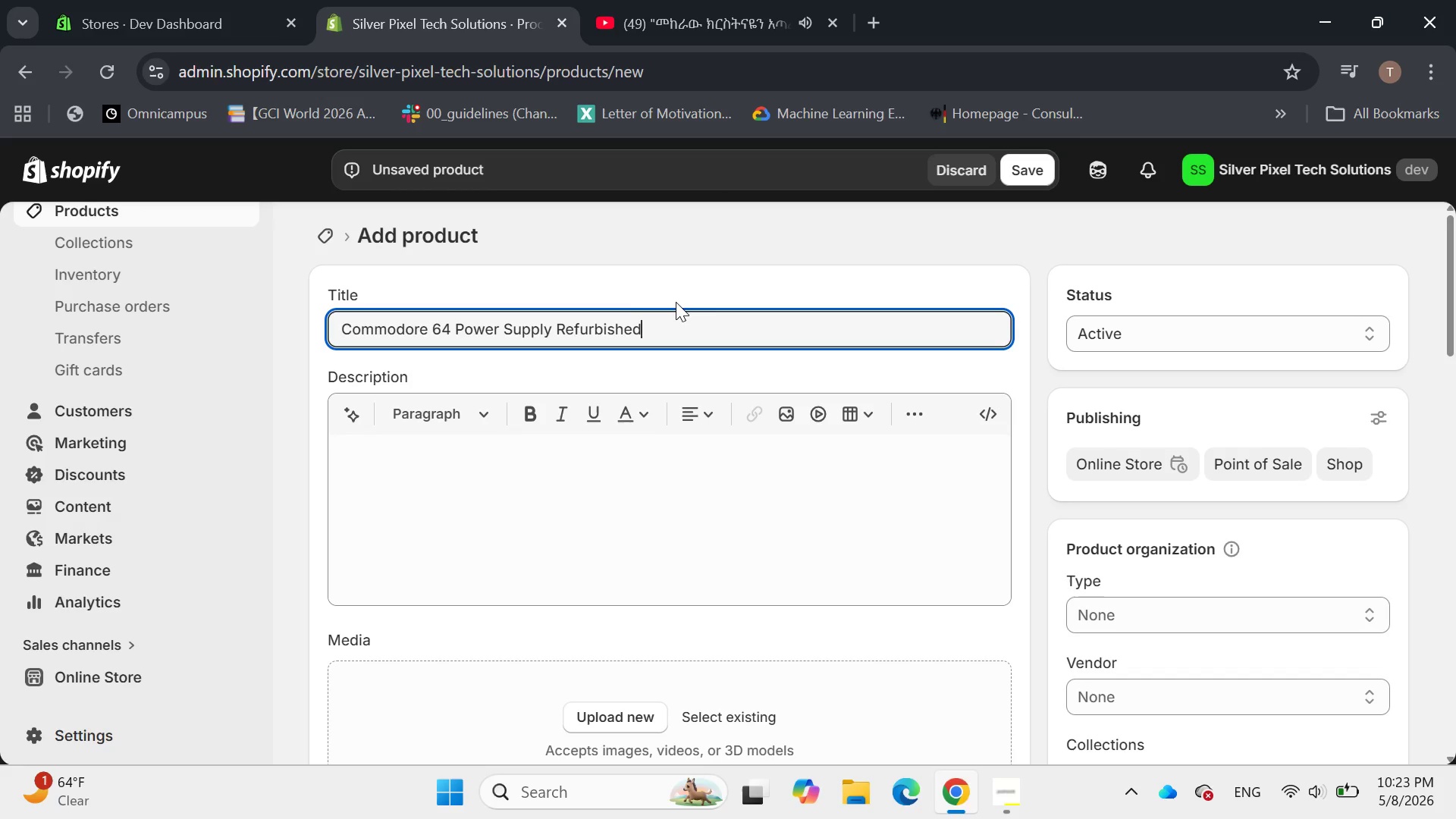 
key(Control+Z)
 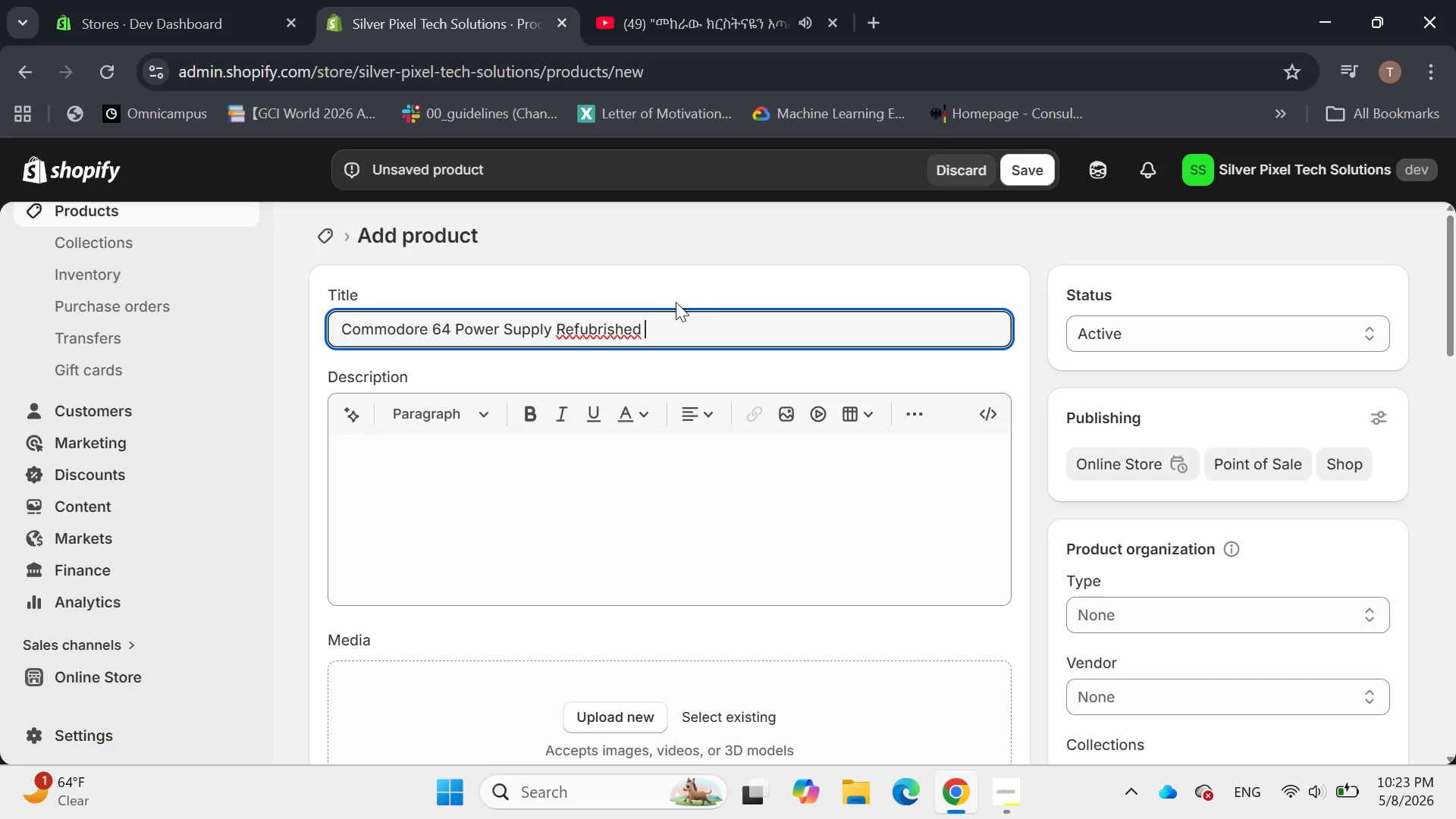 
key(Control+Z)
 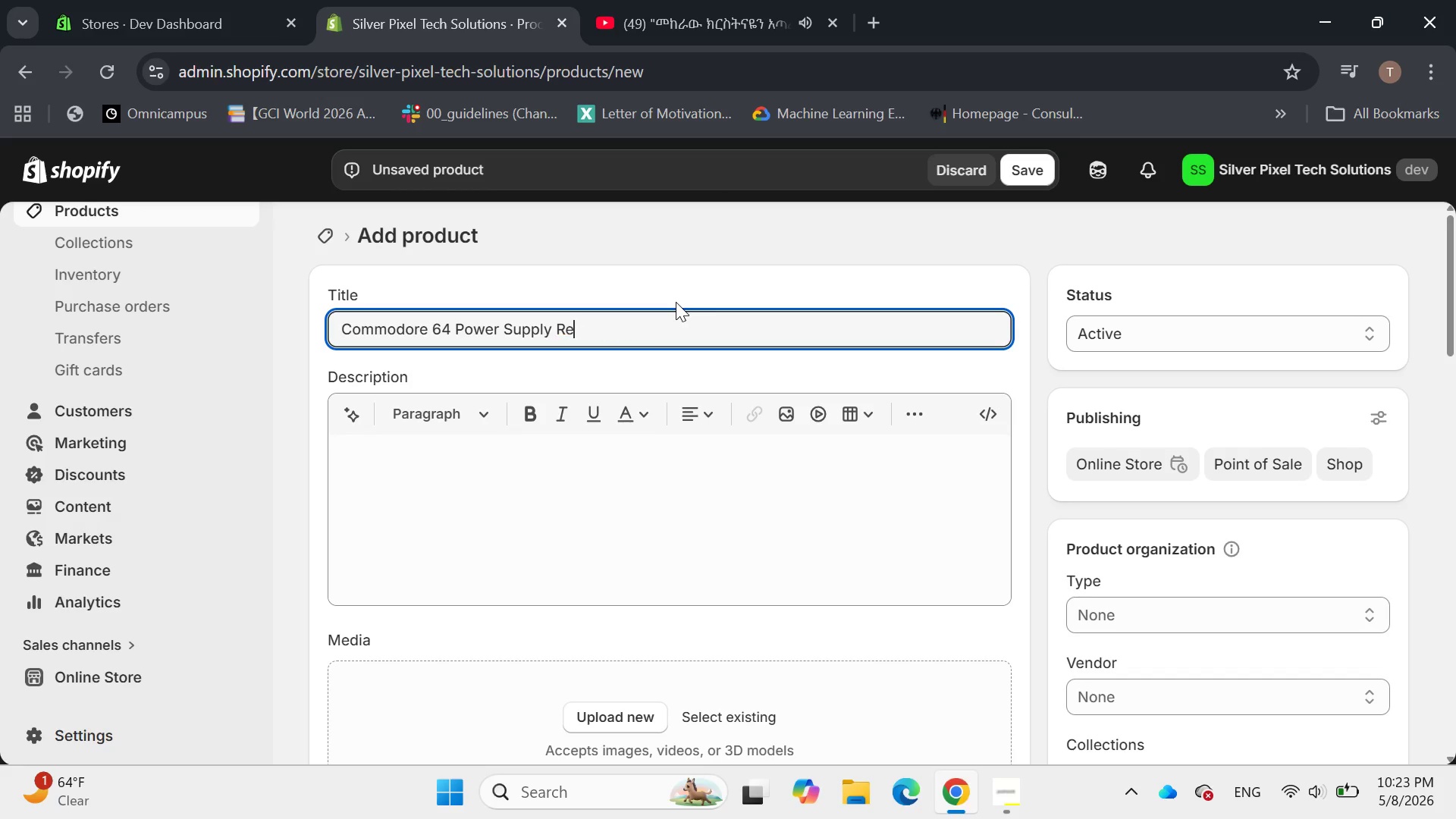 
key(Control+Z)
 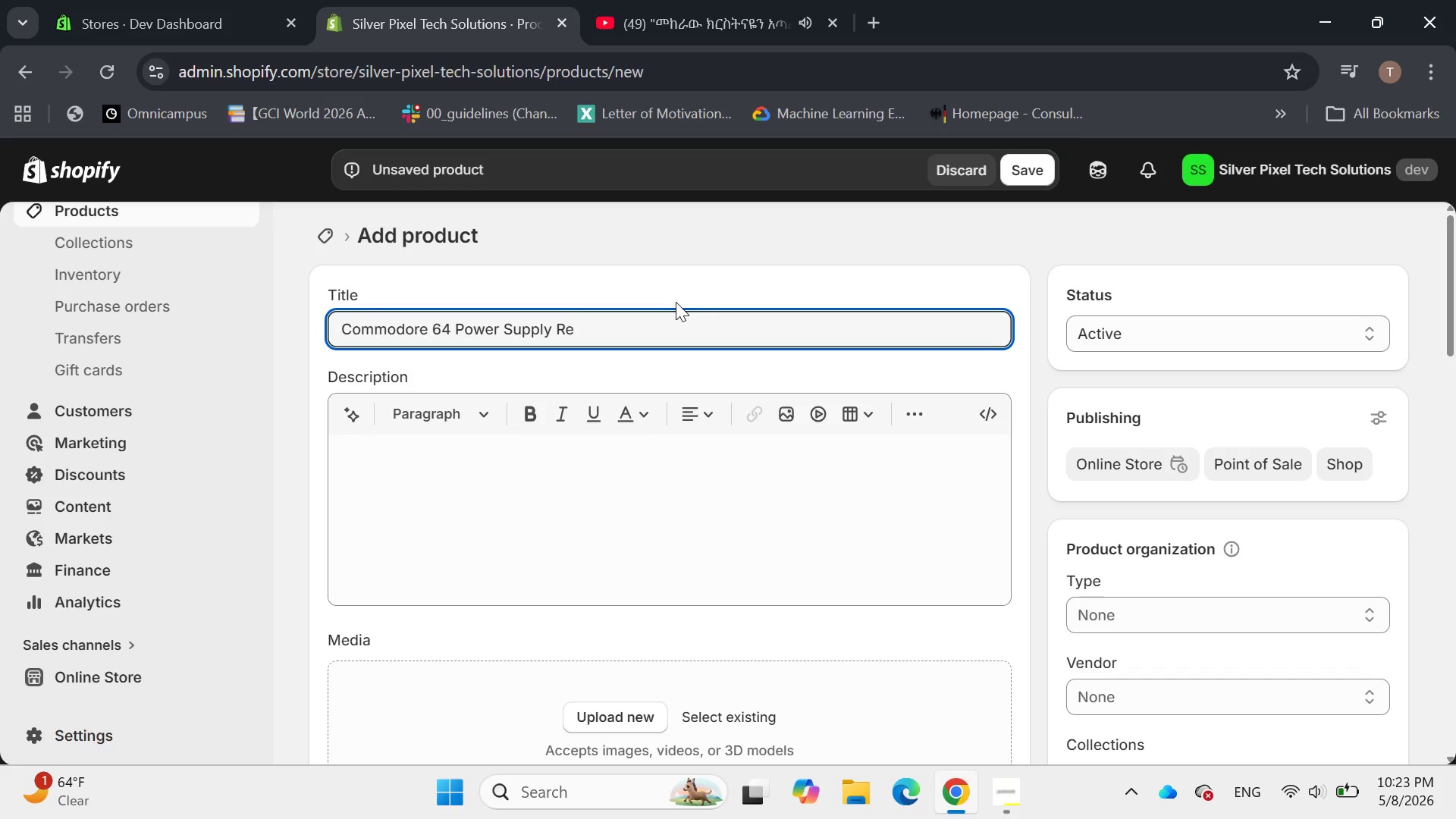 
key(Control+Y)
 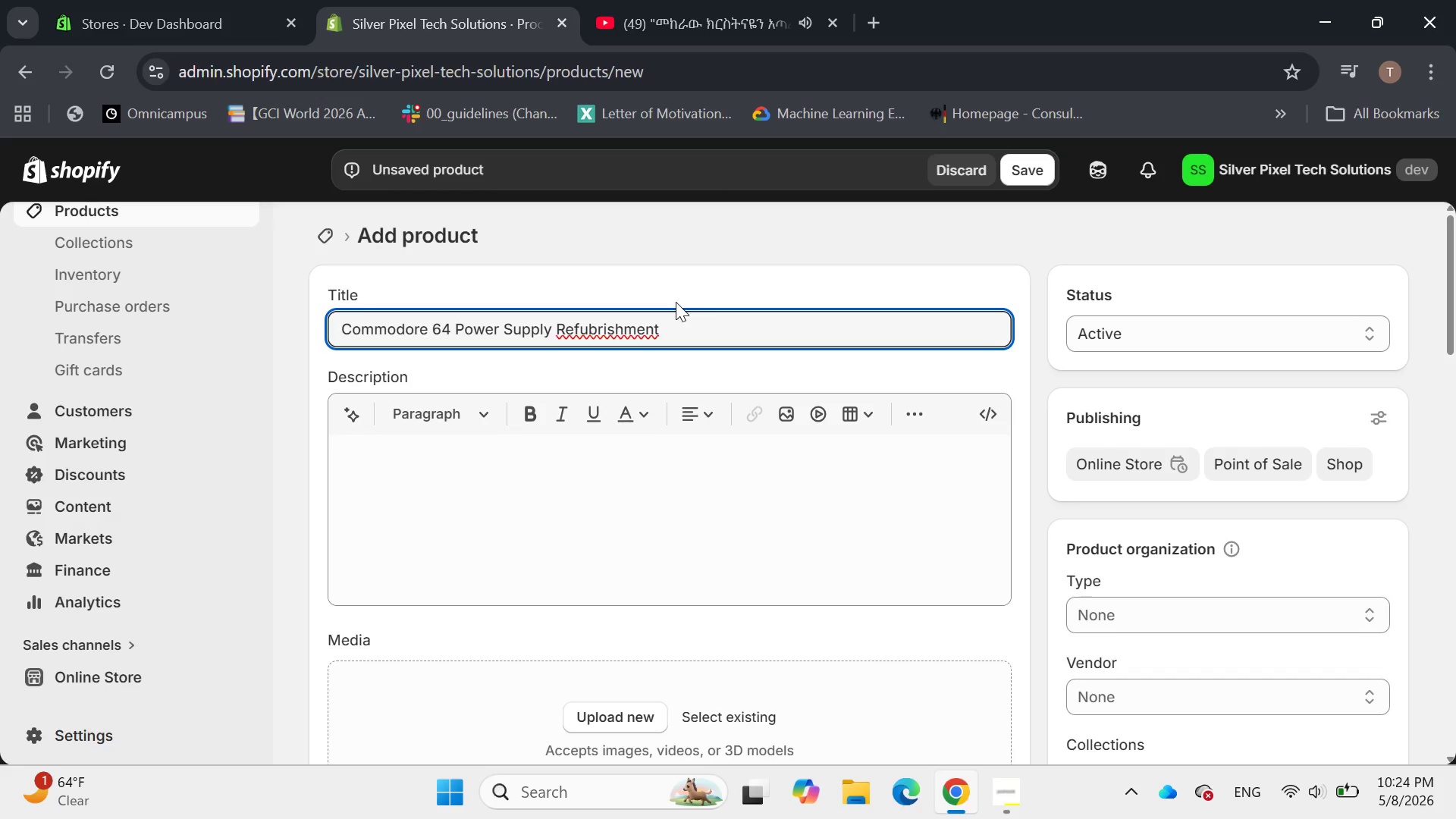 
wait(5.42)
 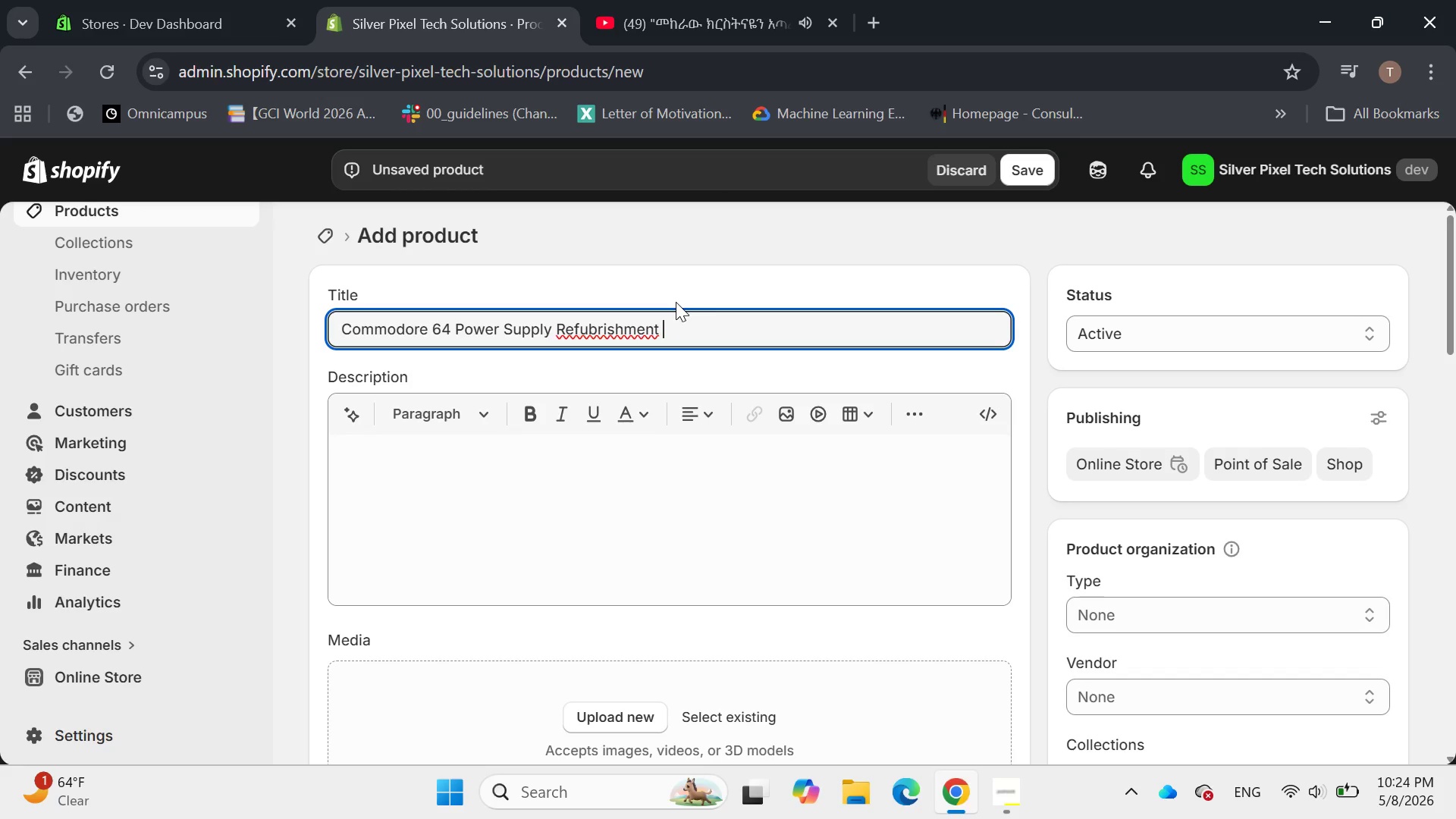 
key(ArrowLeft)
 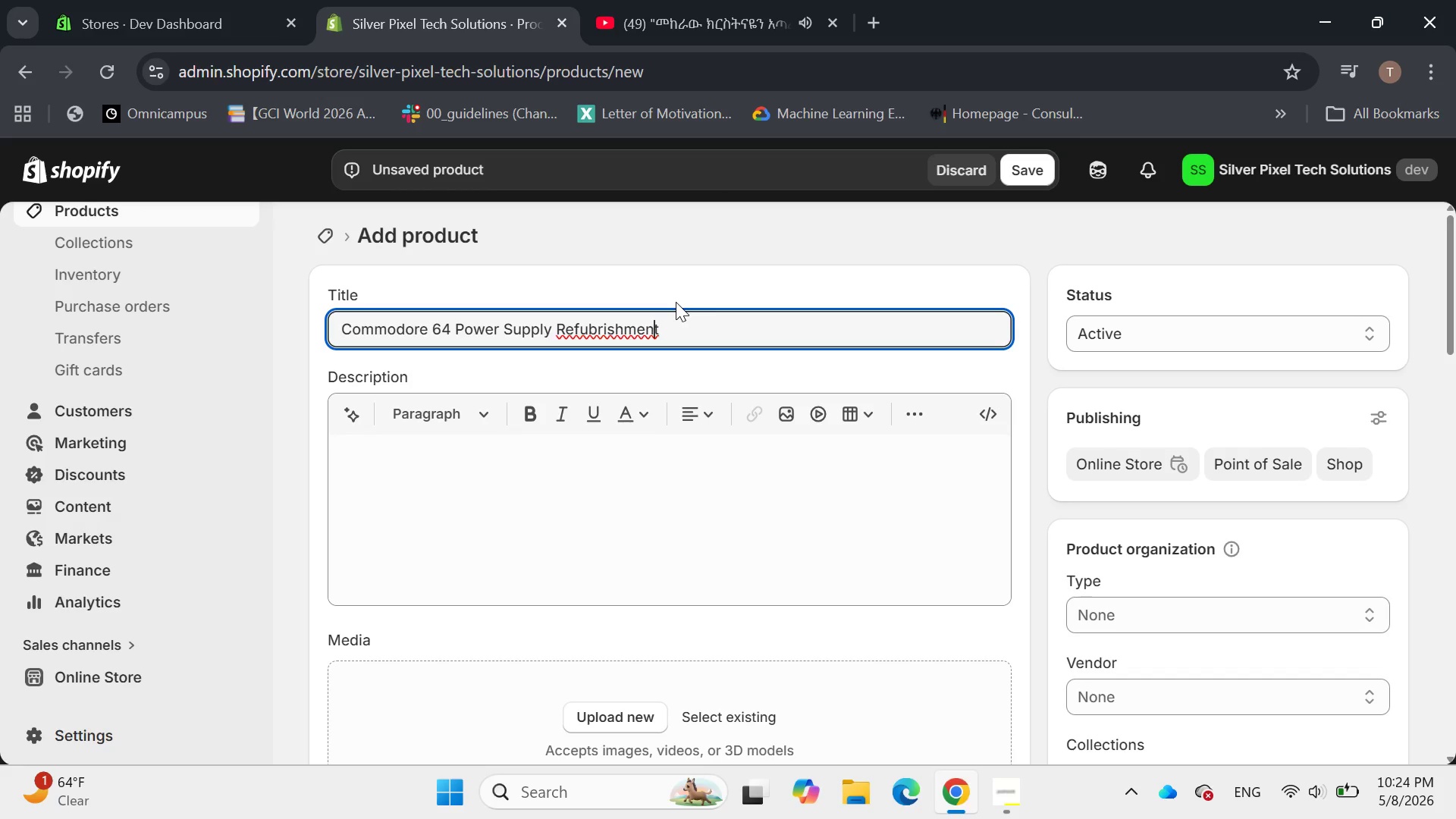 
key(ArrowLeft)
 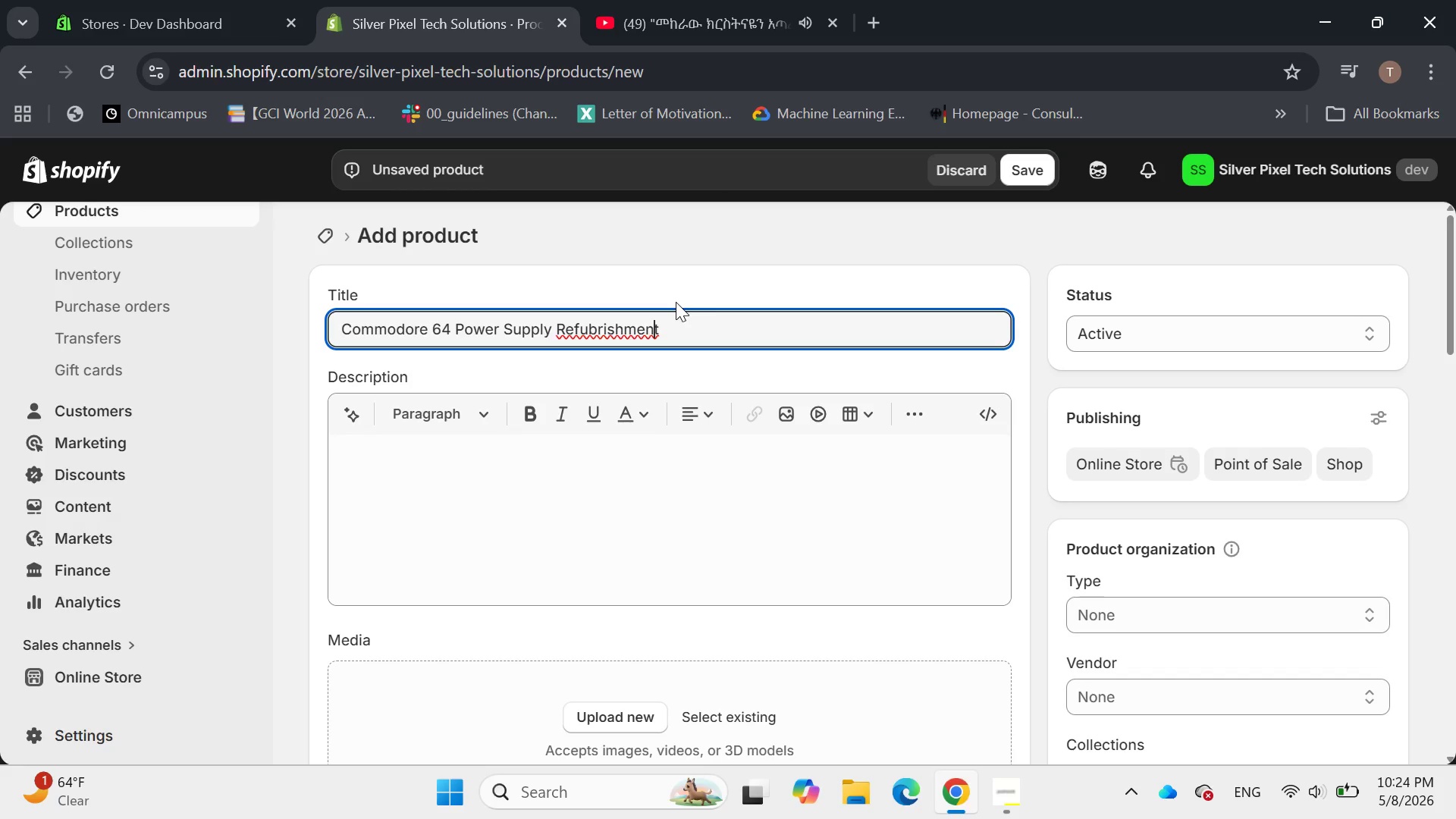 
key(ArrowLeft)
 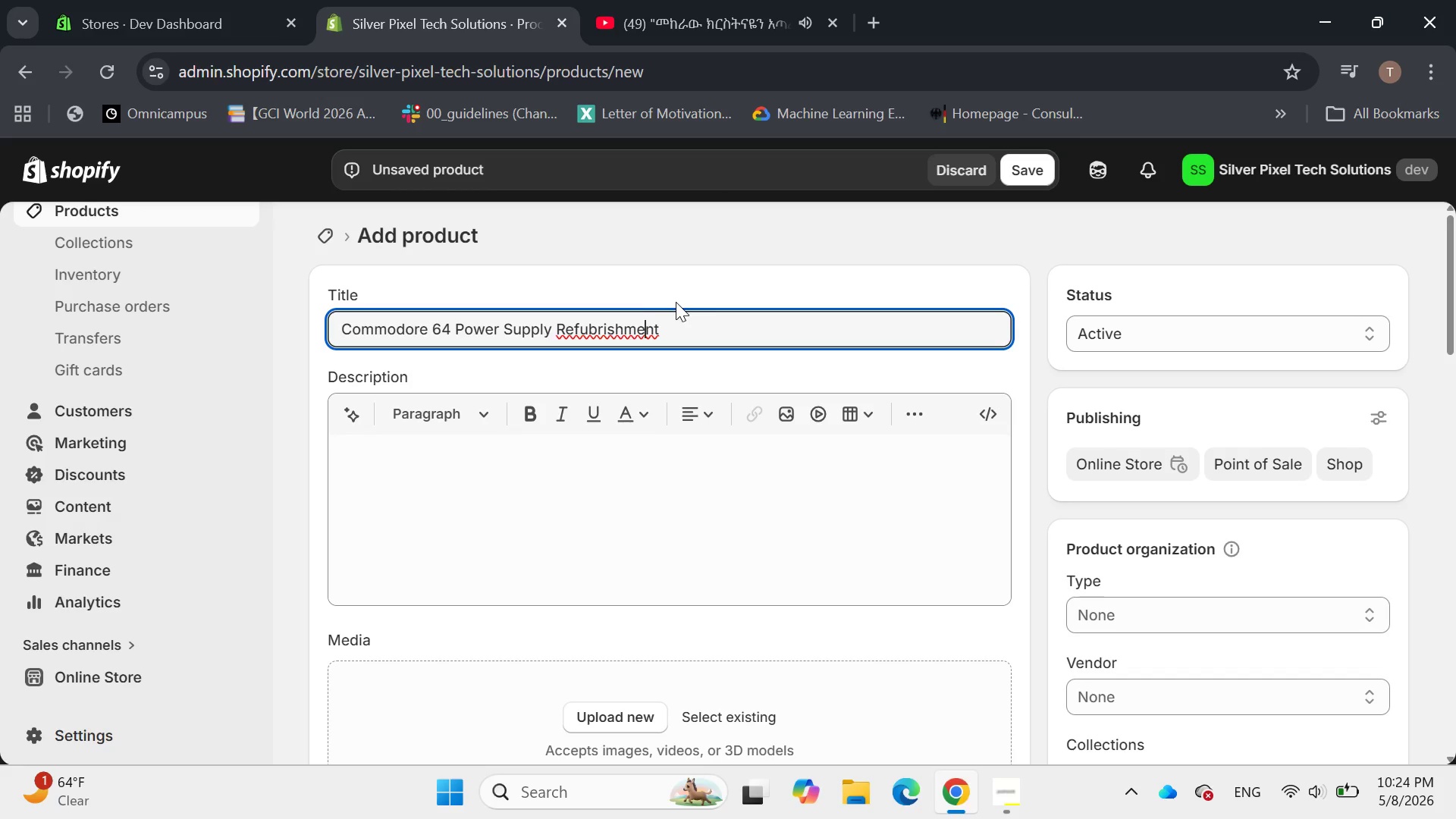 
key(ArrowLeft)
 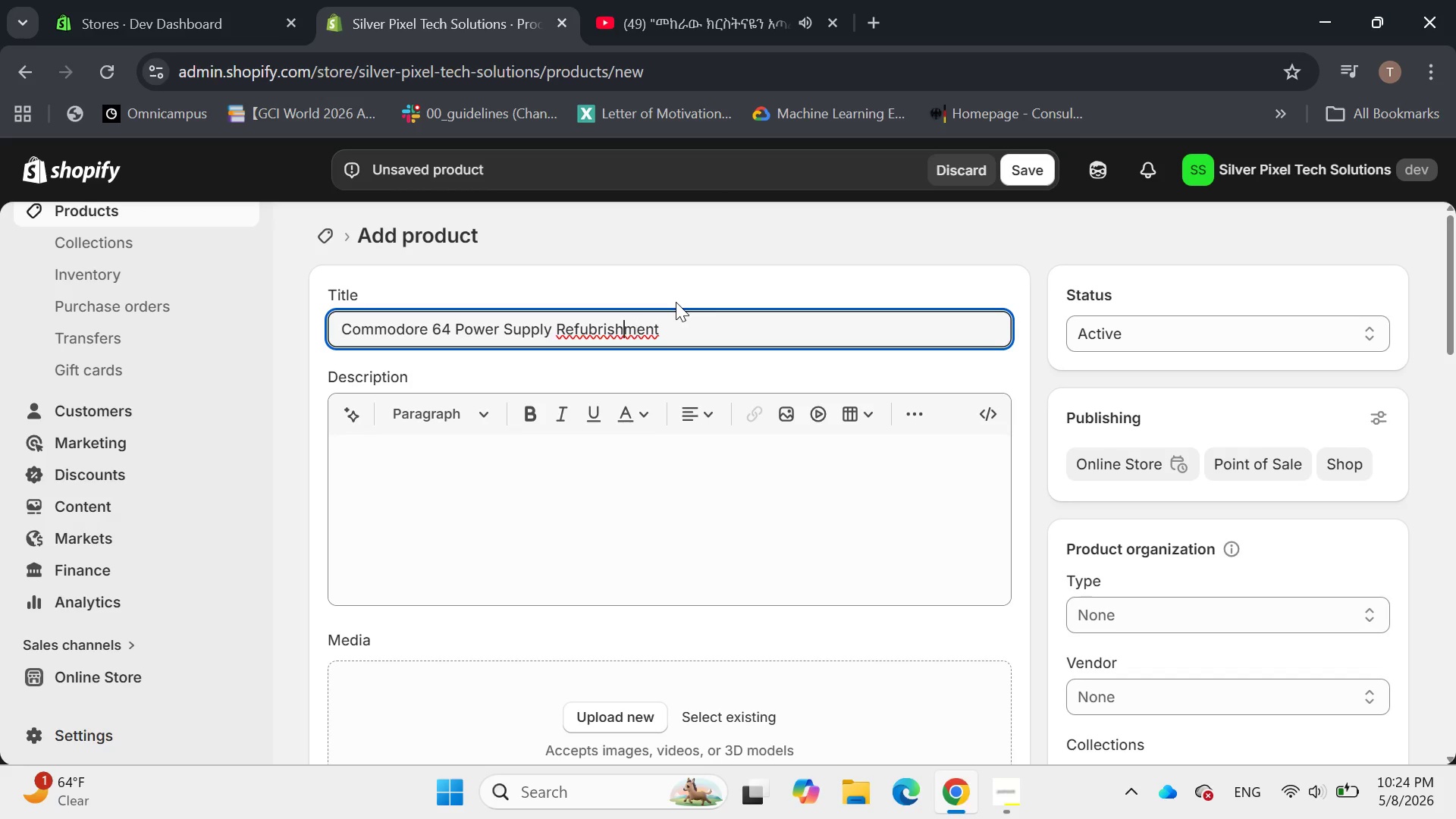 
key(ArrowLeft)
 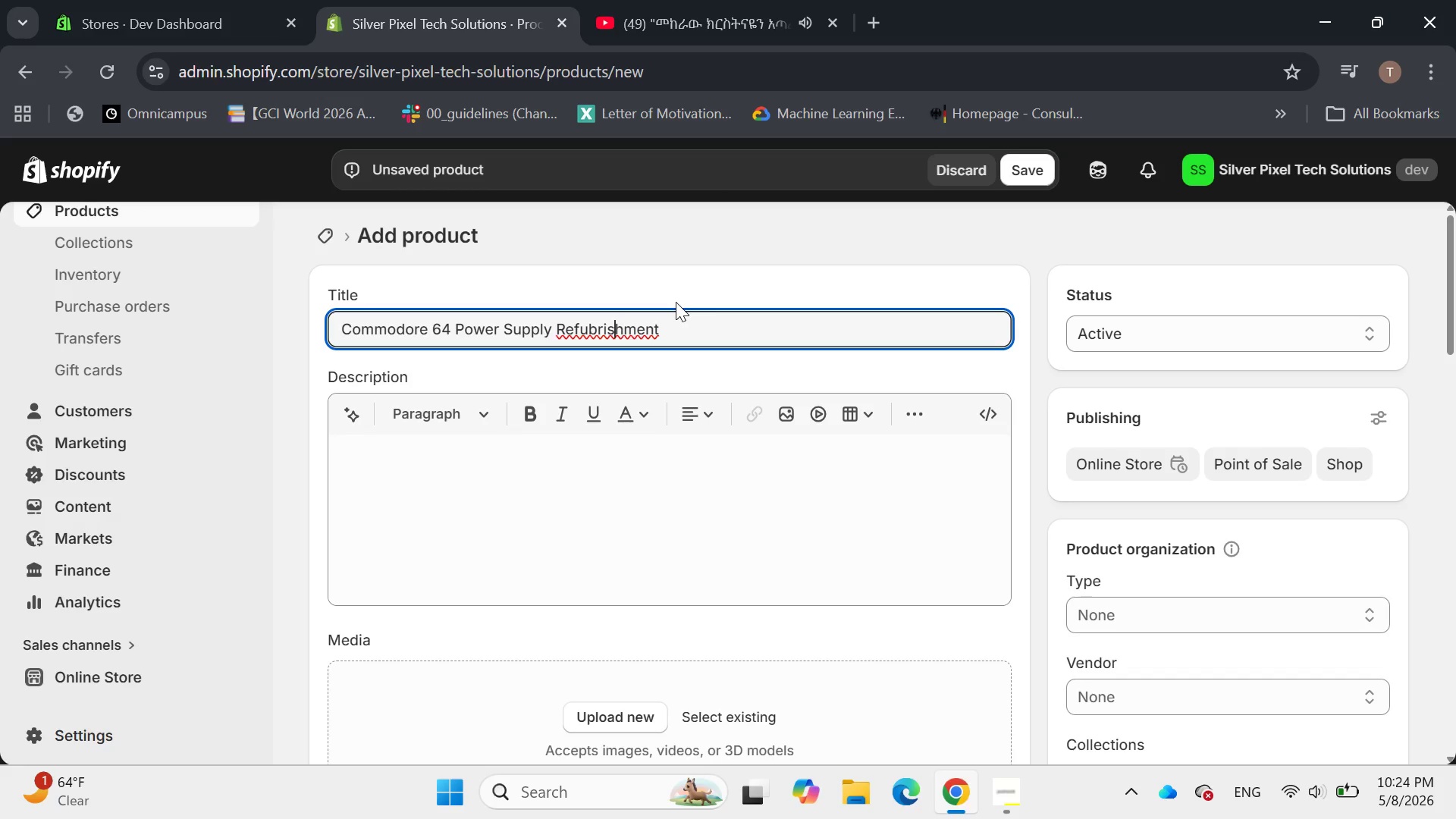 
key(ArrowLeft)
 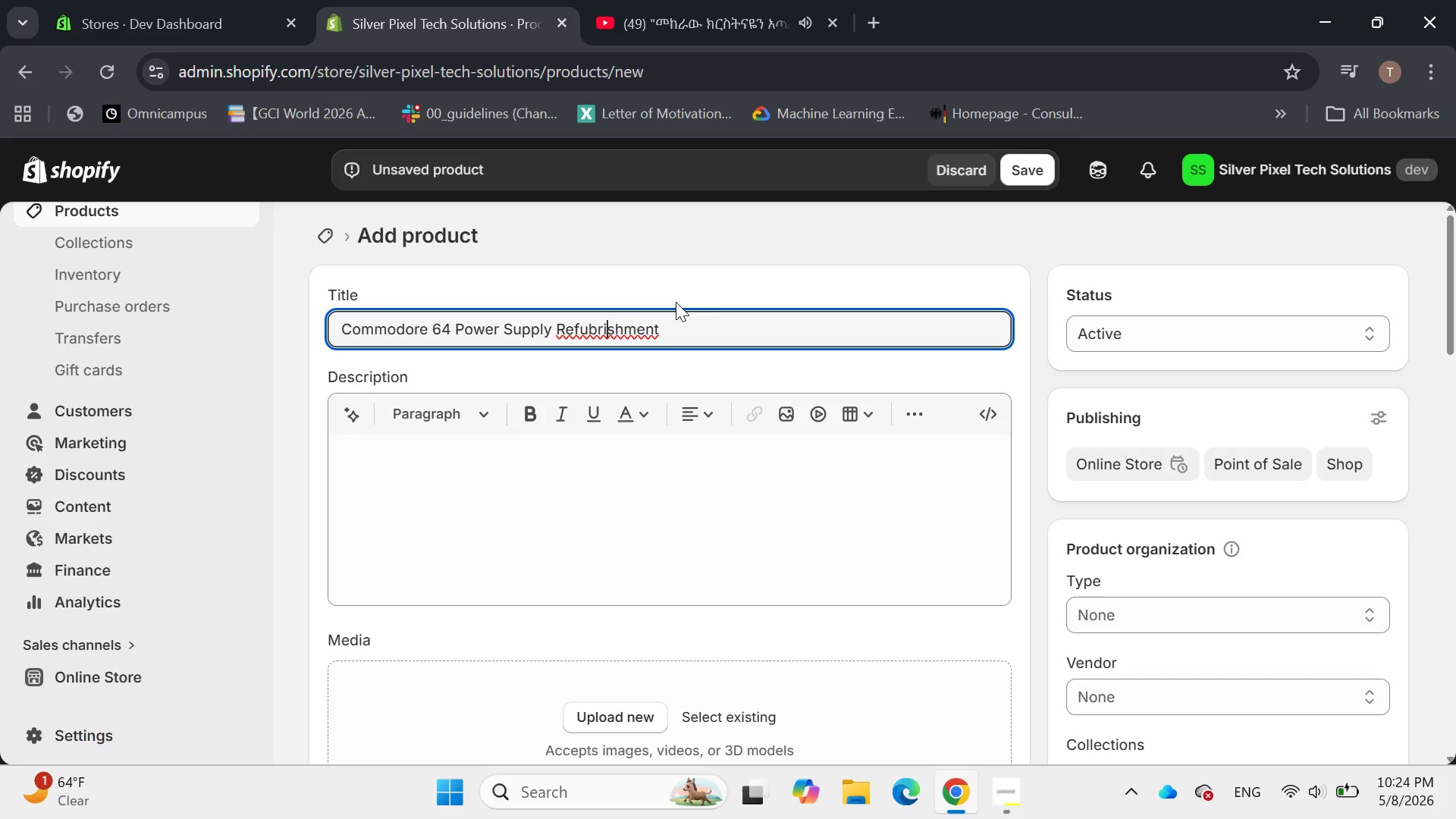 
key(ArrowLeft)
 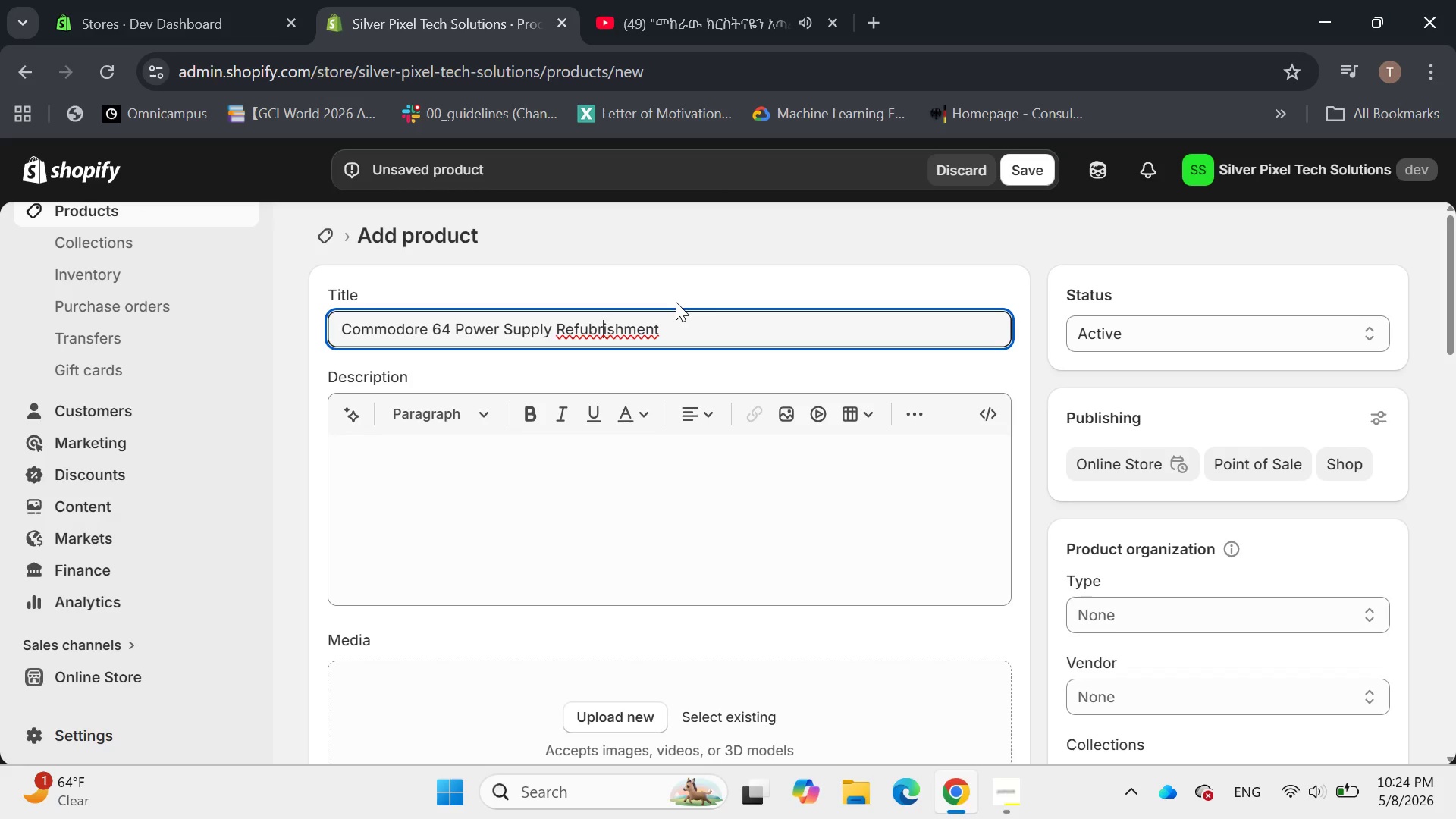 
key(ArrowLeft)
 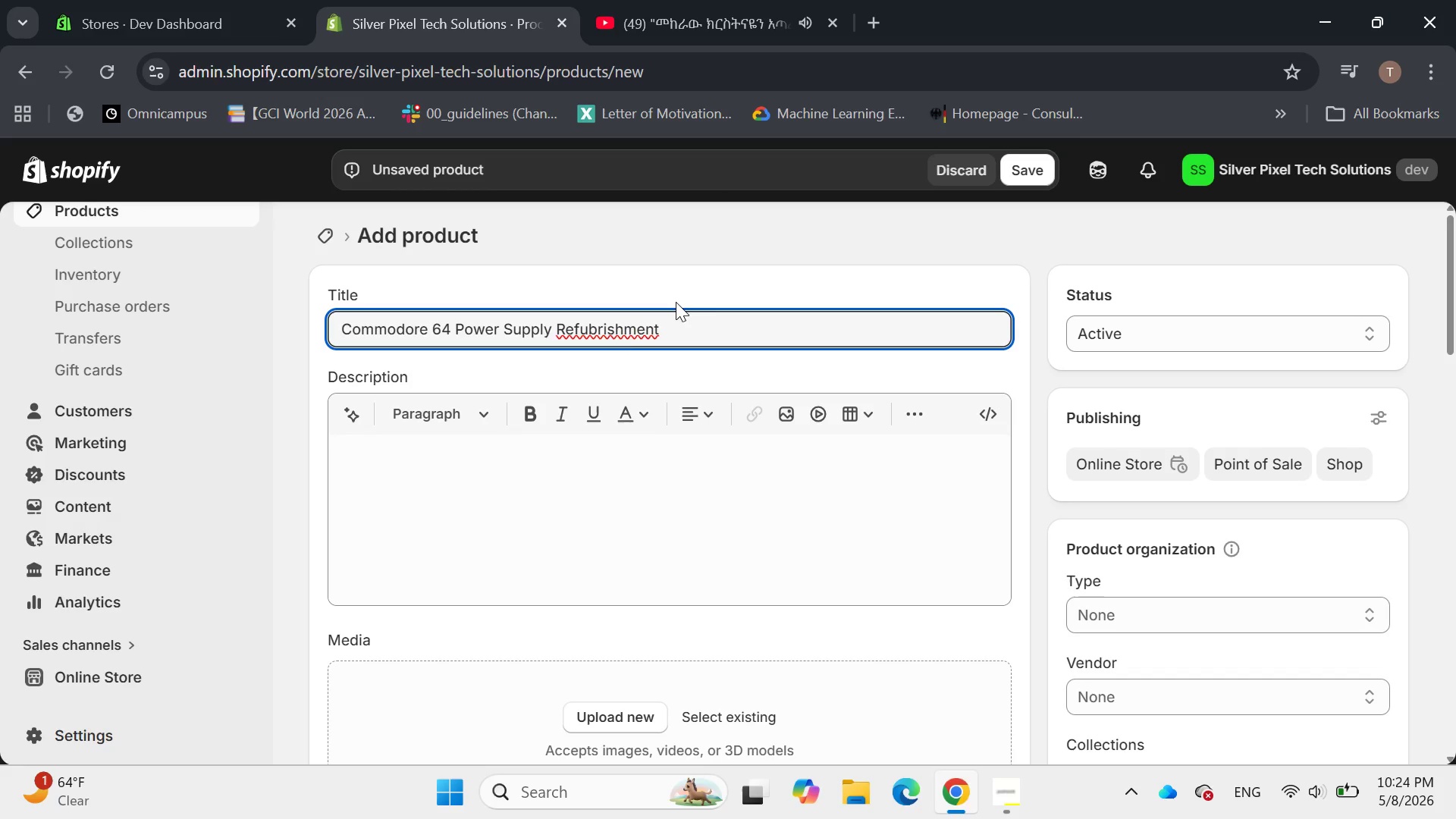 
key(Backspace)
key(Backspace)
type(rb)
 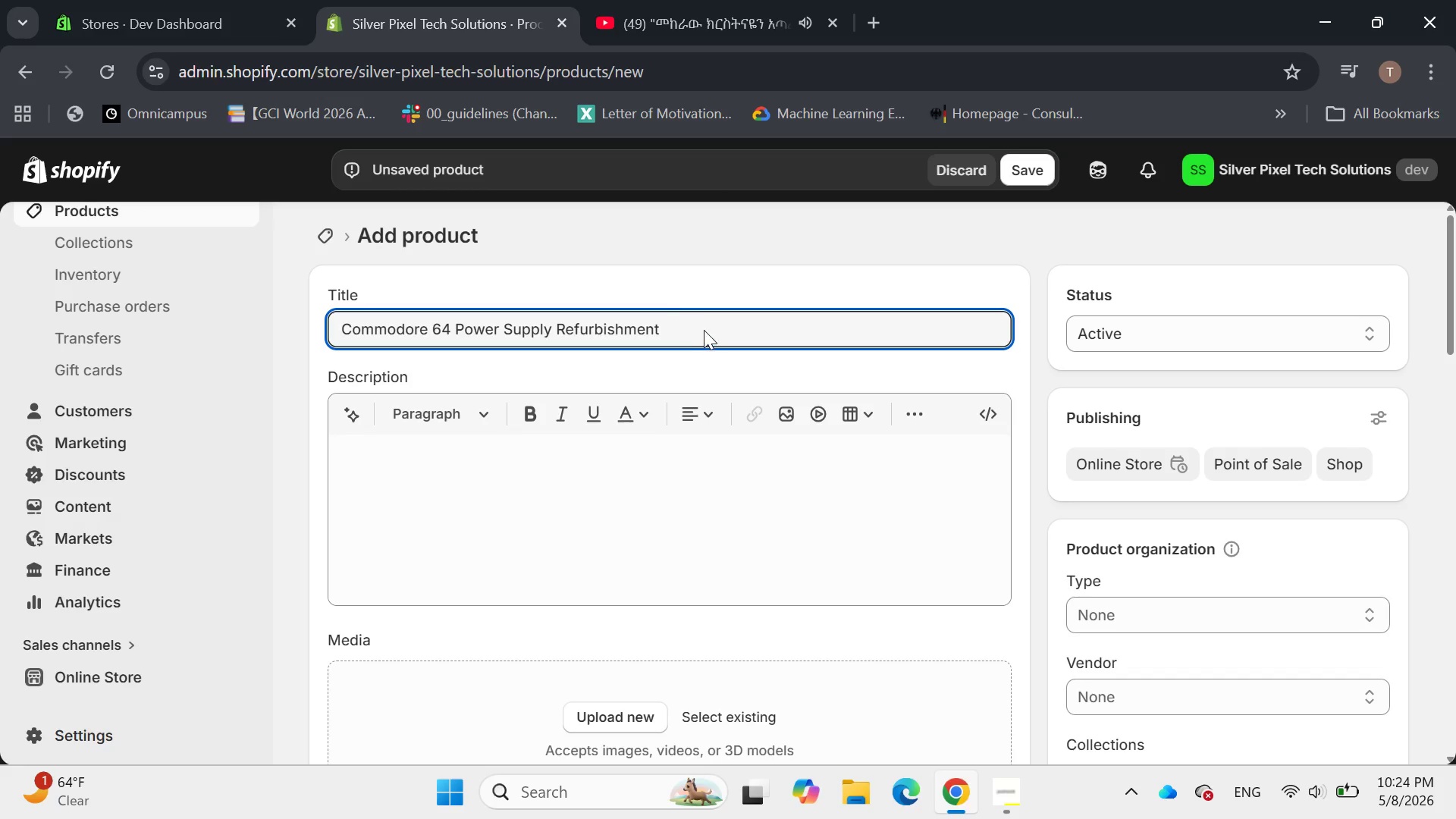 
left_click([704, 330])
 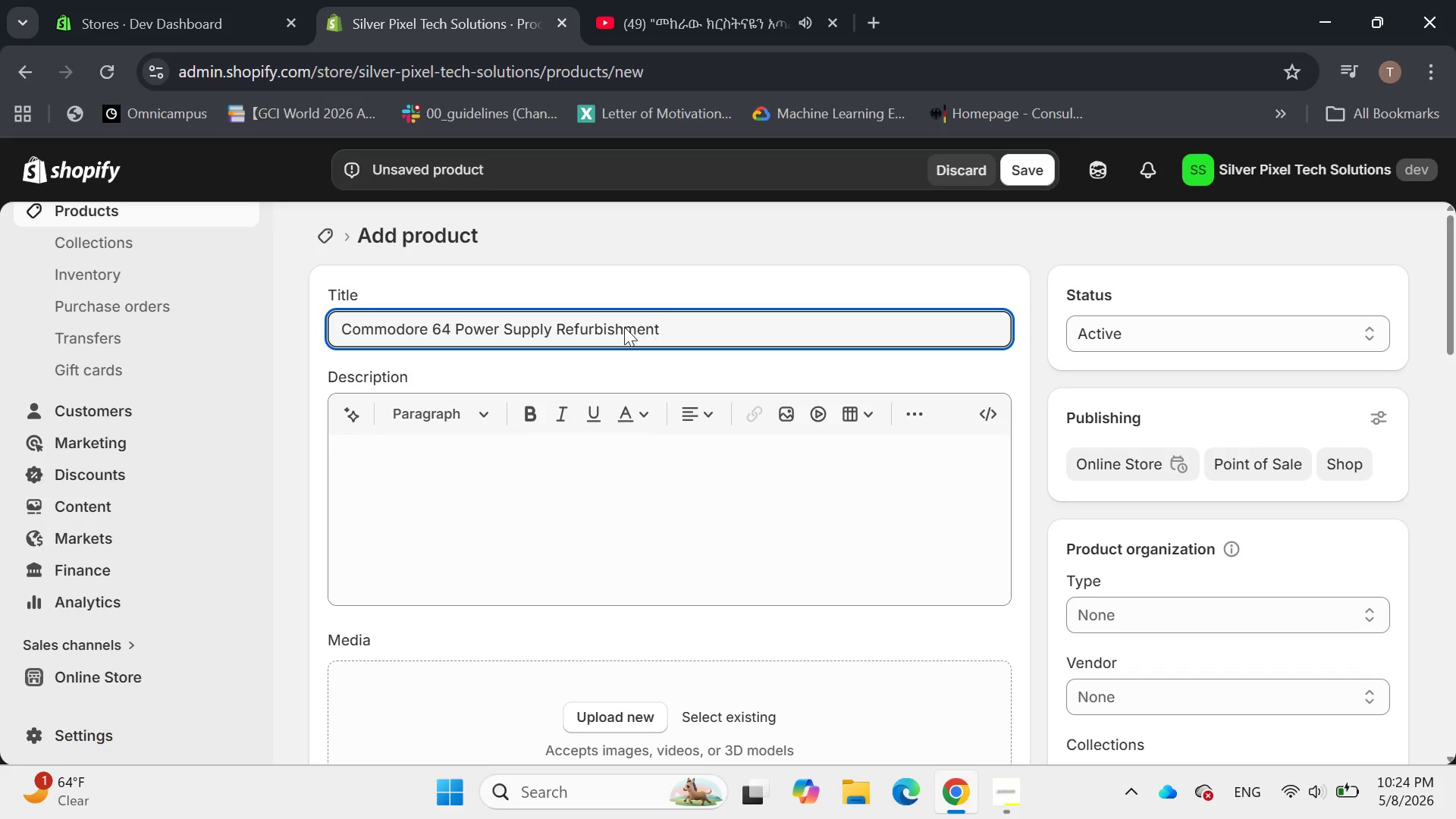 
wait(8.97)
 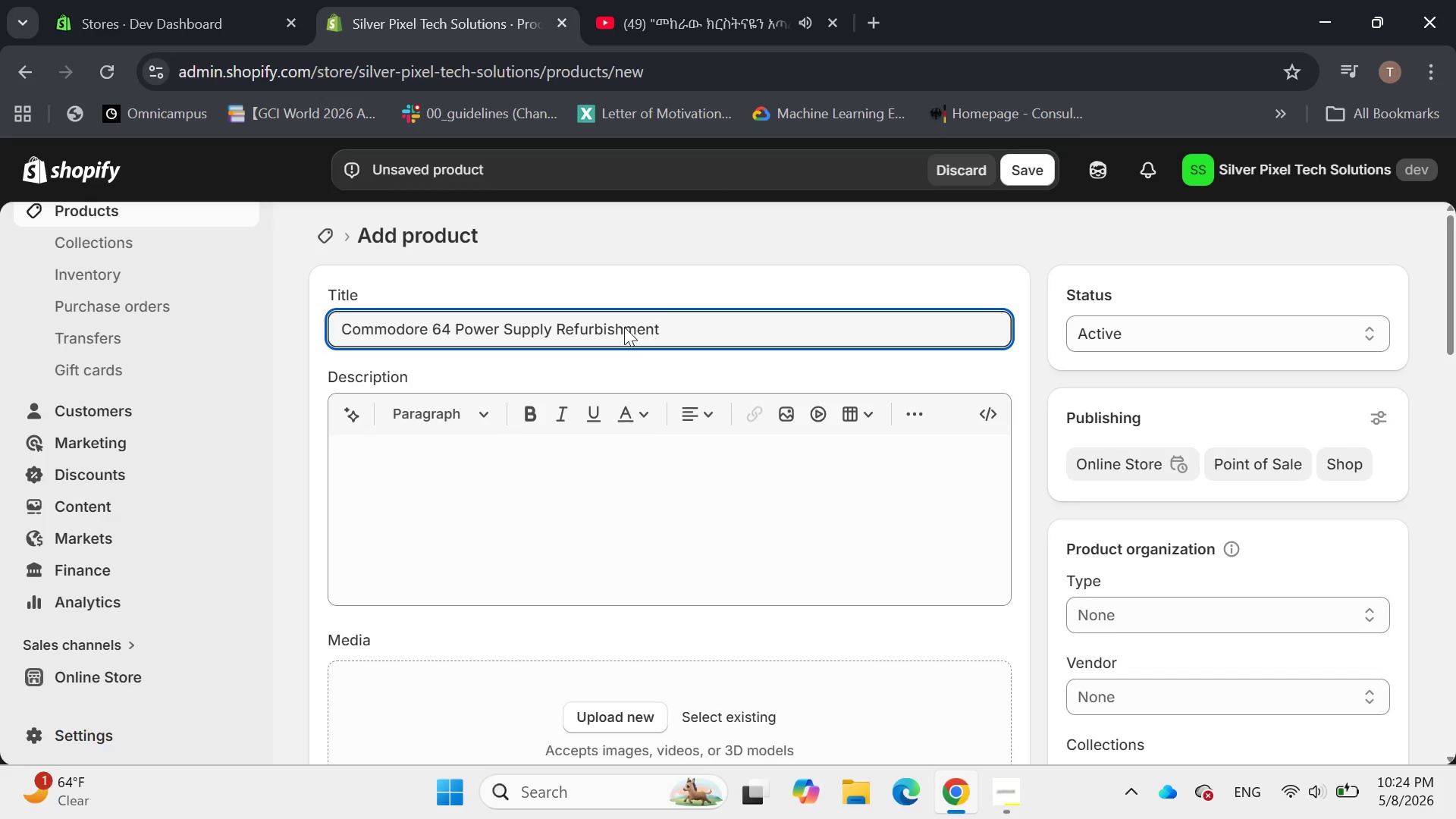 
left_click([476, 535])
 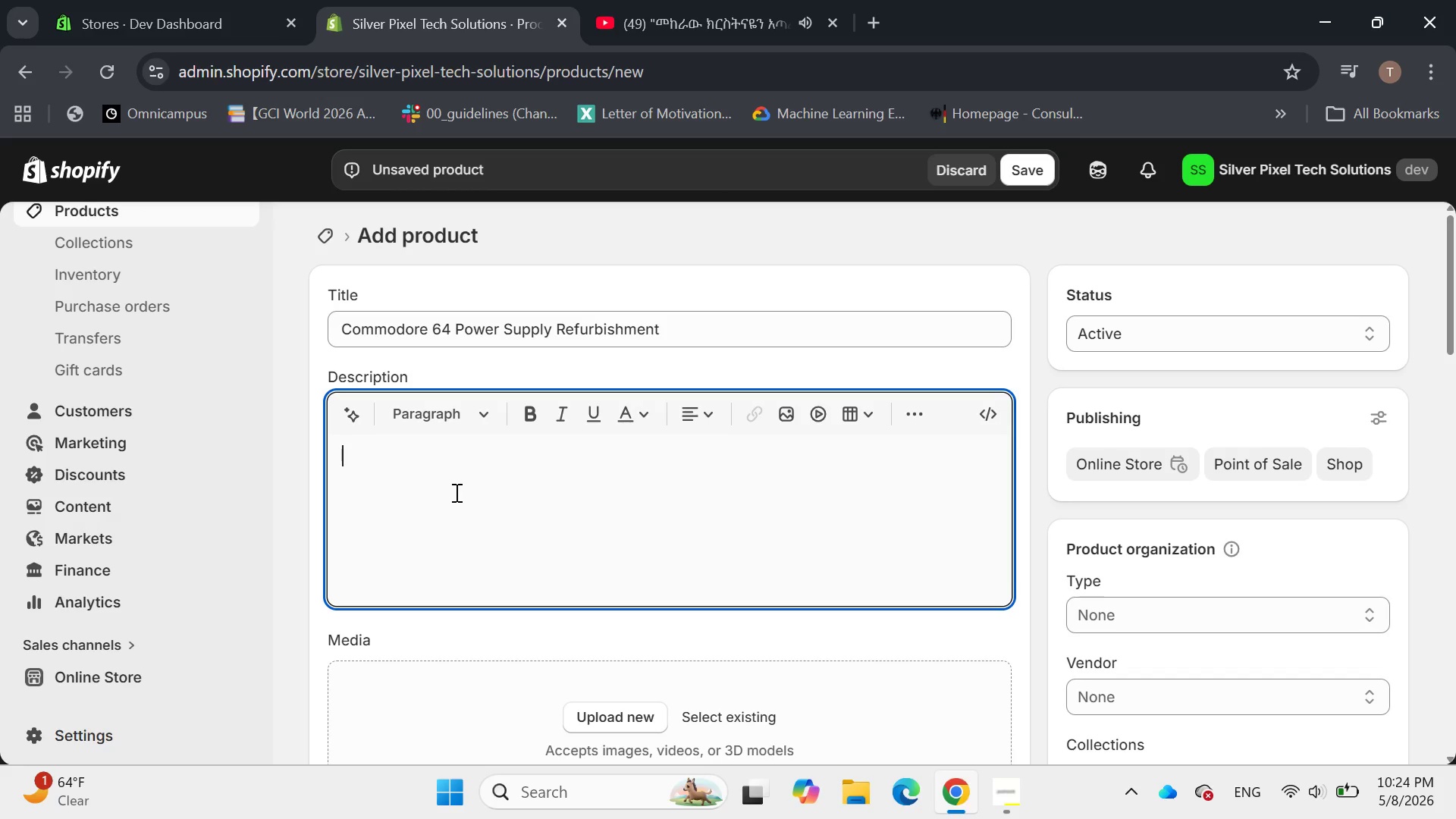 
wait(6.3)
 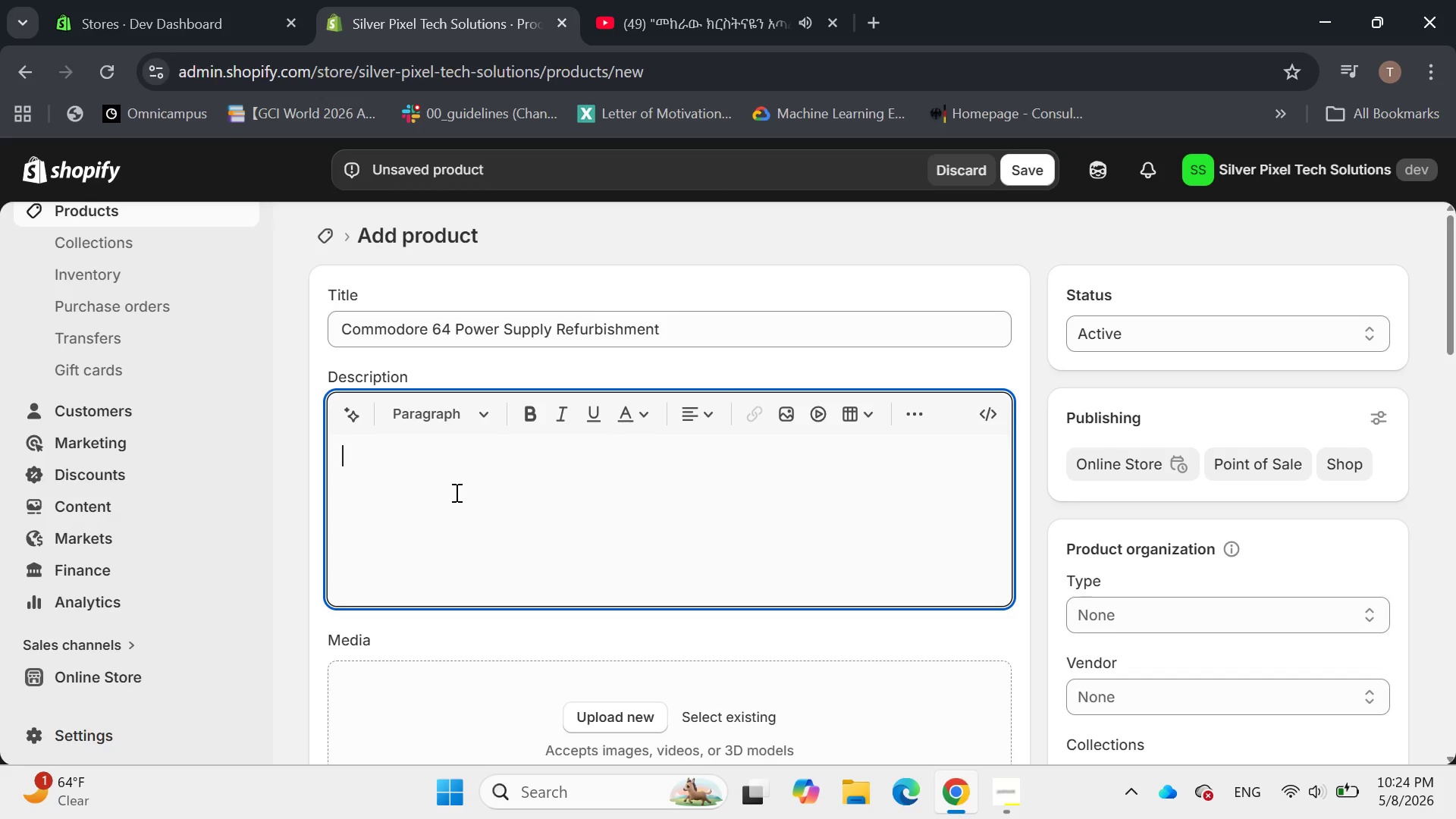 
left_click([488, 416])
 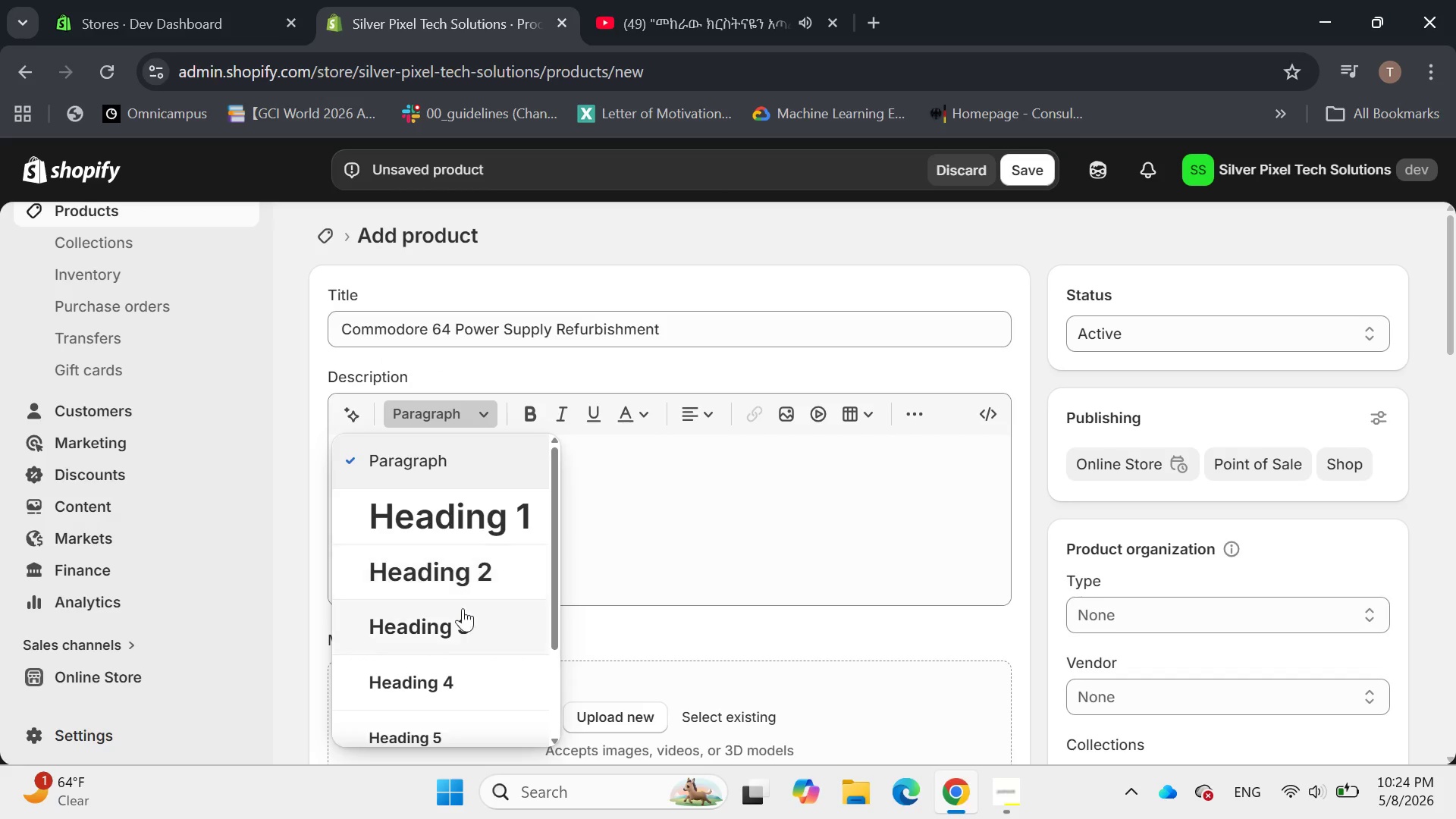 
left_click([460, 619])
 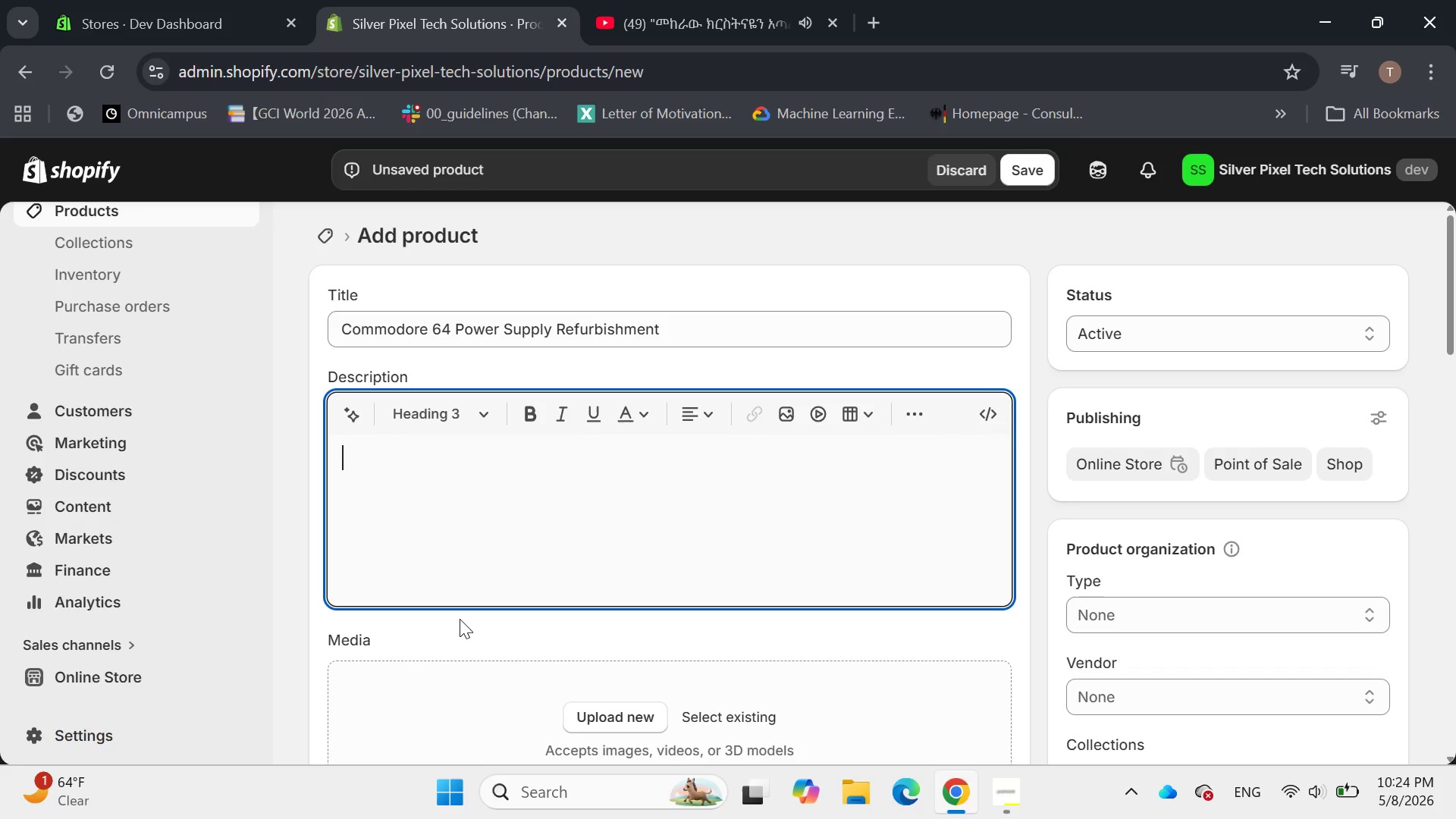 
type(Potect your )
 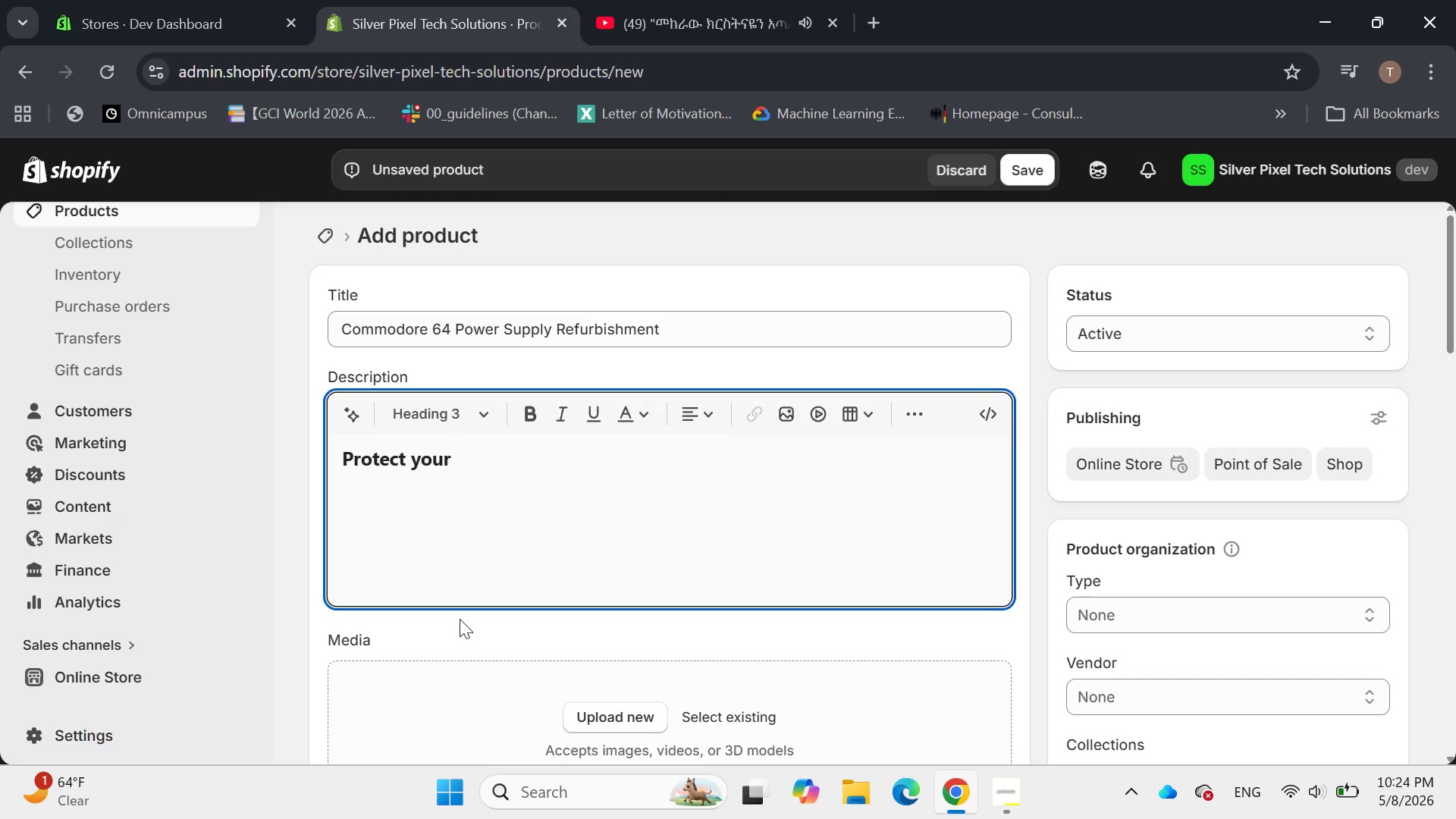 
scroll: coordinate [0, 818], scroll_direction: none, amount: 0.0
 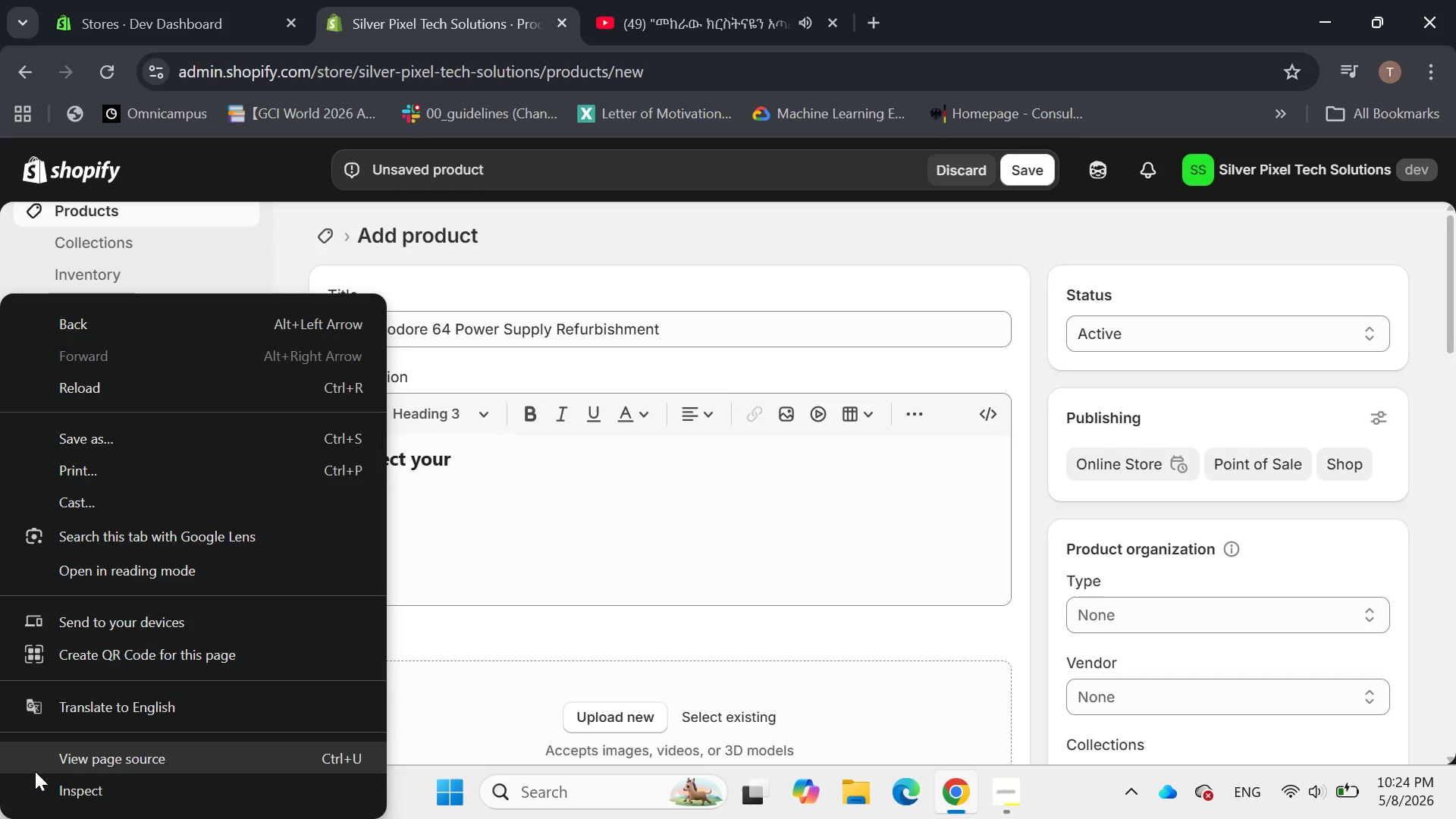 
scroll: coordinate [0, 818], scroll_direction: up, amount: 6.0
 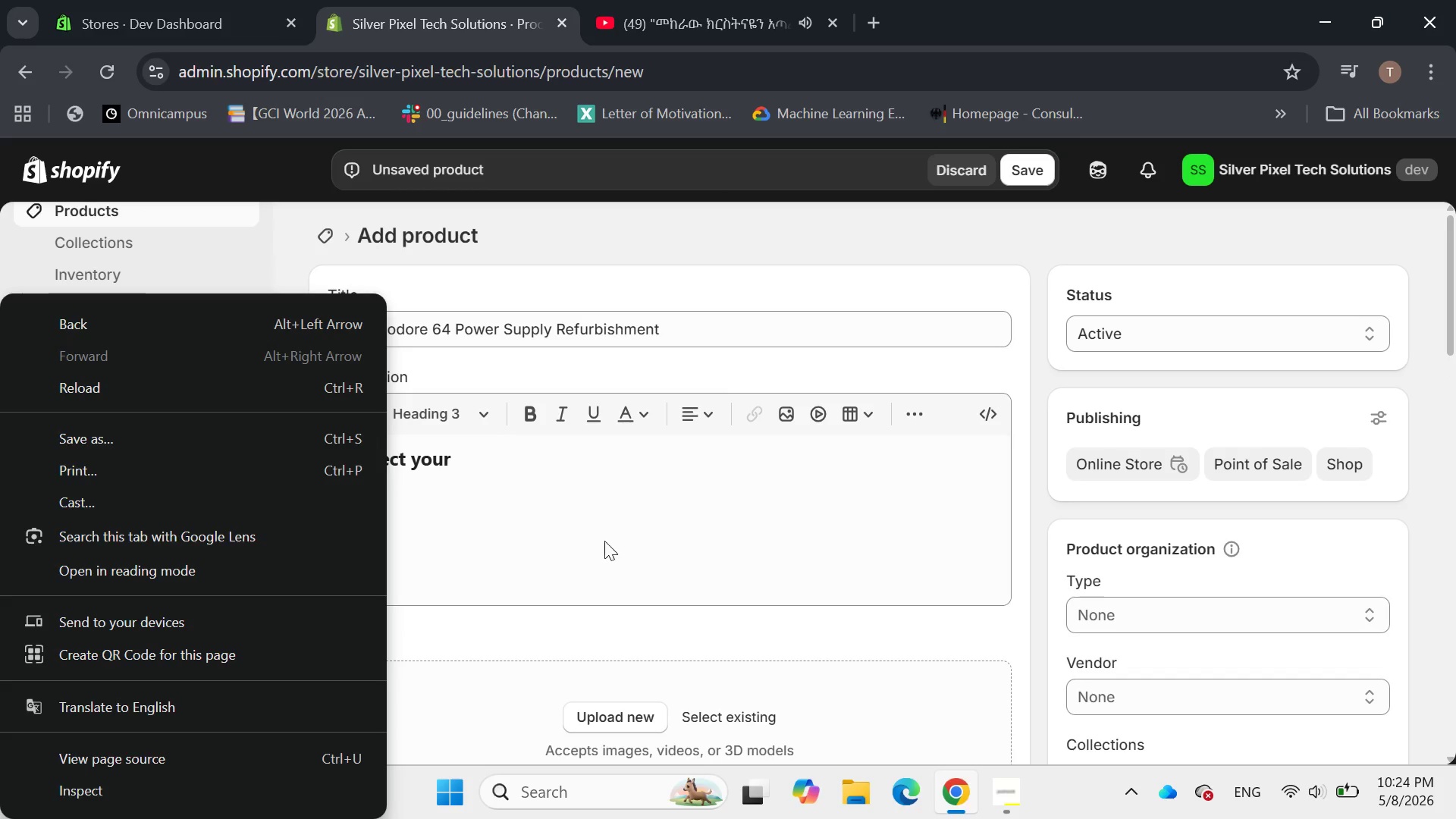 
left_click([600, 485])
 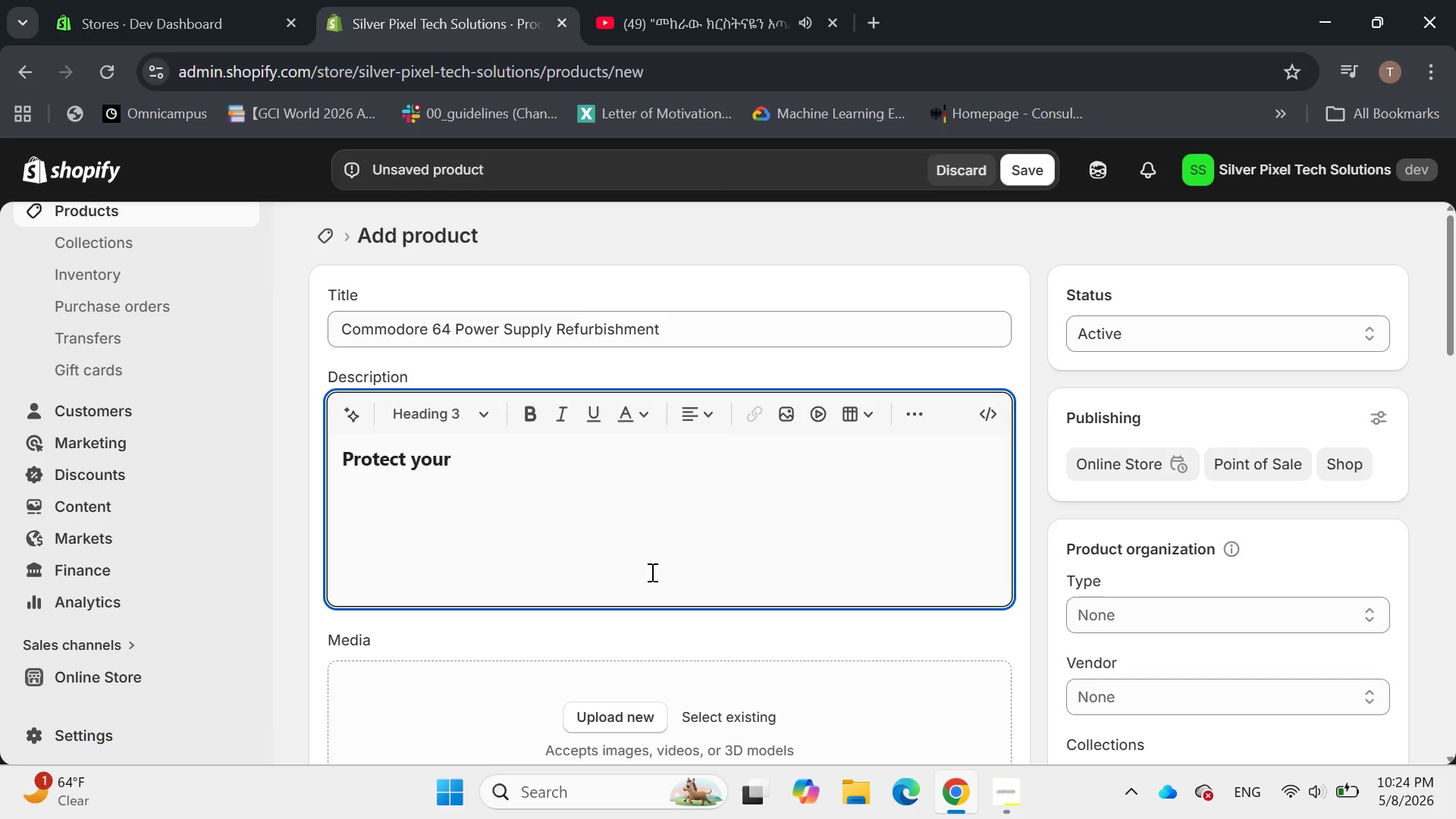 
wait(12.45)
 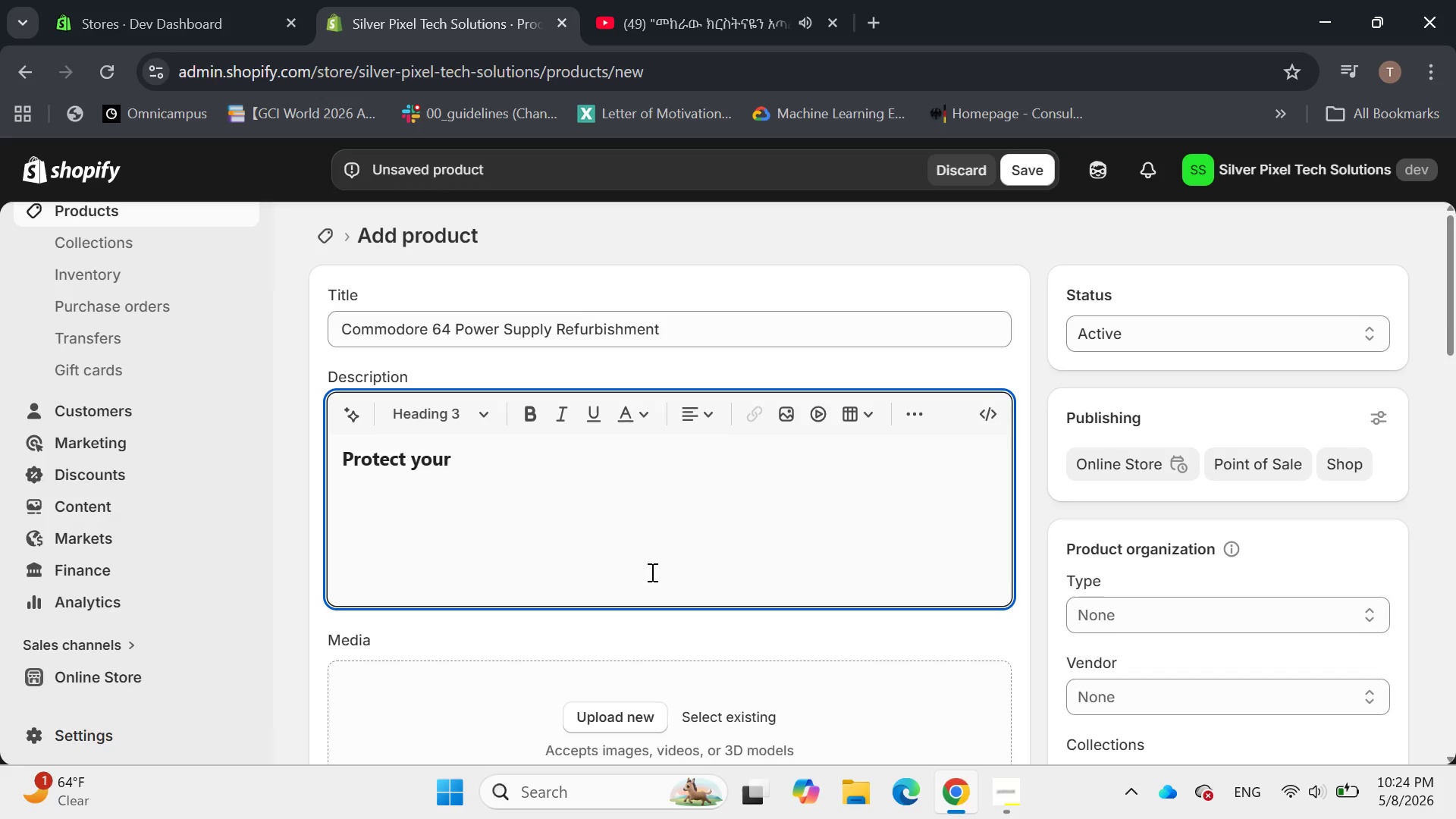 
type(64 )
 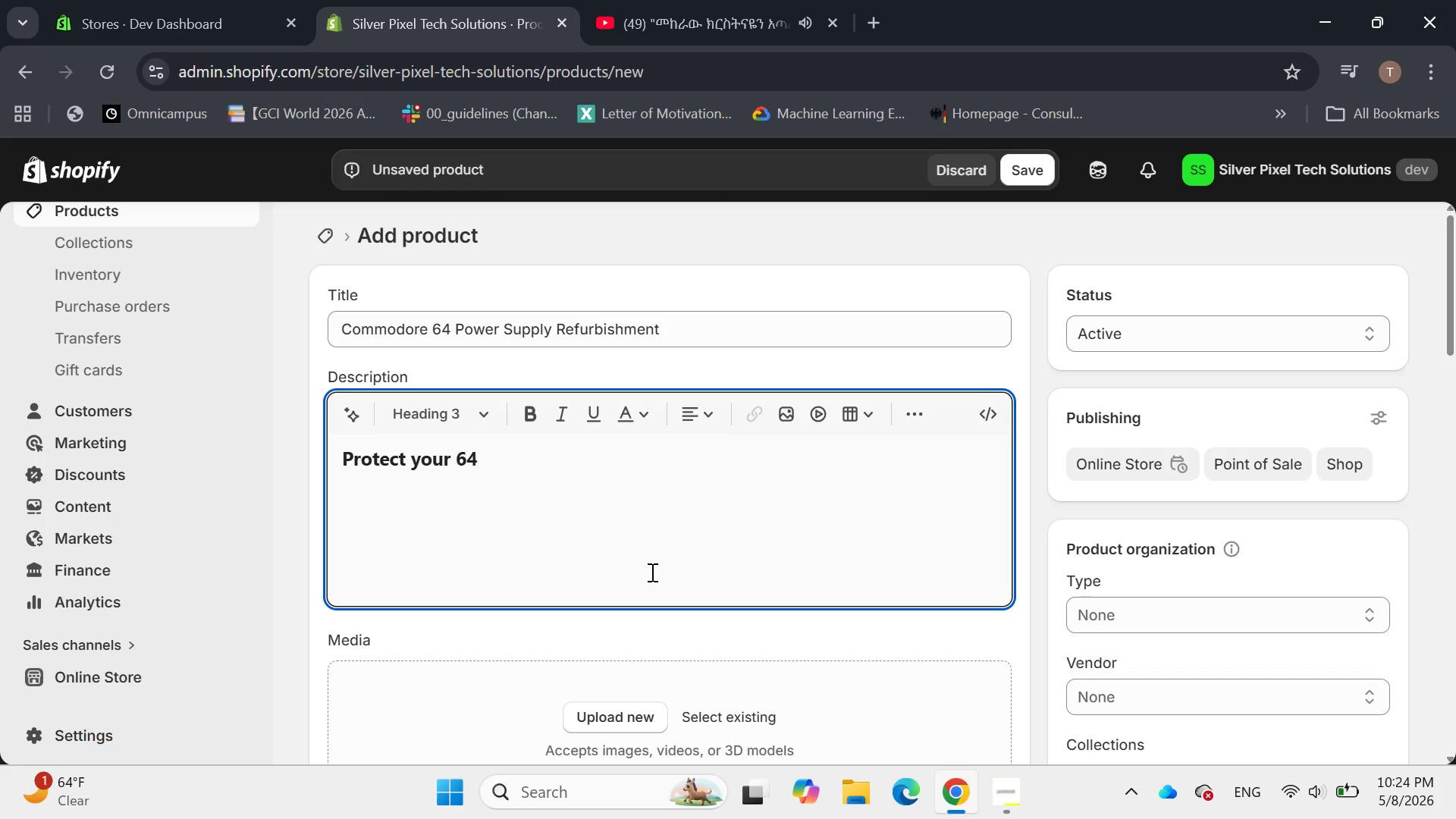 
key(Backspace)
key(Backspace)
key(Backspace)
key(Backspace)
type( Commodore )
 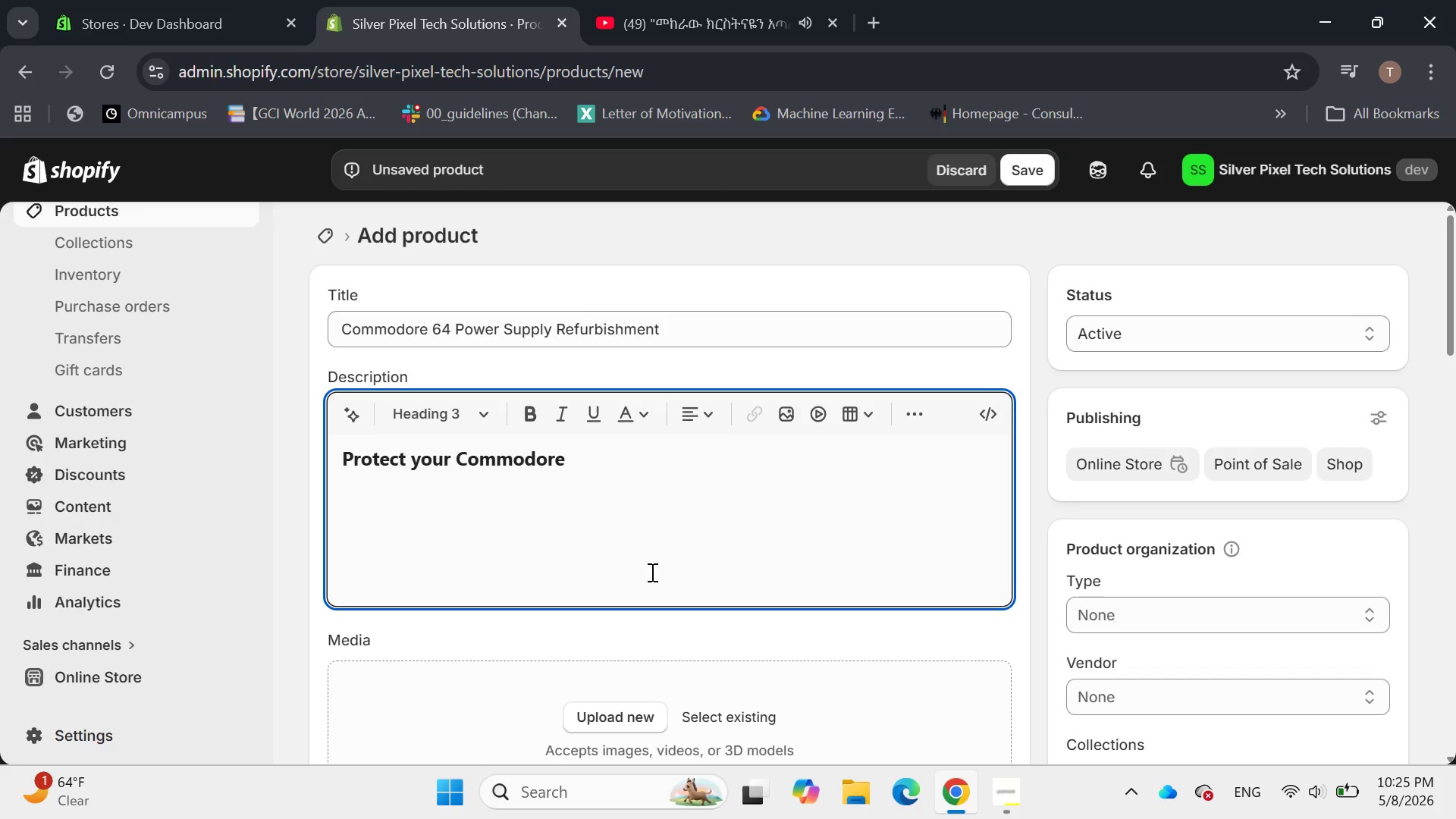 
type(4)
key(Backspace)
type(64 with a r)
key(Backspace)
type(Refurbished Power Supply)
 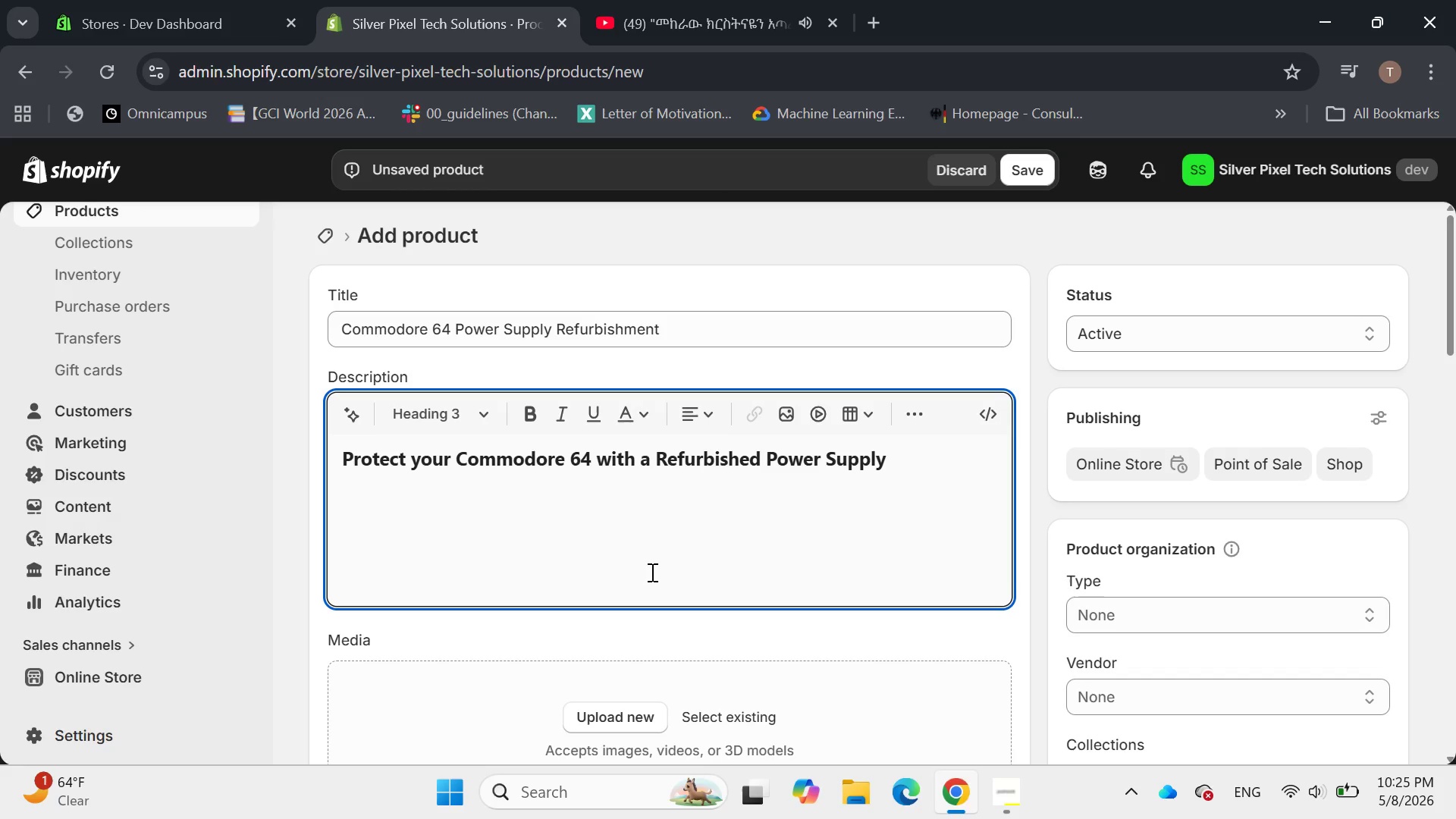 
key(Enter)
 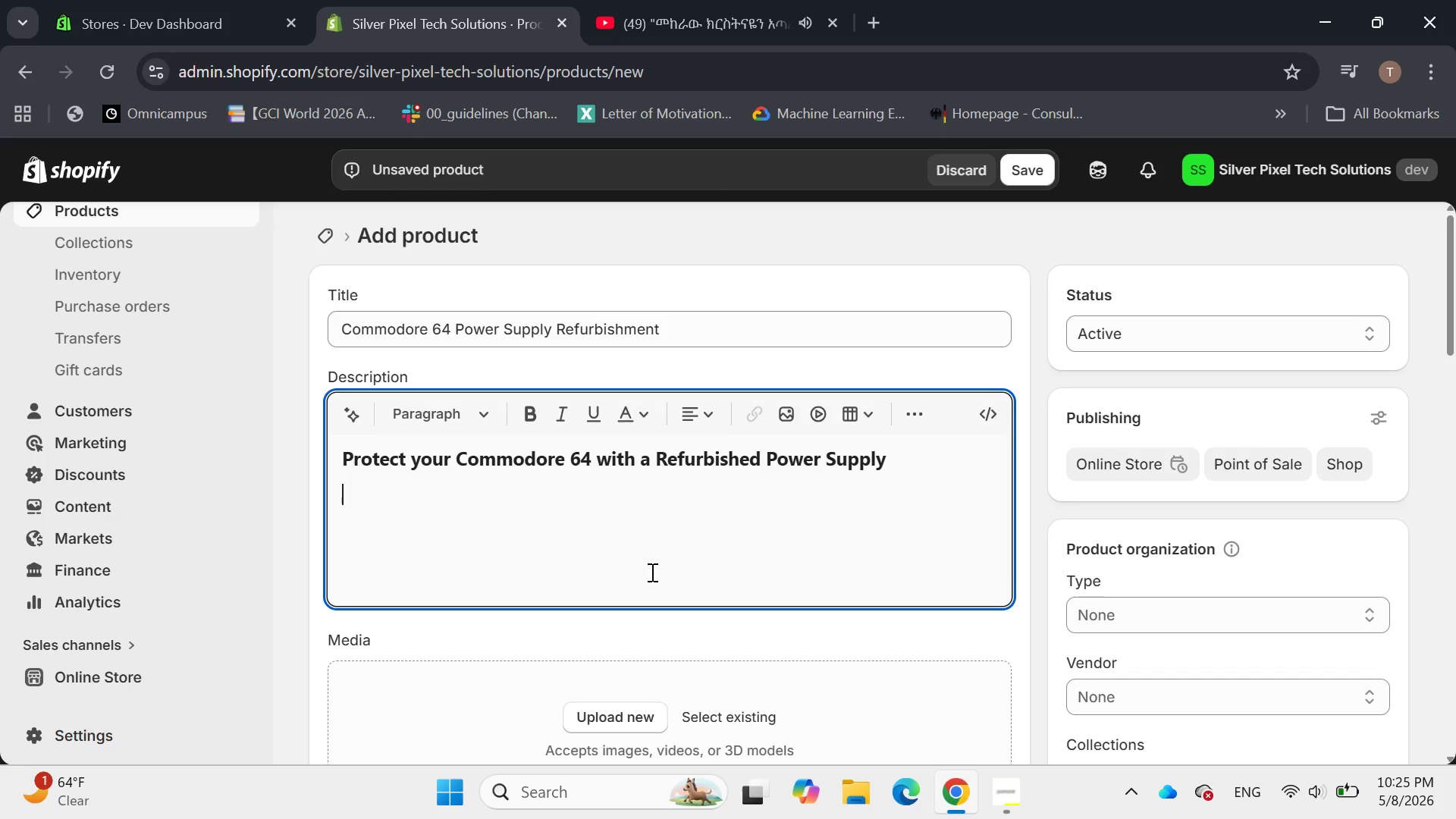 
wait(5.91)
 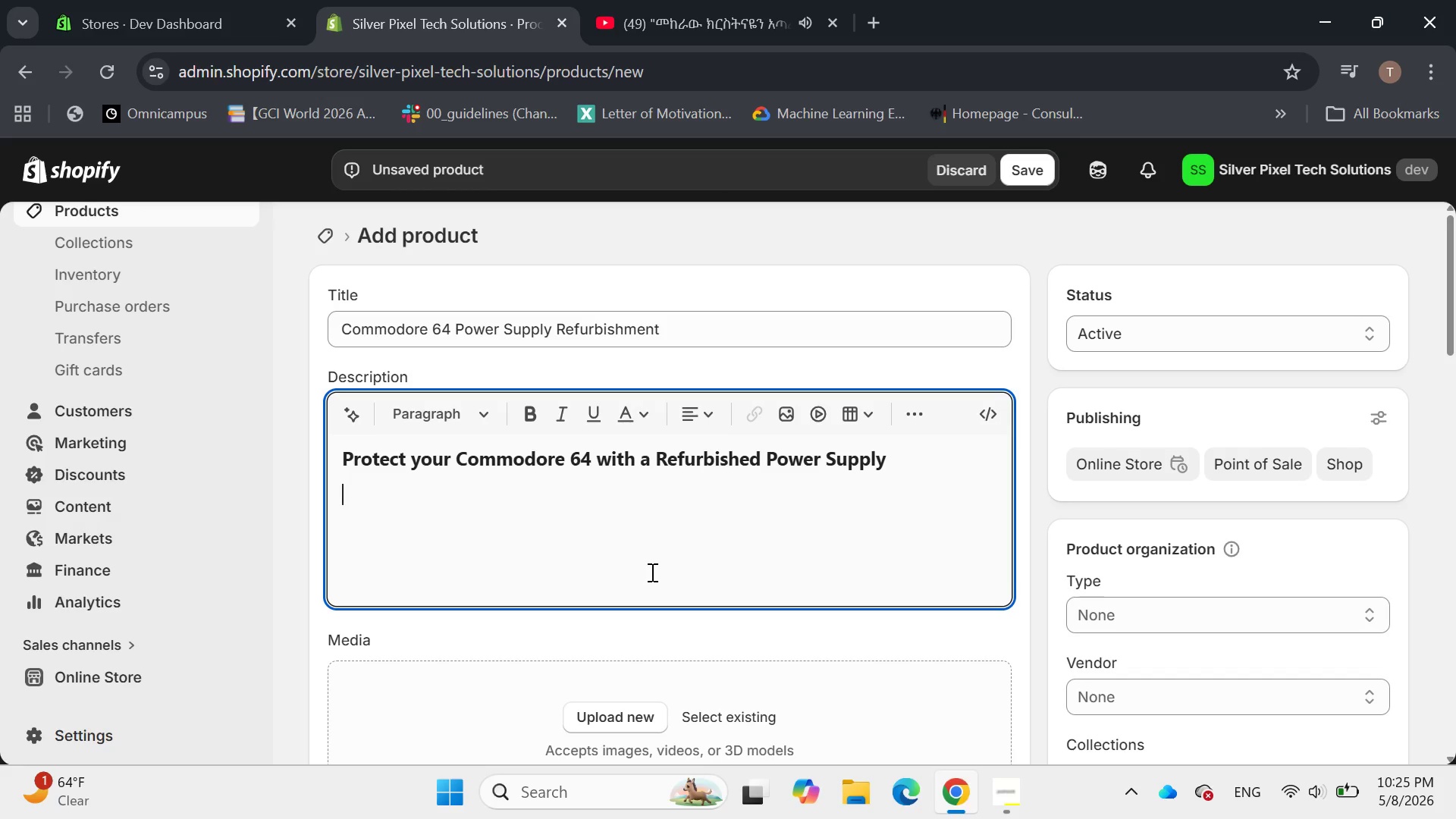 
type(The orginal)
 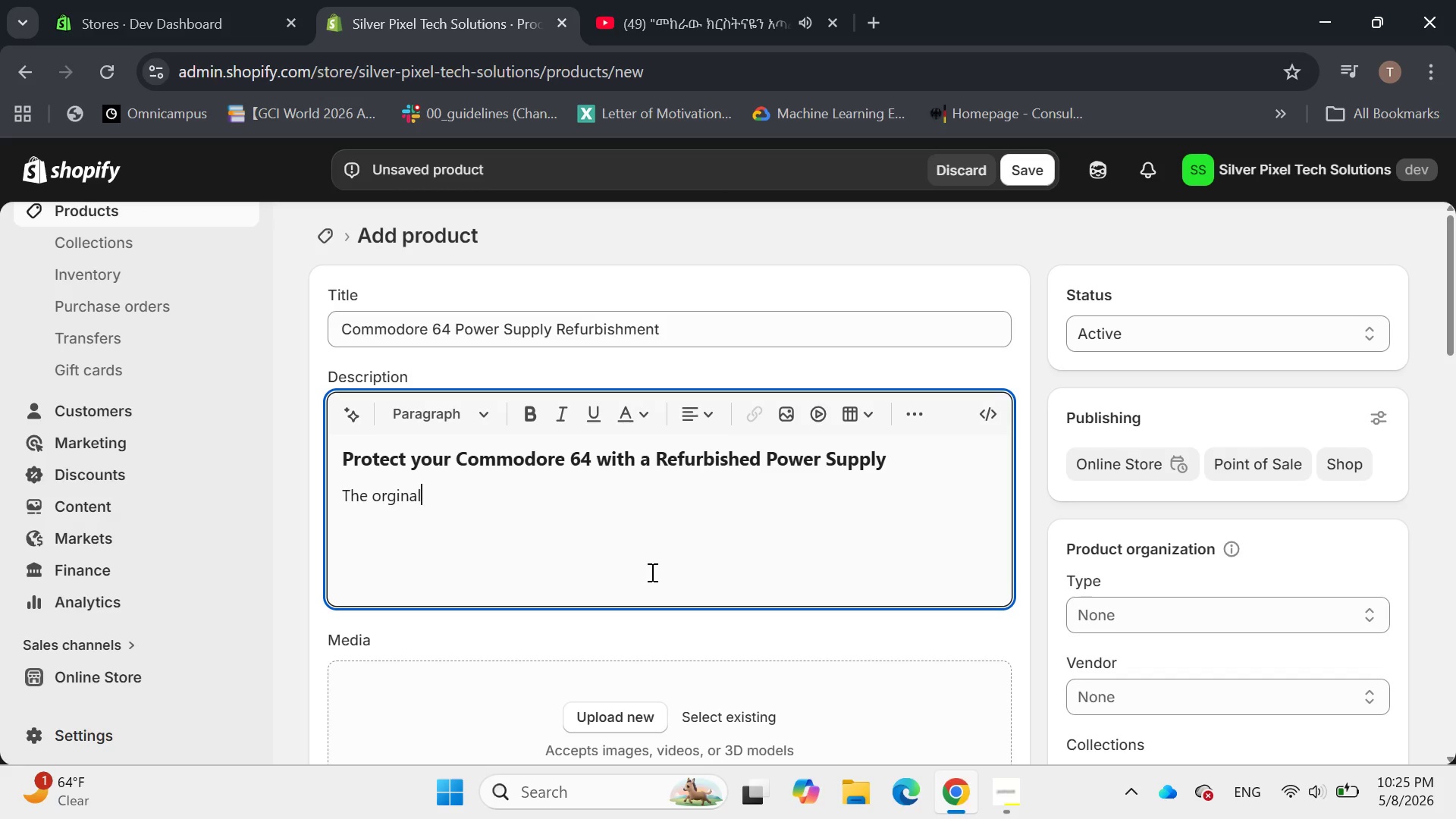 
key(ArrowLeft)
 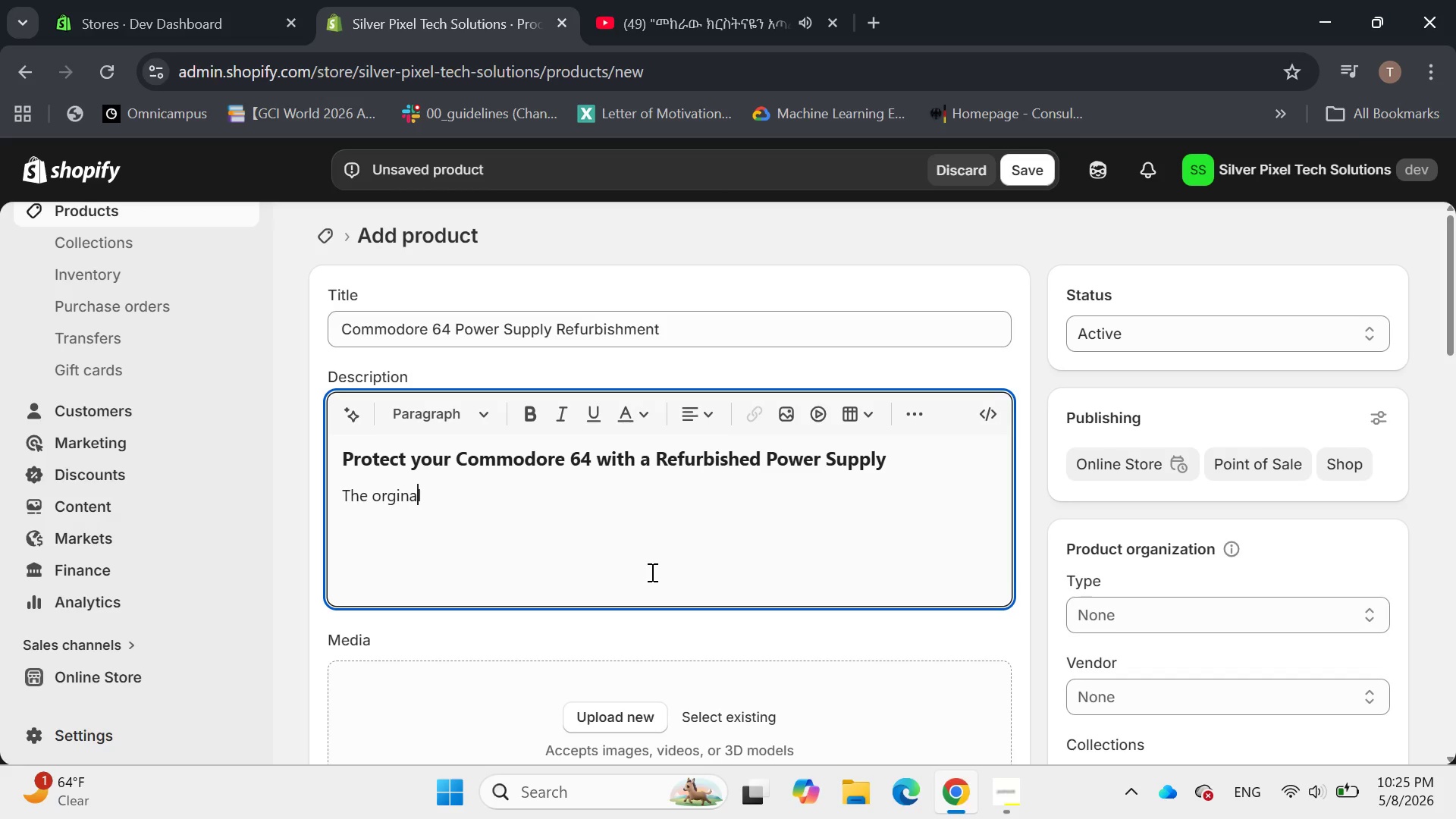 
key(ArrowLeft)
 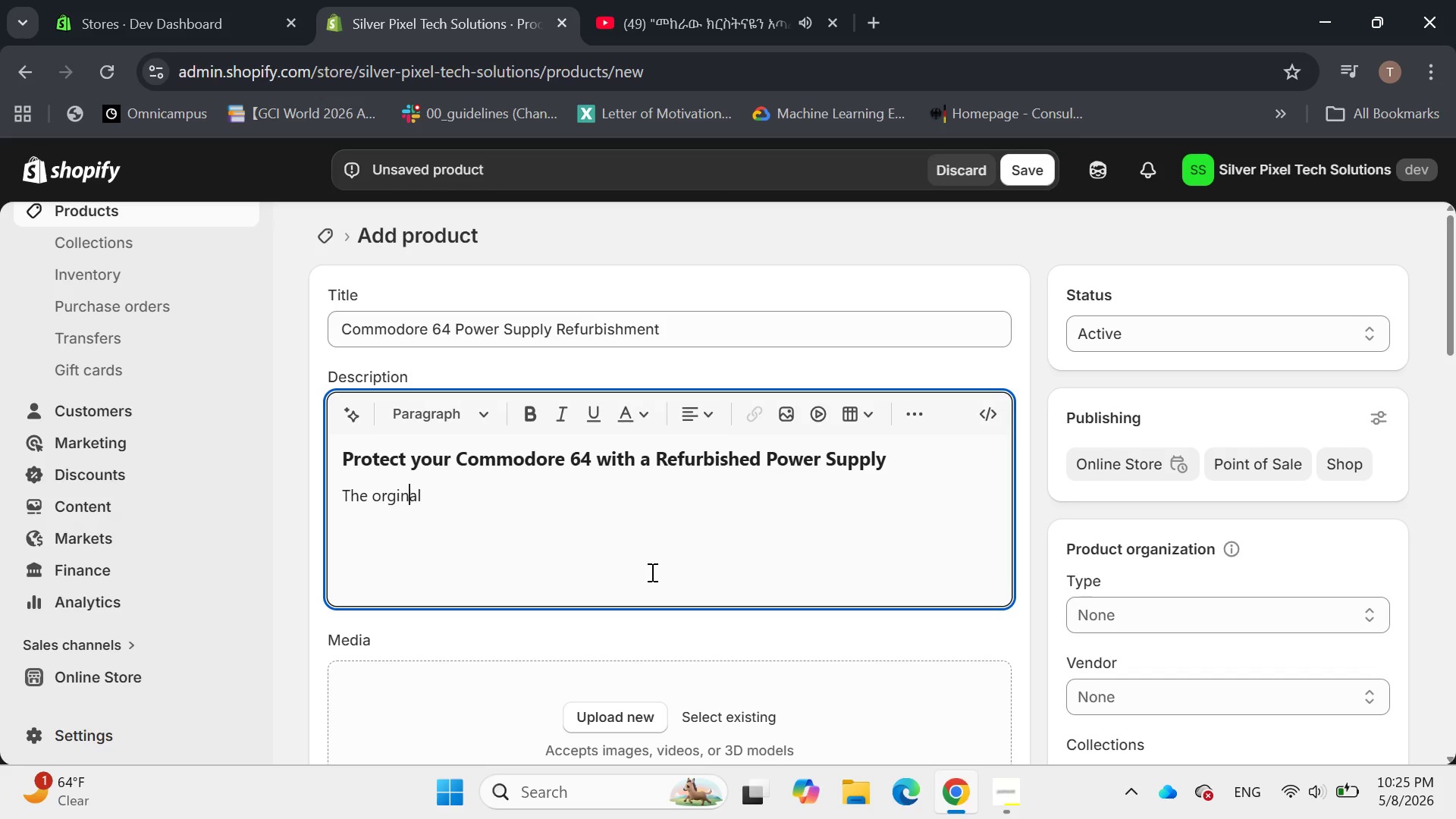 
key(ArrowLeft)
 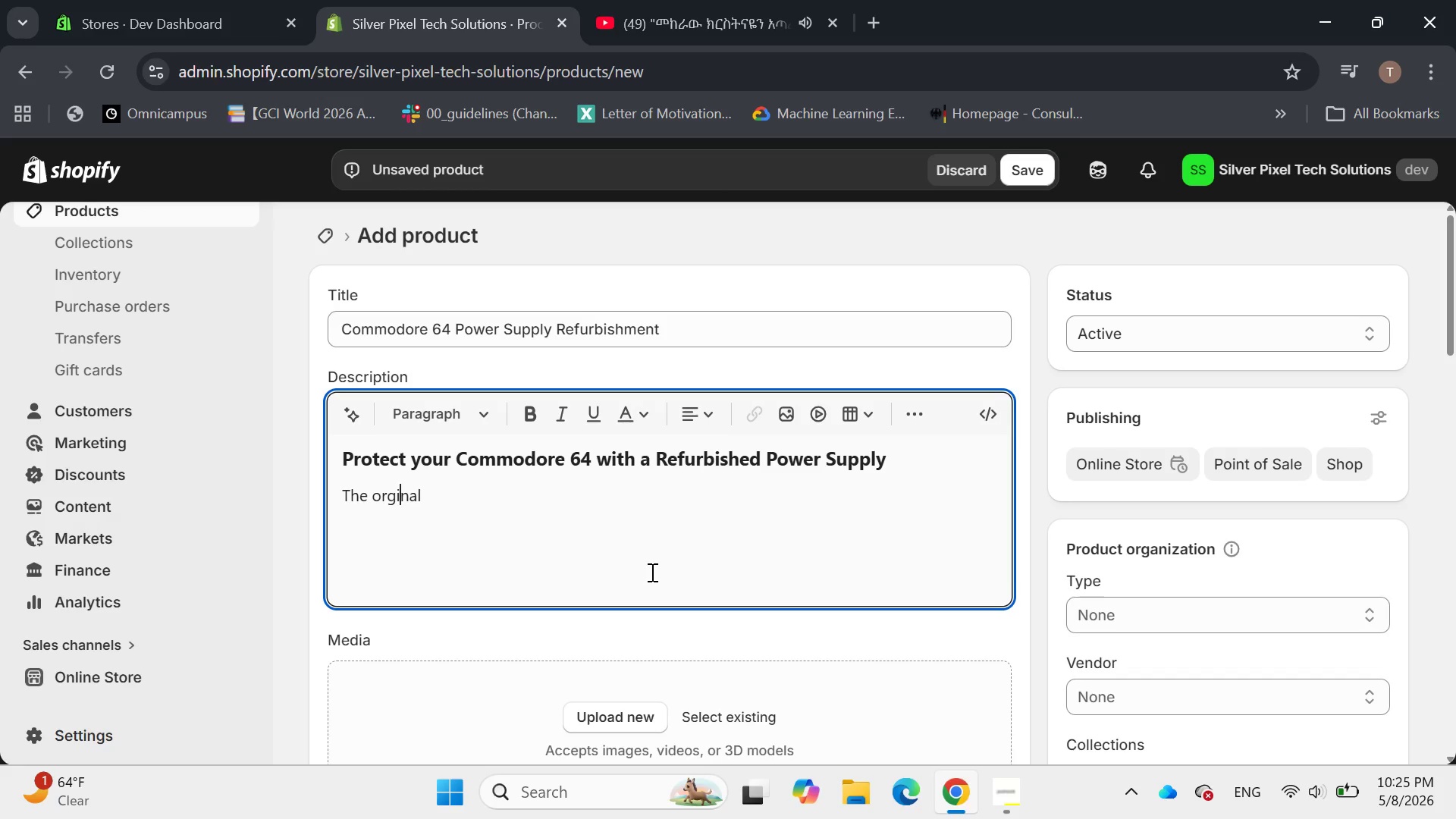 
key(ArrowLeft)
 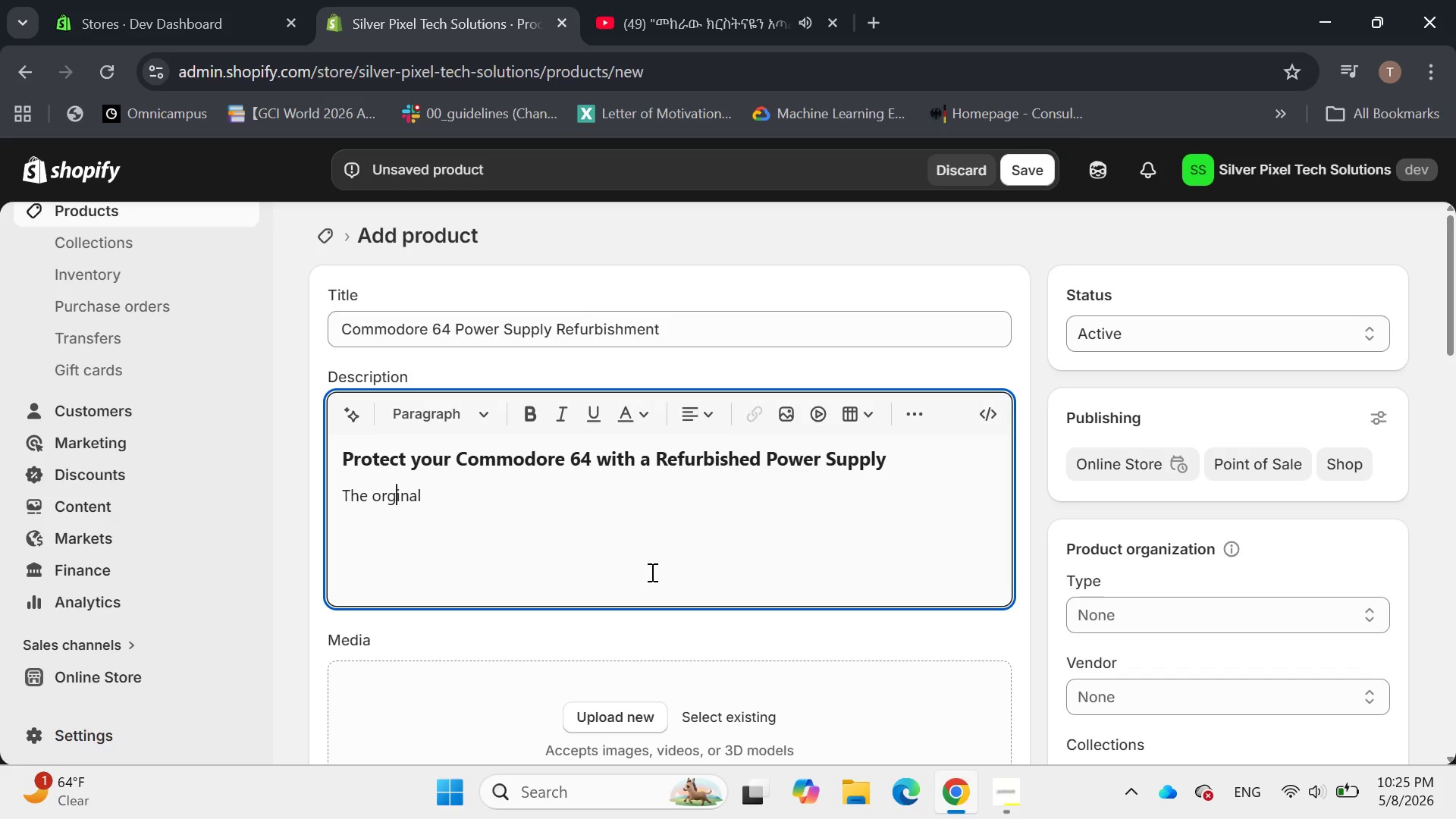 
key(ArrowLeft)
 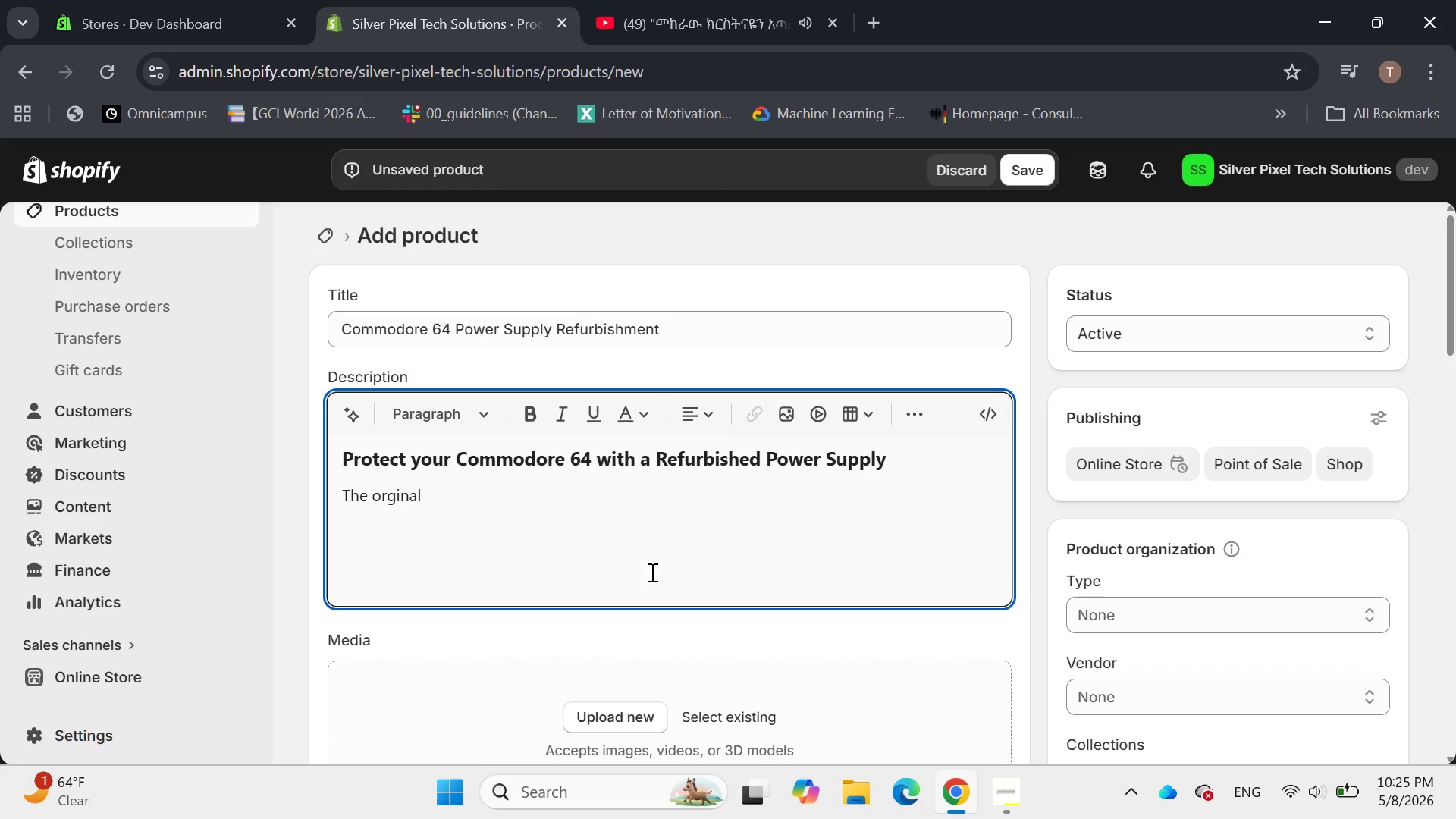 
key(I)
 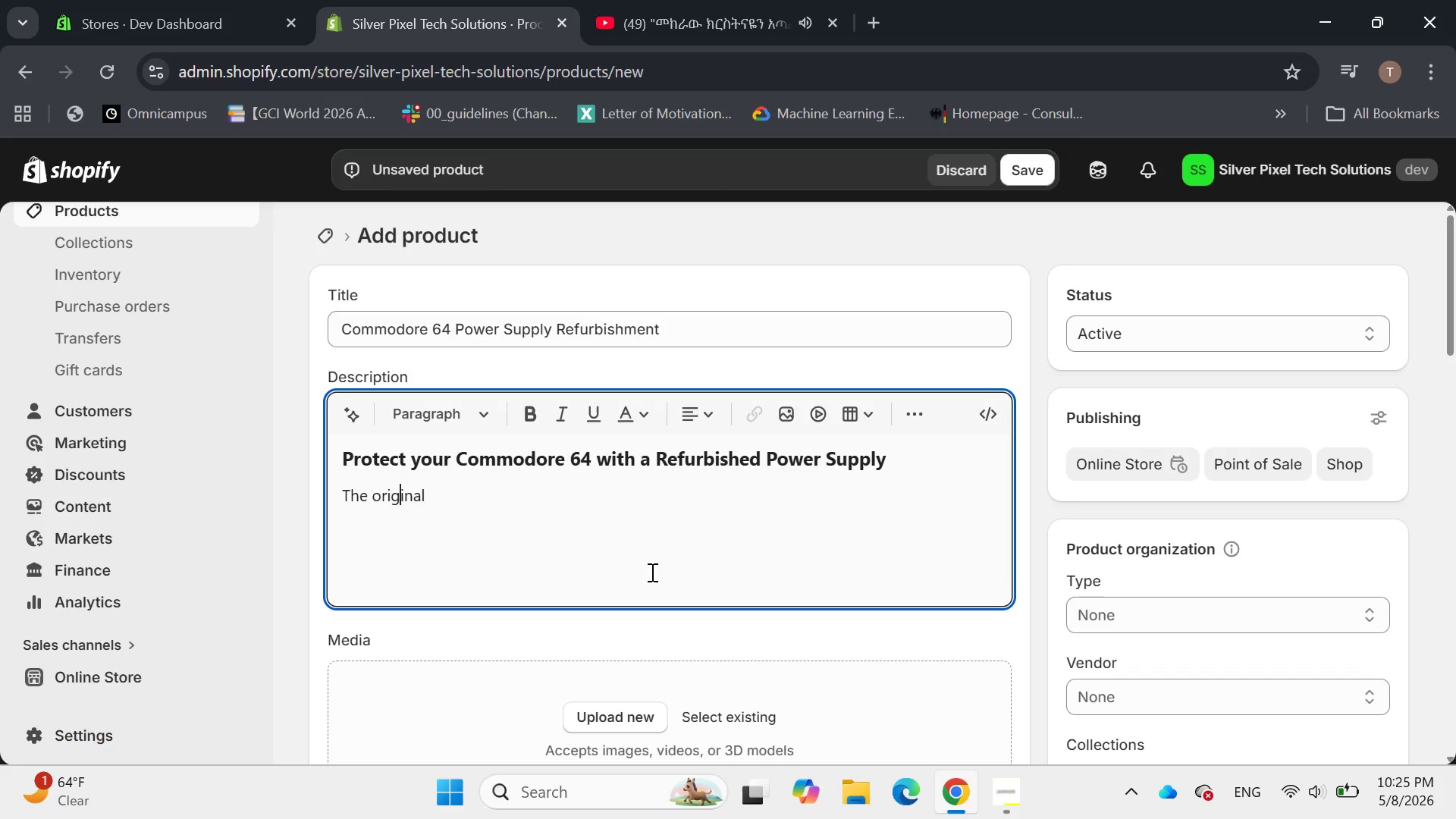 
hold_key(key=ArrowRight, duration=0.66)
 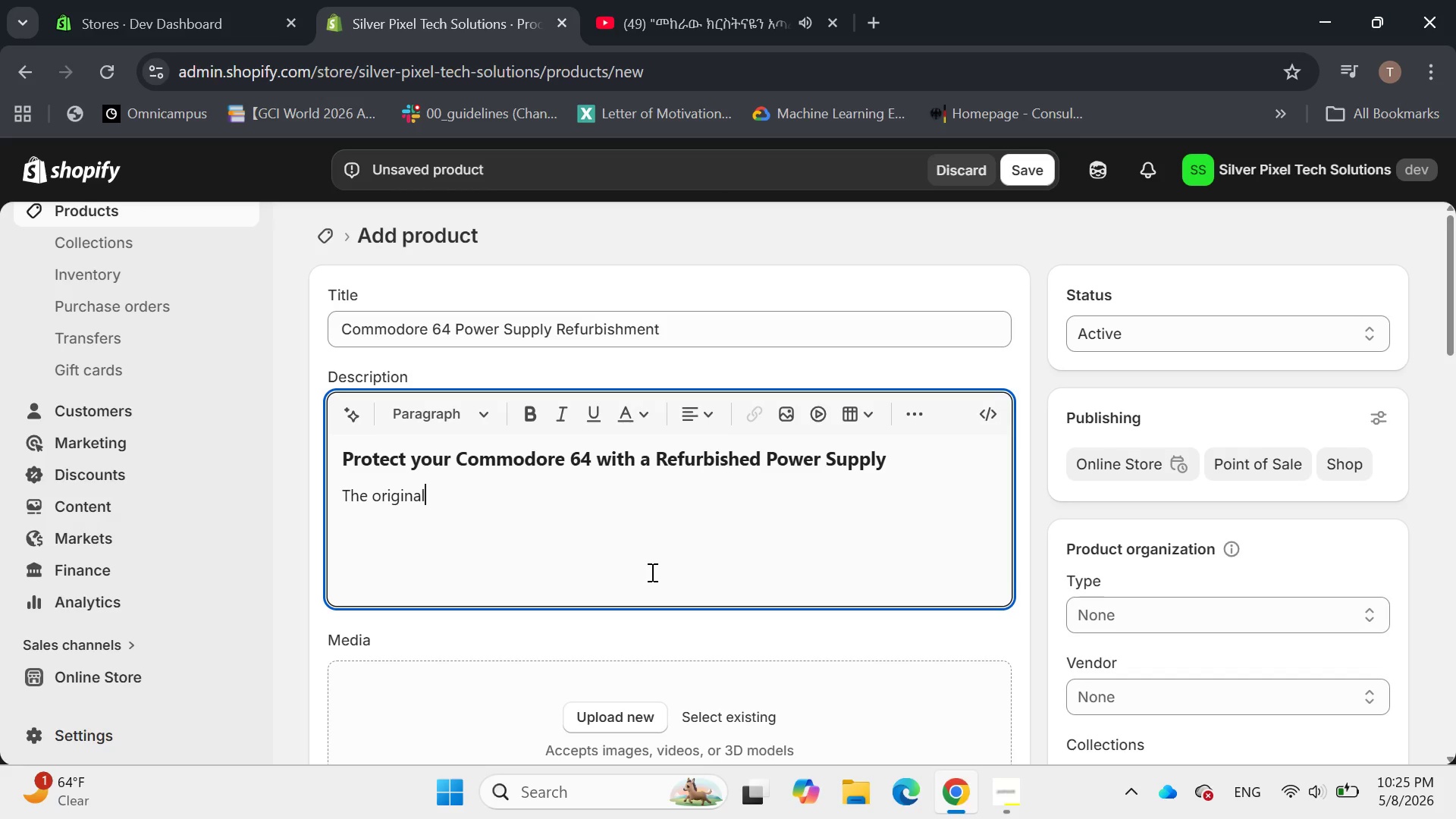 
key(ArrowRight)
 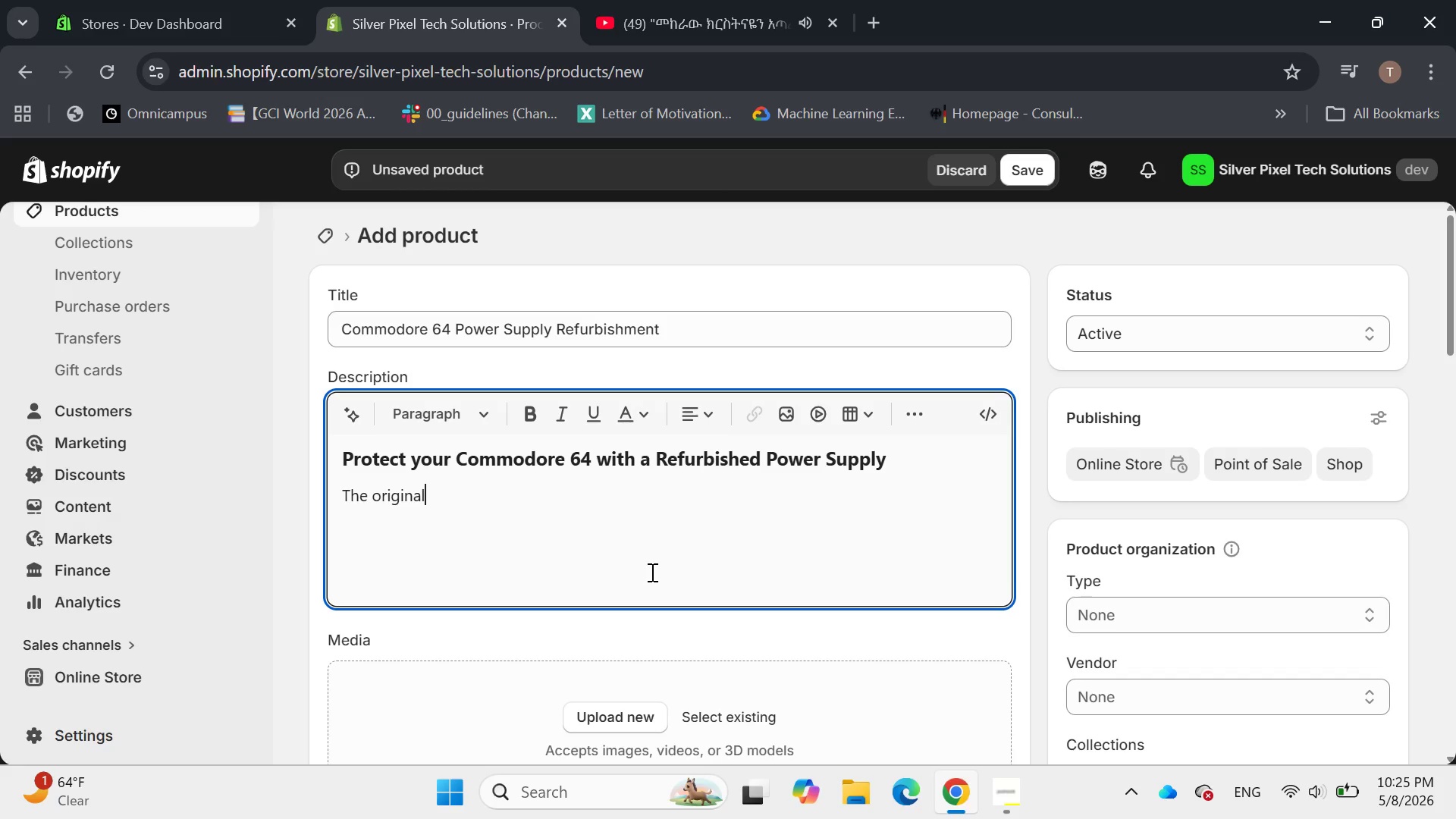 
type( Commodore 64 )
 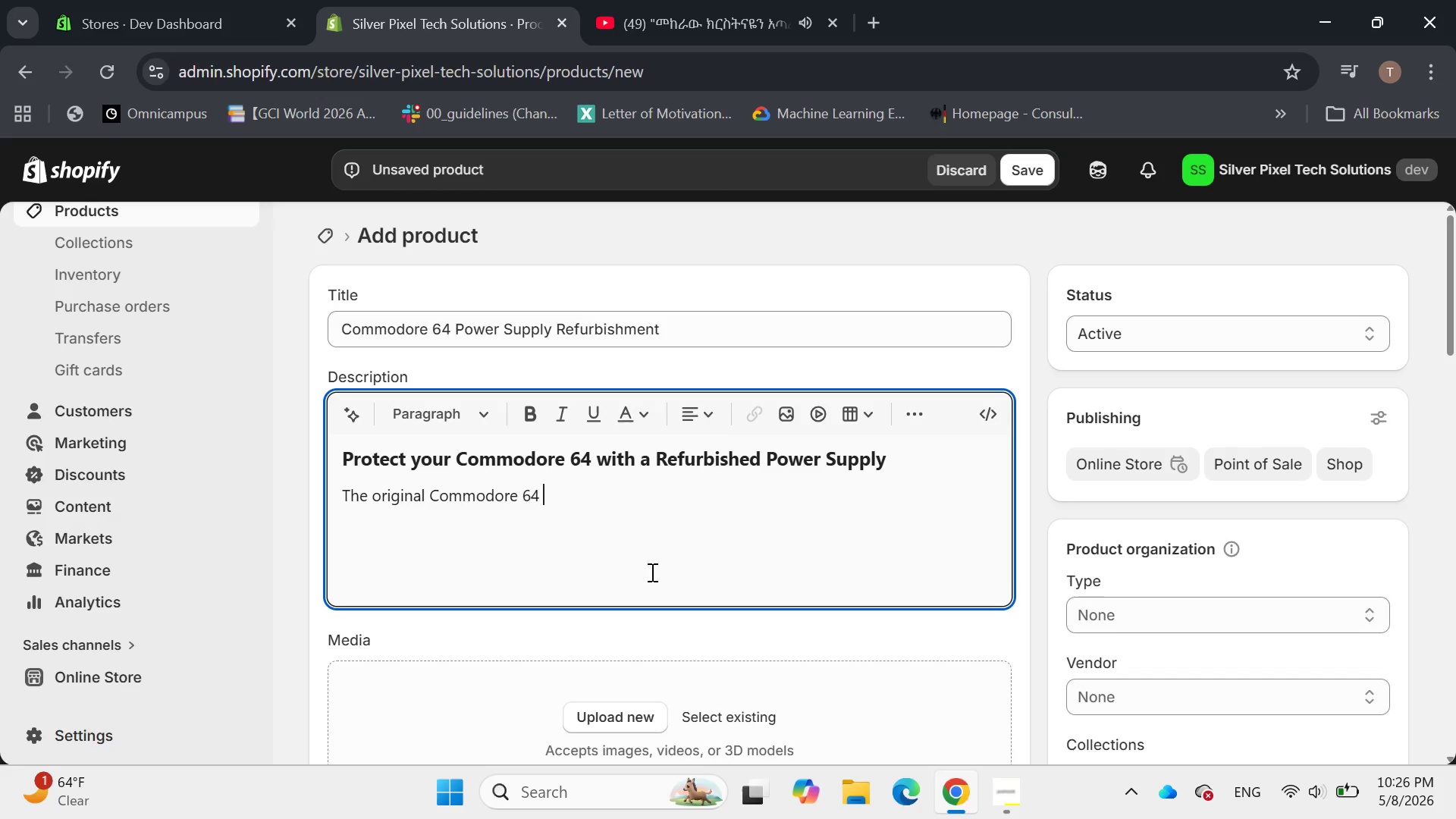 
type(power bricks are notorious for failing in ways thatca)
key(Backspace)
key(Backspace)
type( can )
 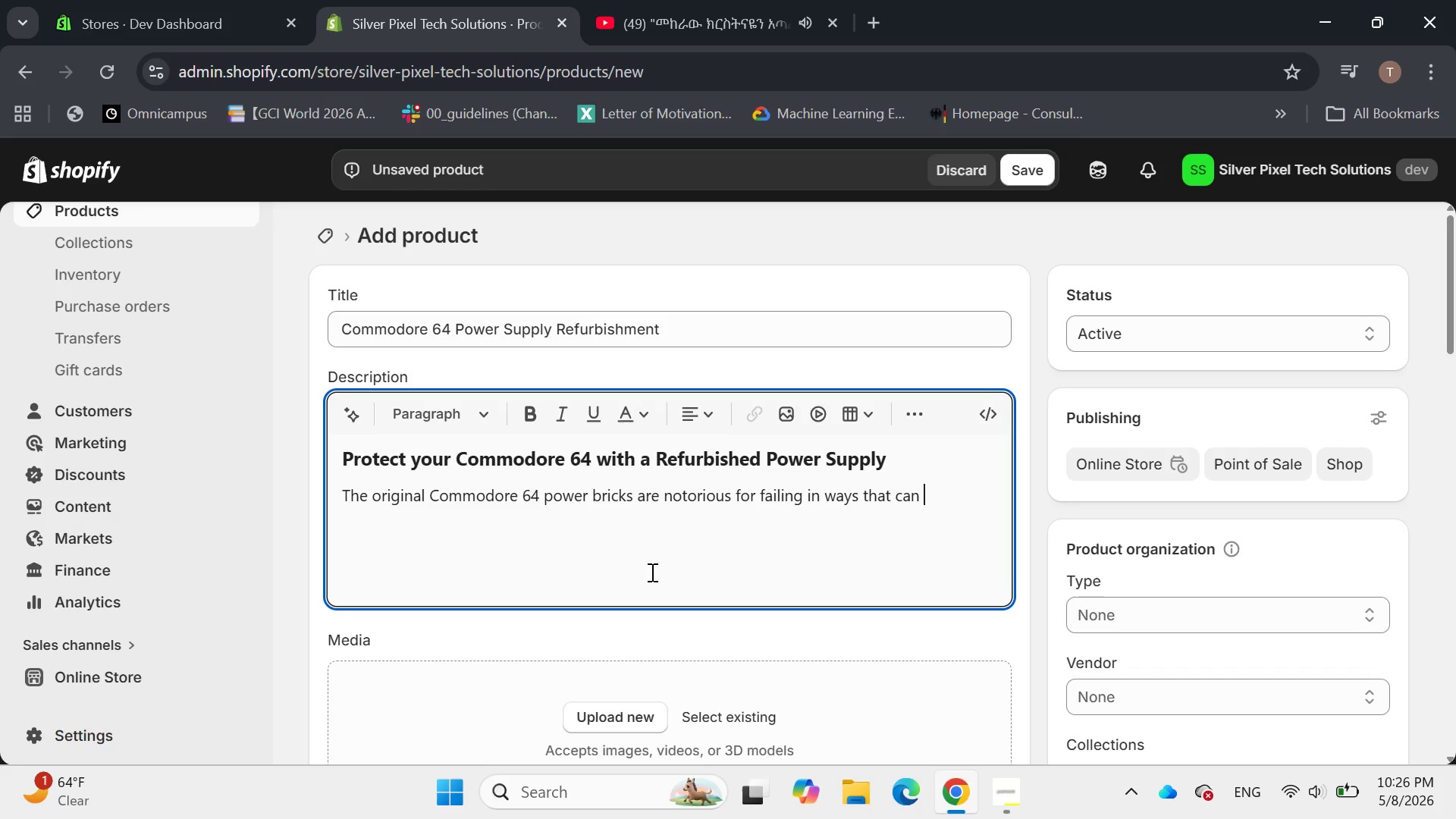 
wait(13.66)
 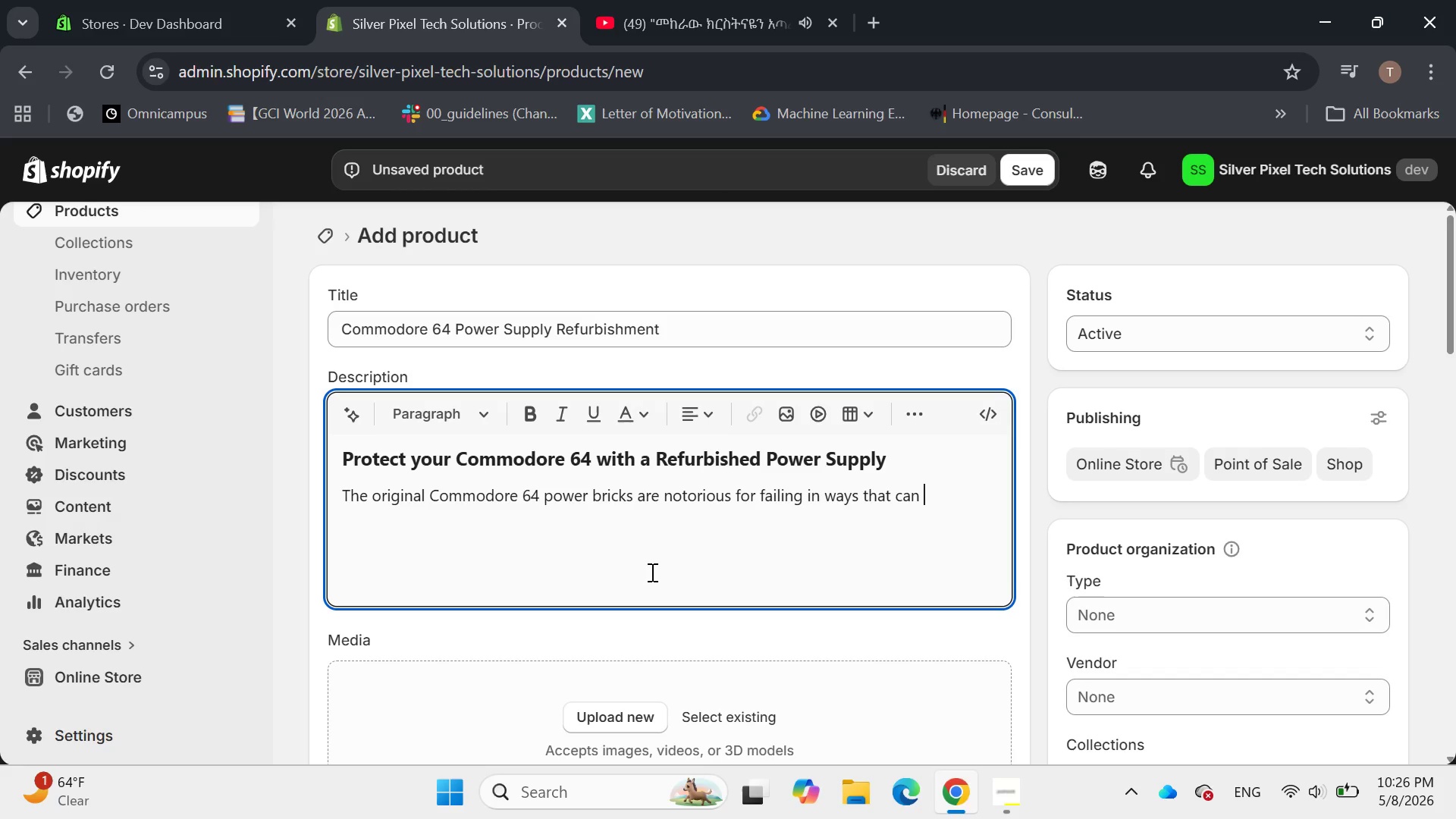 
key(Backspace)
type( critivally damage your belovef vintage)
key(Backspace)
key(Backspace)
key(Backspace)
key(Backspace)
key(Backspace)
key(Backspace)
key(Backspace)
key(Backspace)
key(Backspace)
type(d vintage computes)
 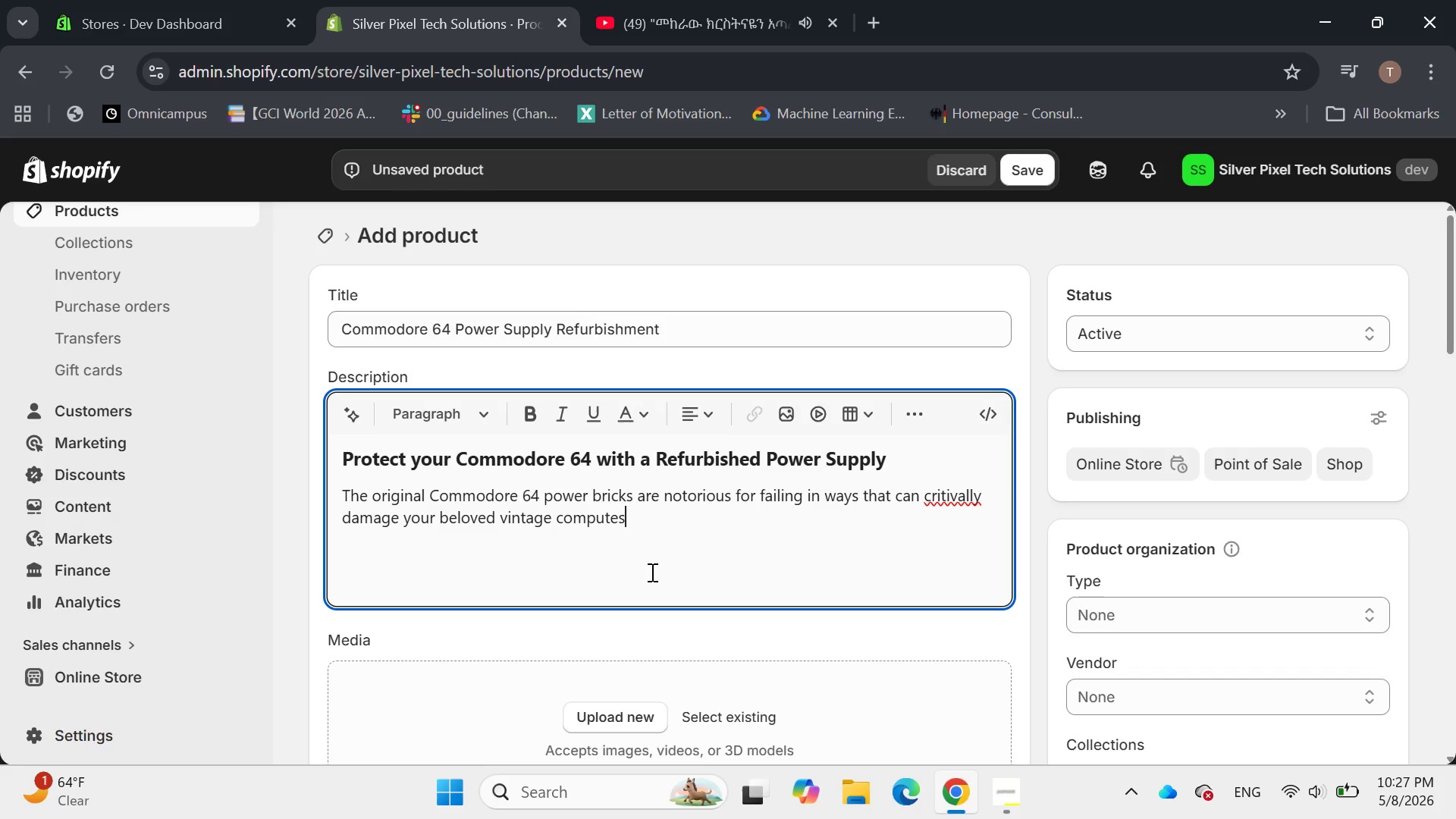 
key(Backspace)
type(r. Our **Commodore 64 Power Supply )
 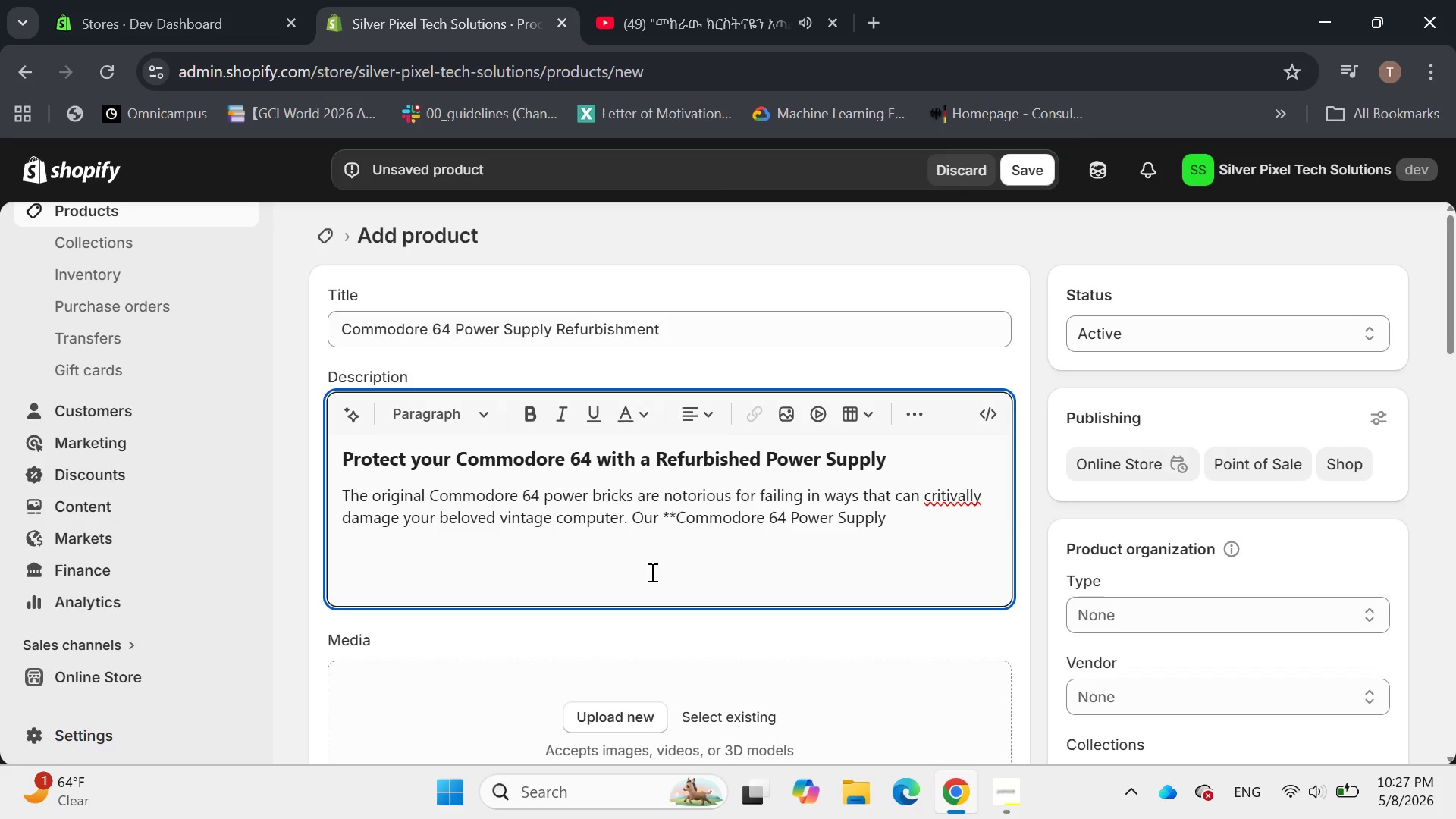 
type(Refuri)
 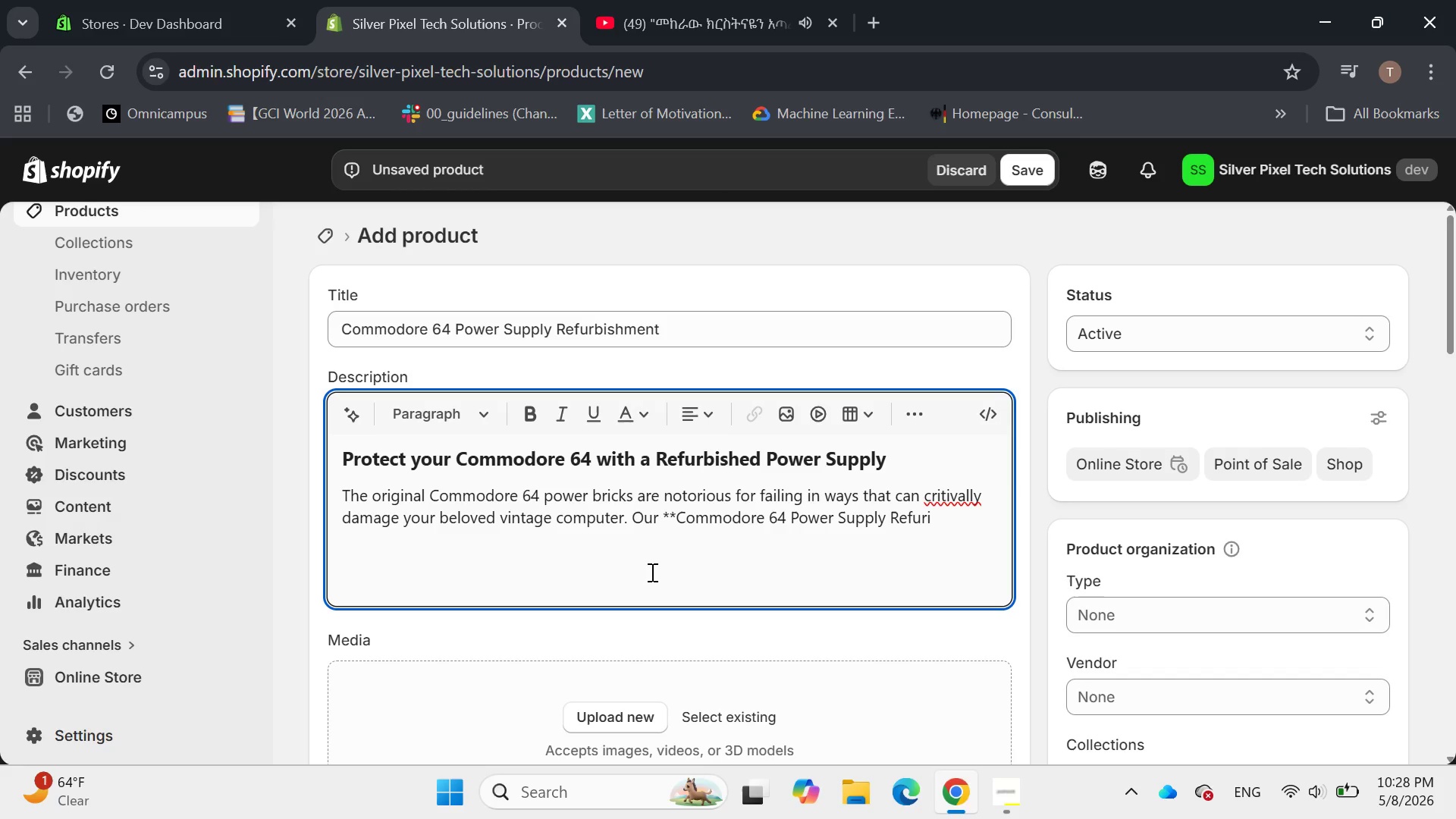 
wait(8.89)
 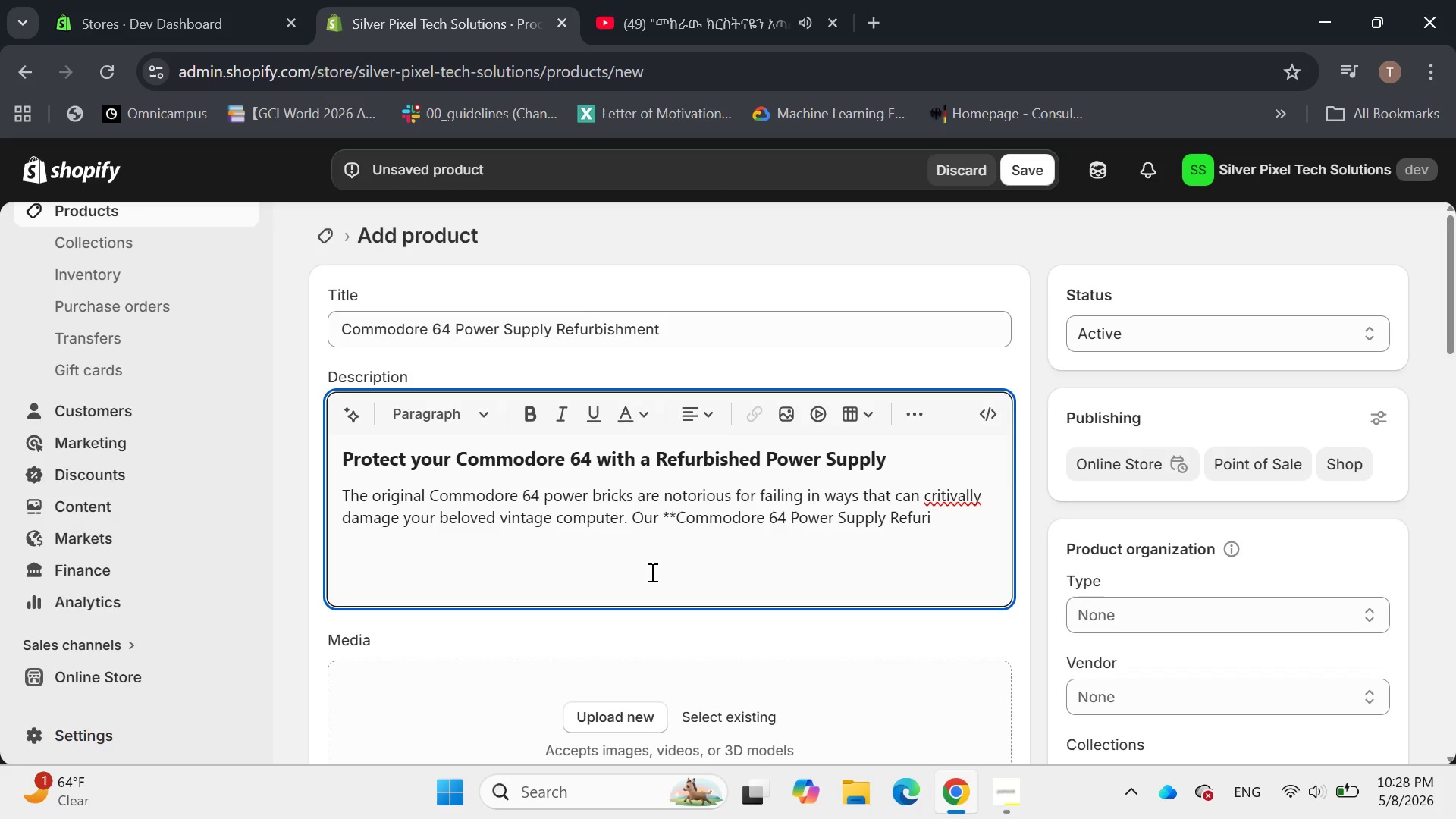 
left_click([961, 506])
 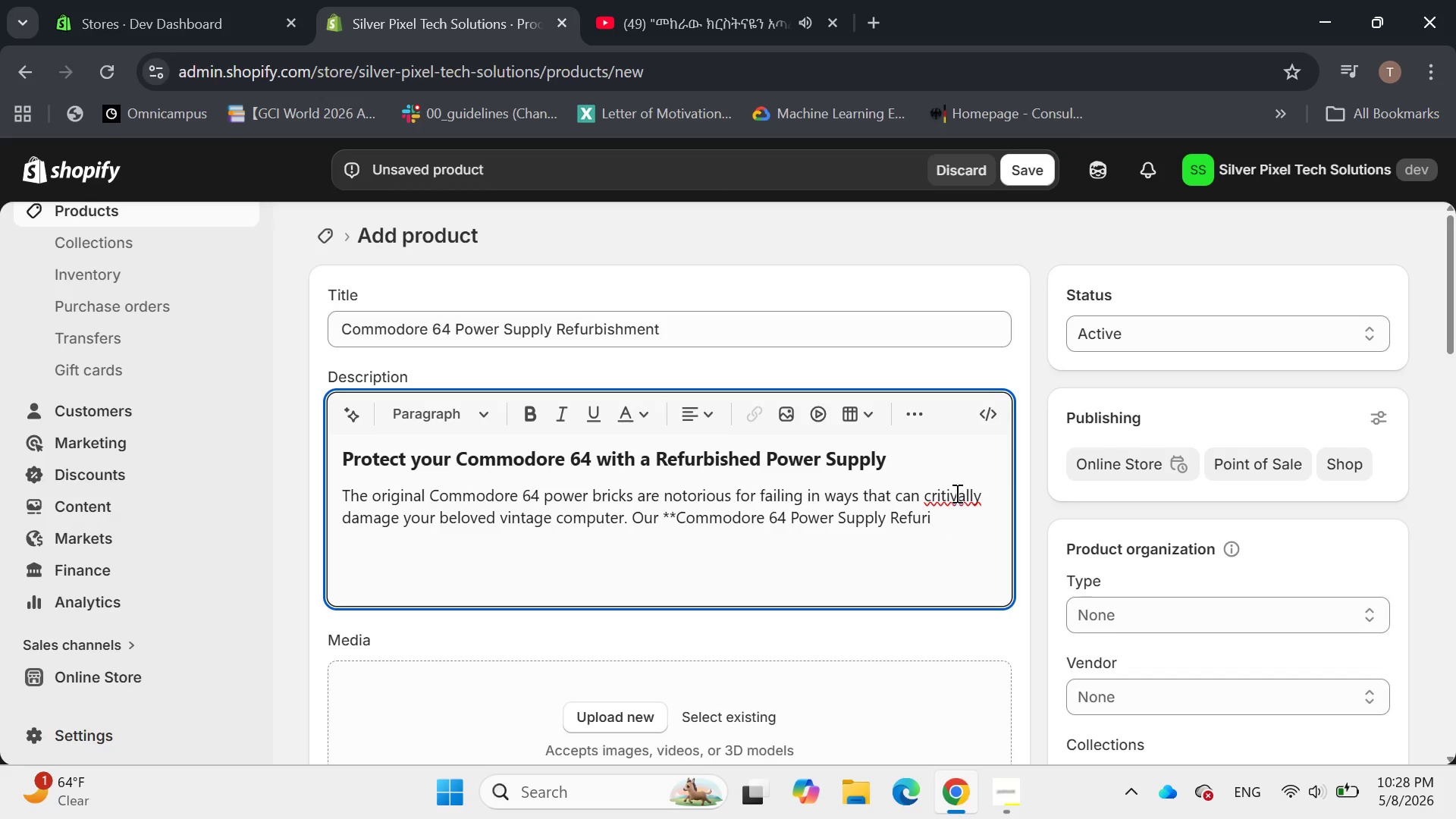 
left_click([956, 493])
 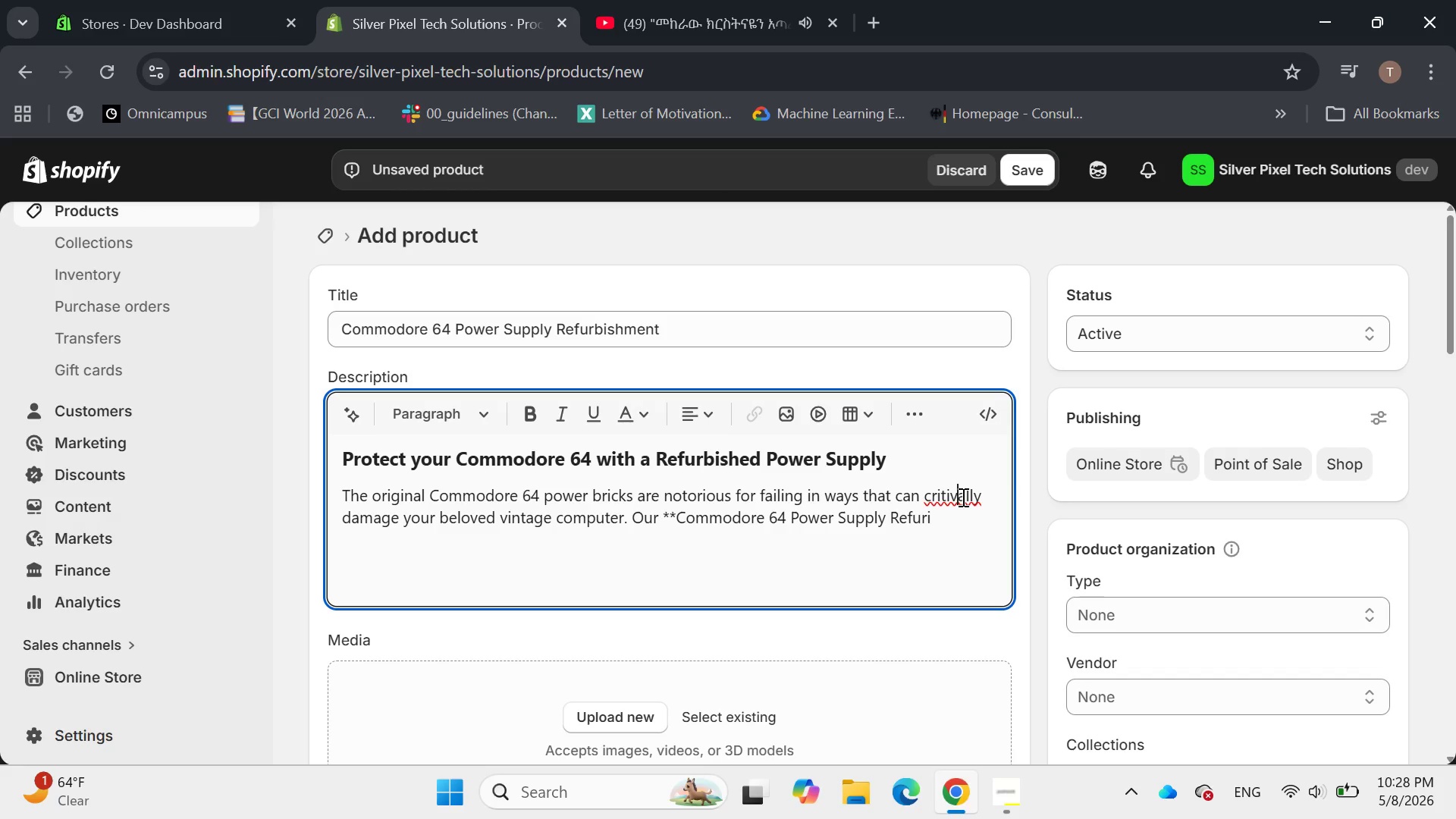 
wait(7.34)
 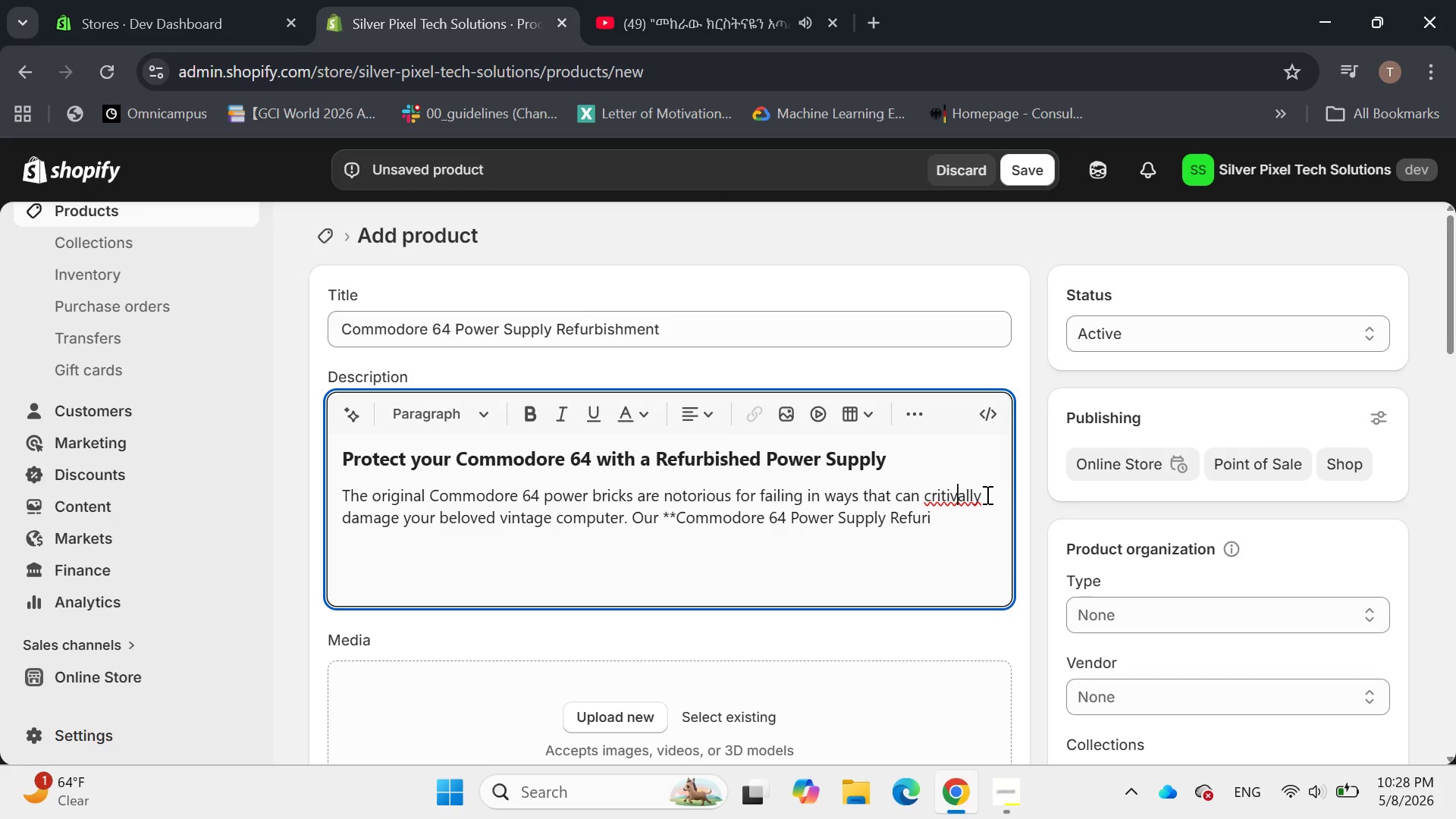 
key(Backspace)
 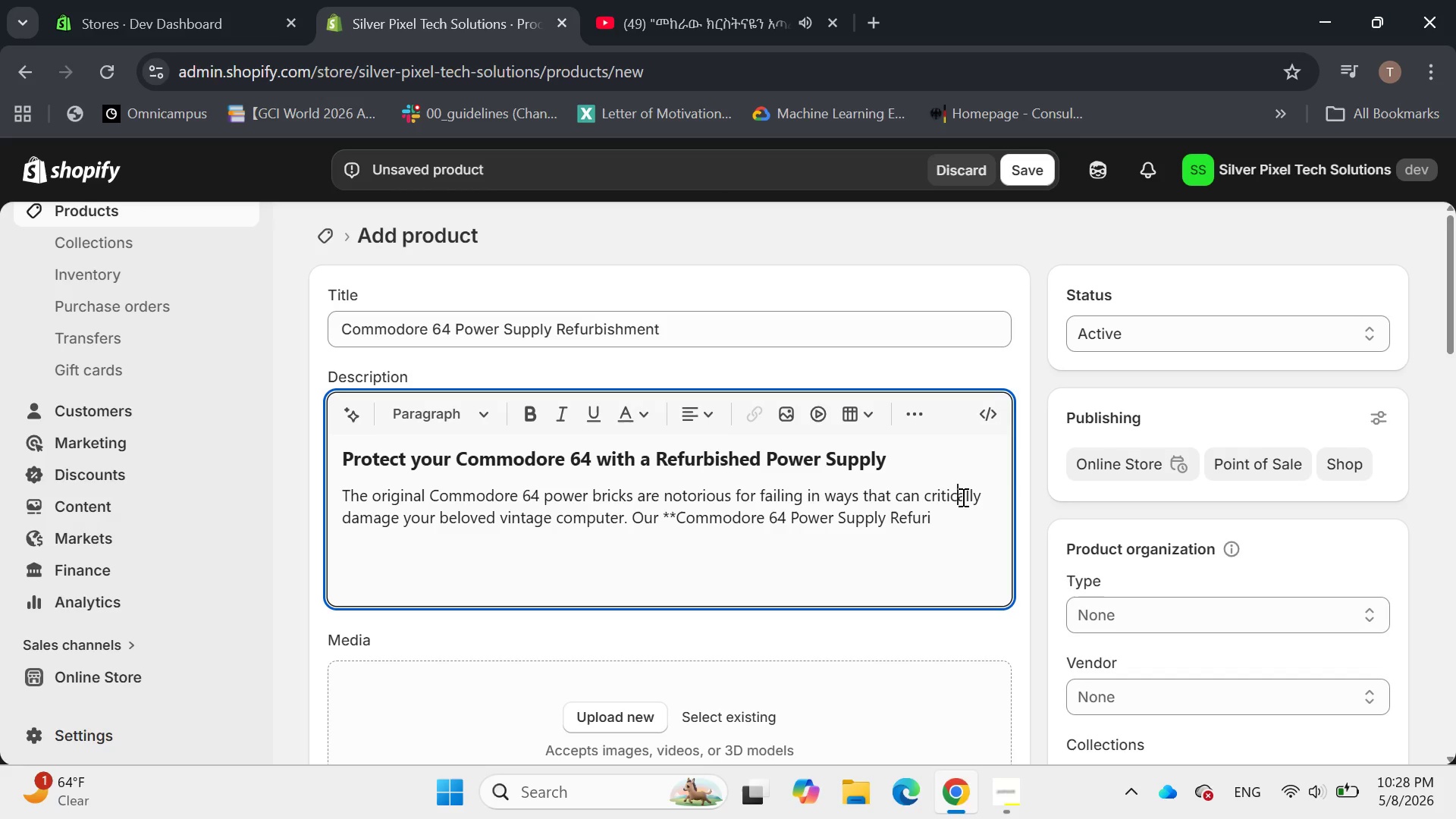 
key(C)
 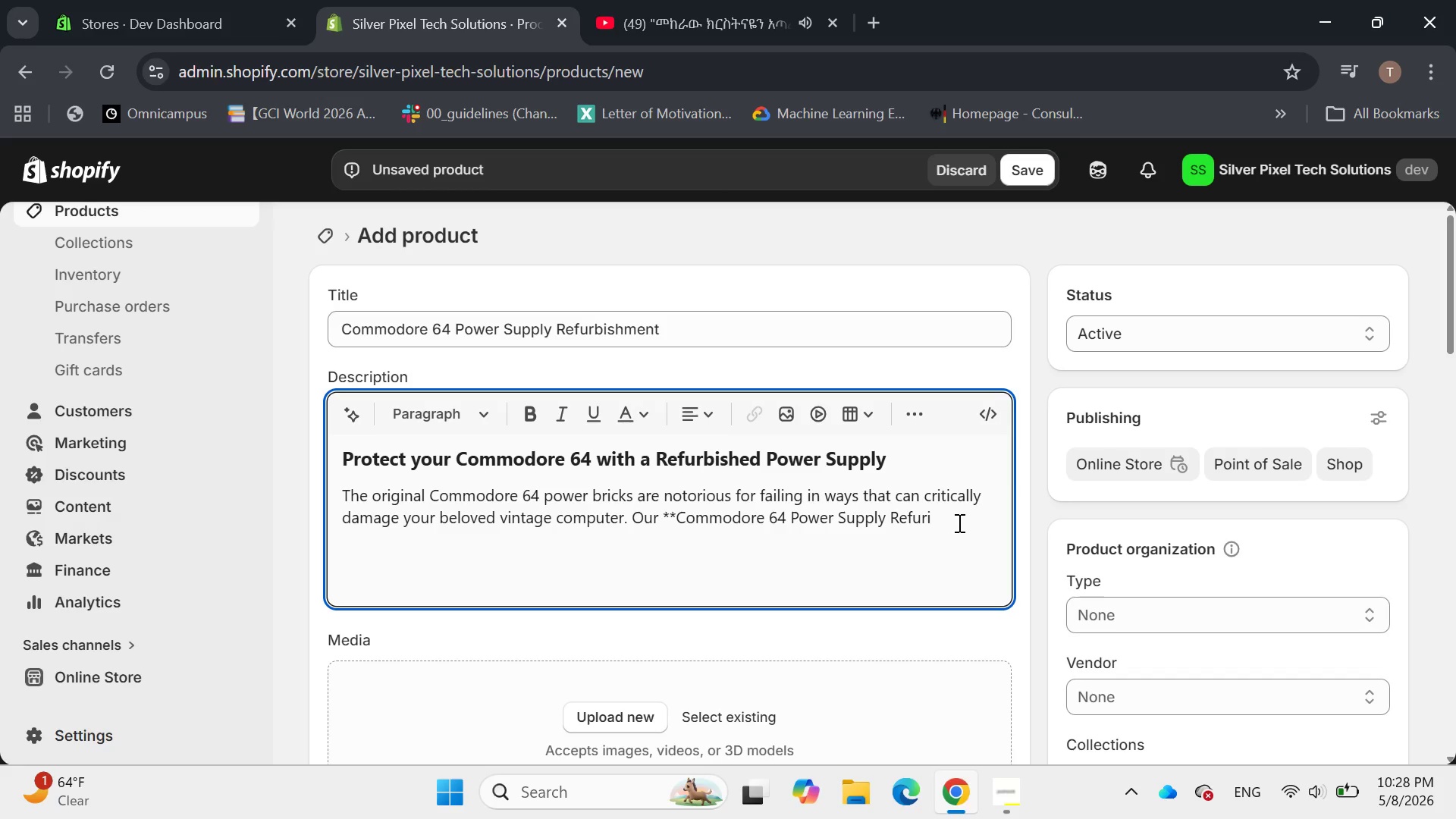 
left_click([958, 522])
 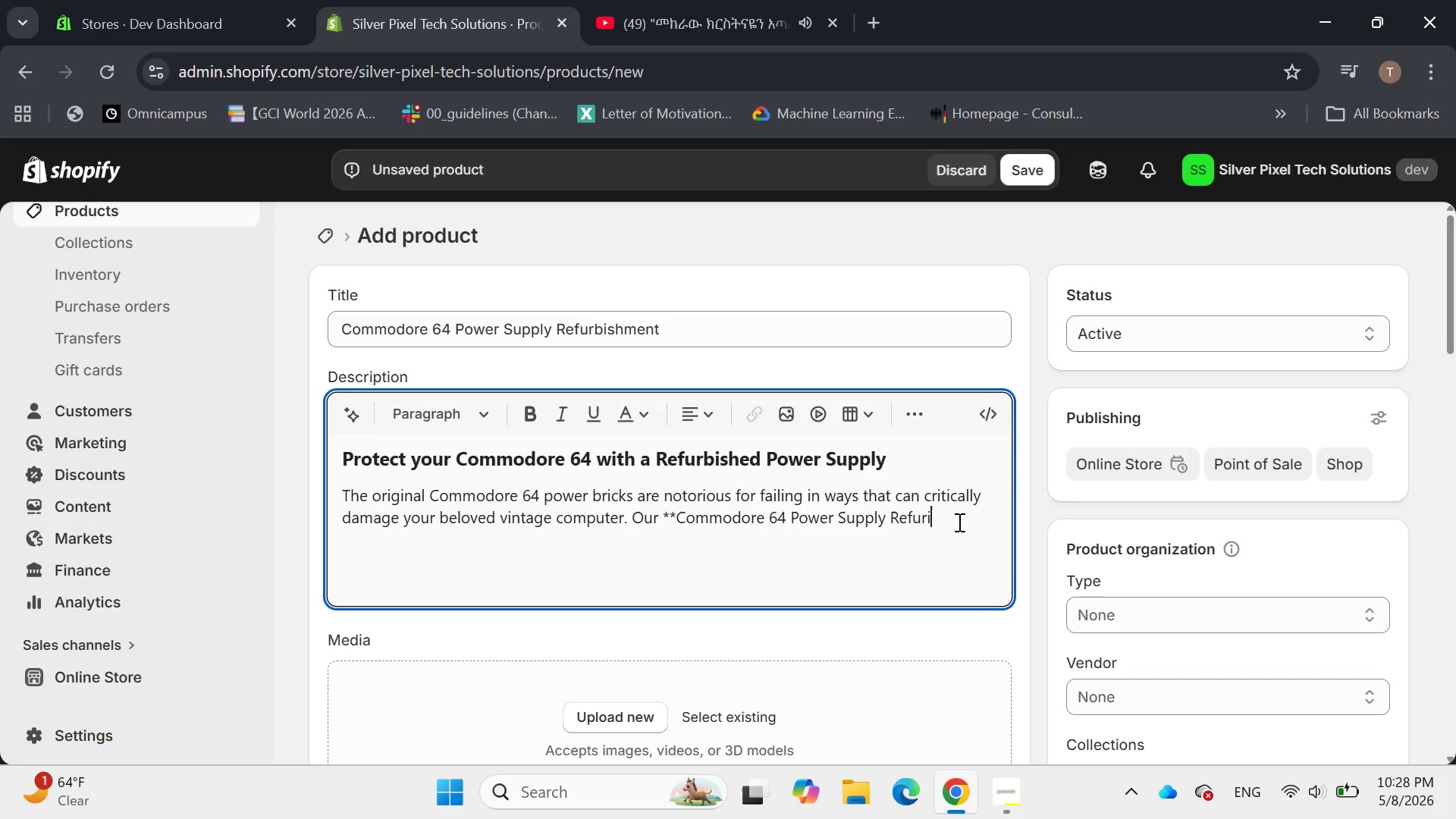 
wait(5.67)
 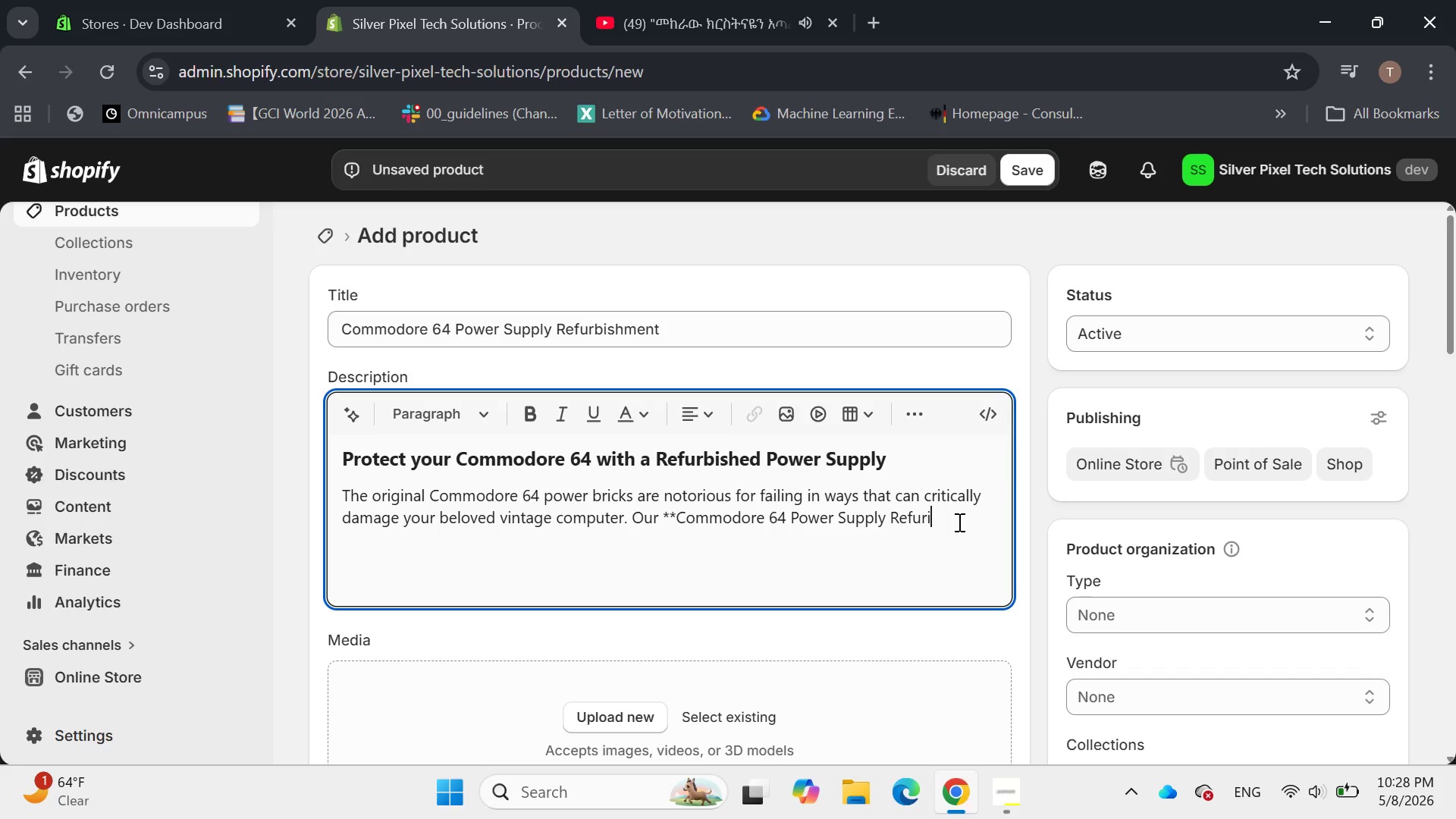 
key(Backspace)
type(bishmend )
 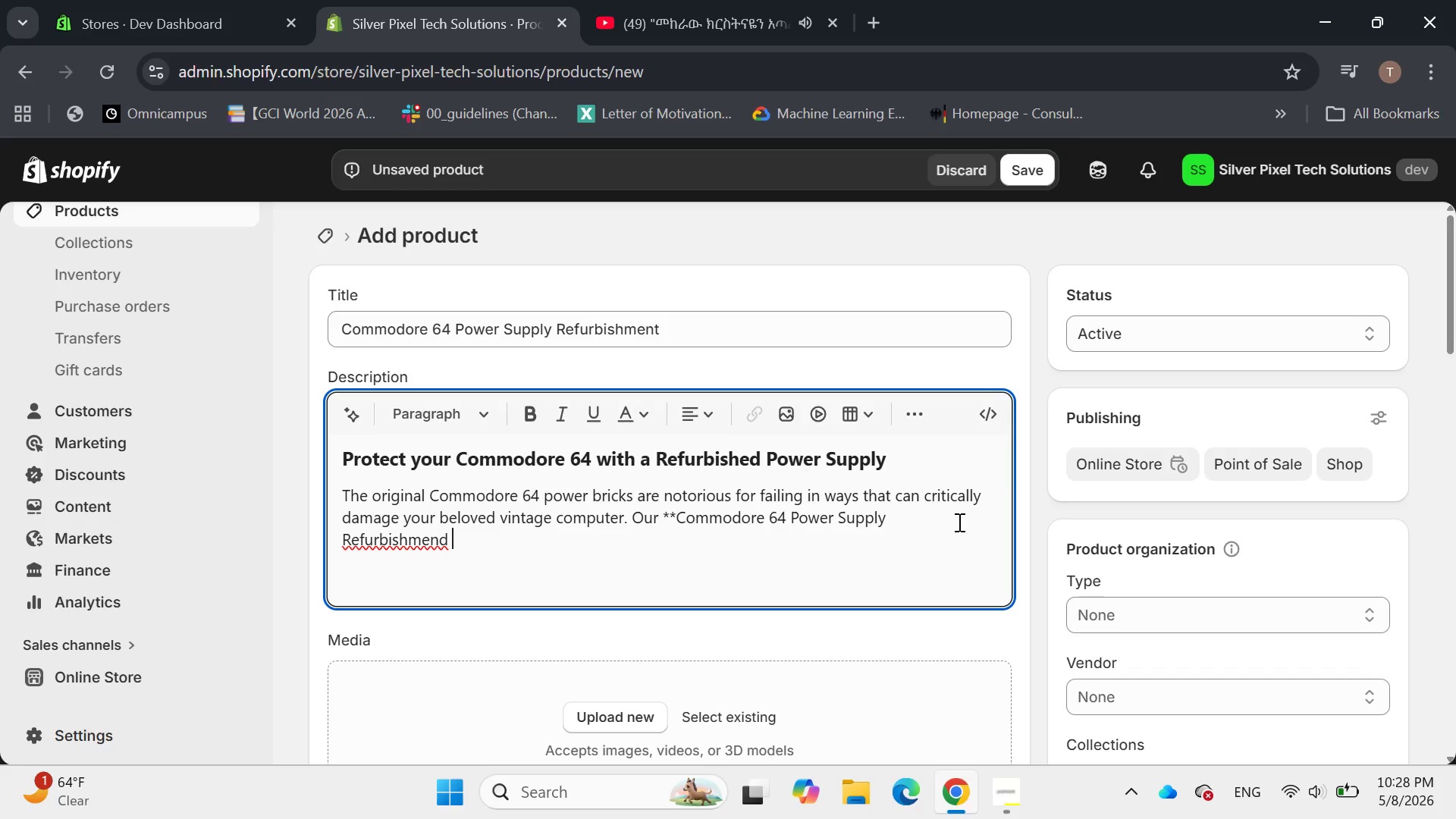 
key(Backspace)
 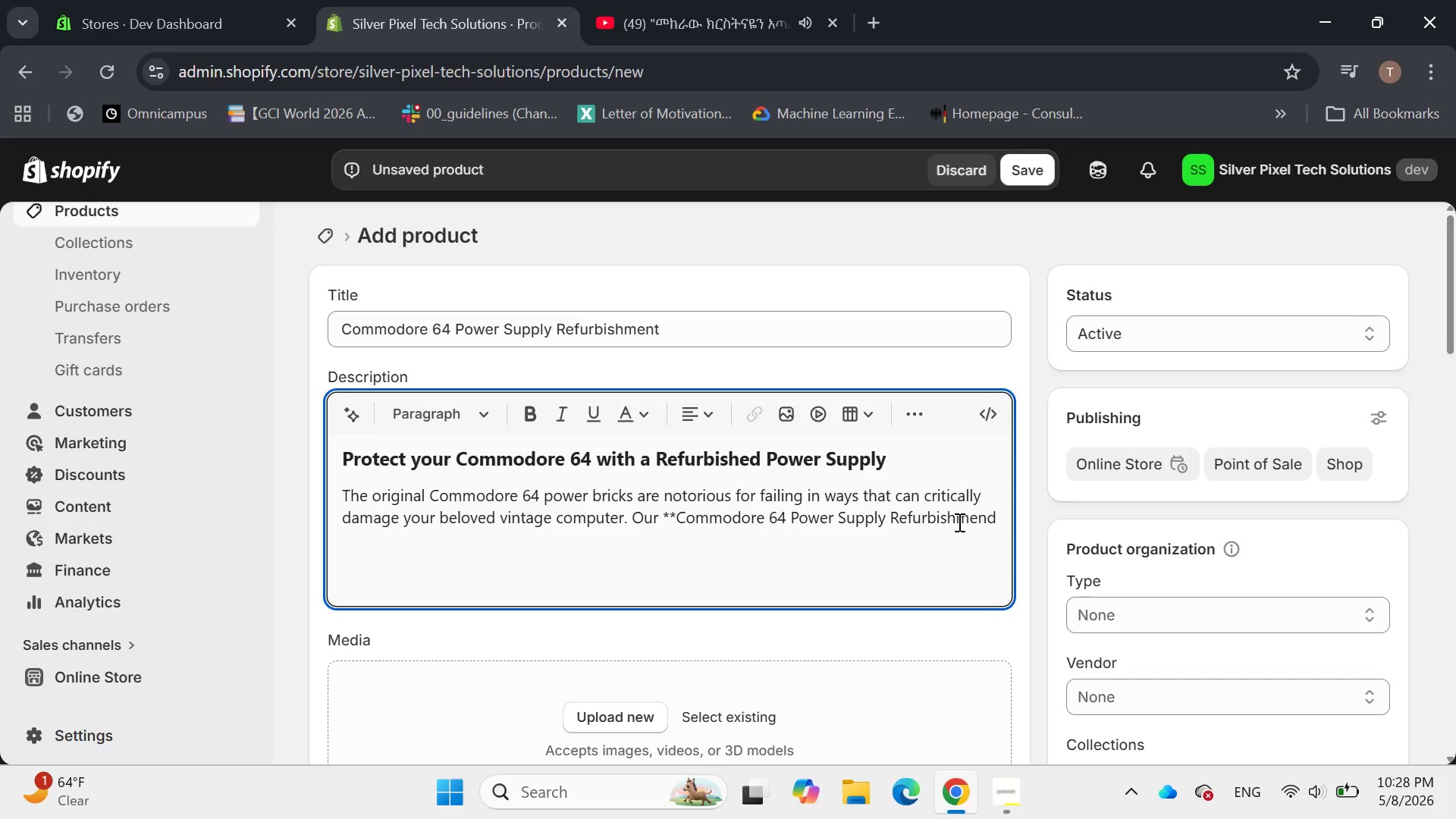 
key(Backspace)
 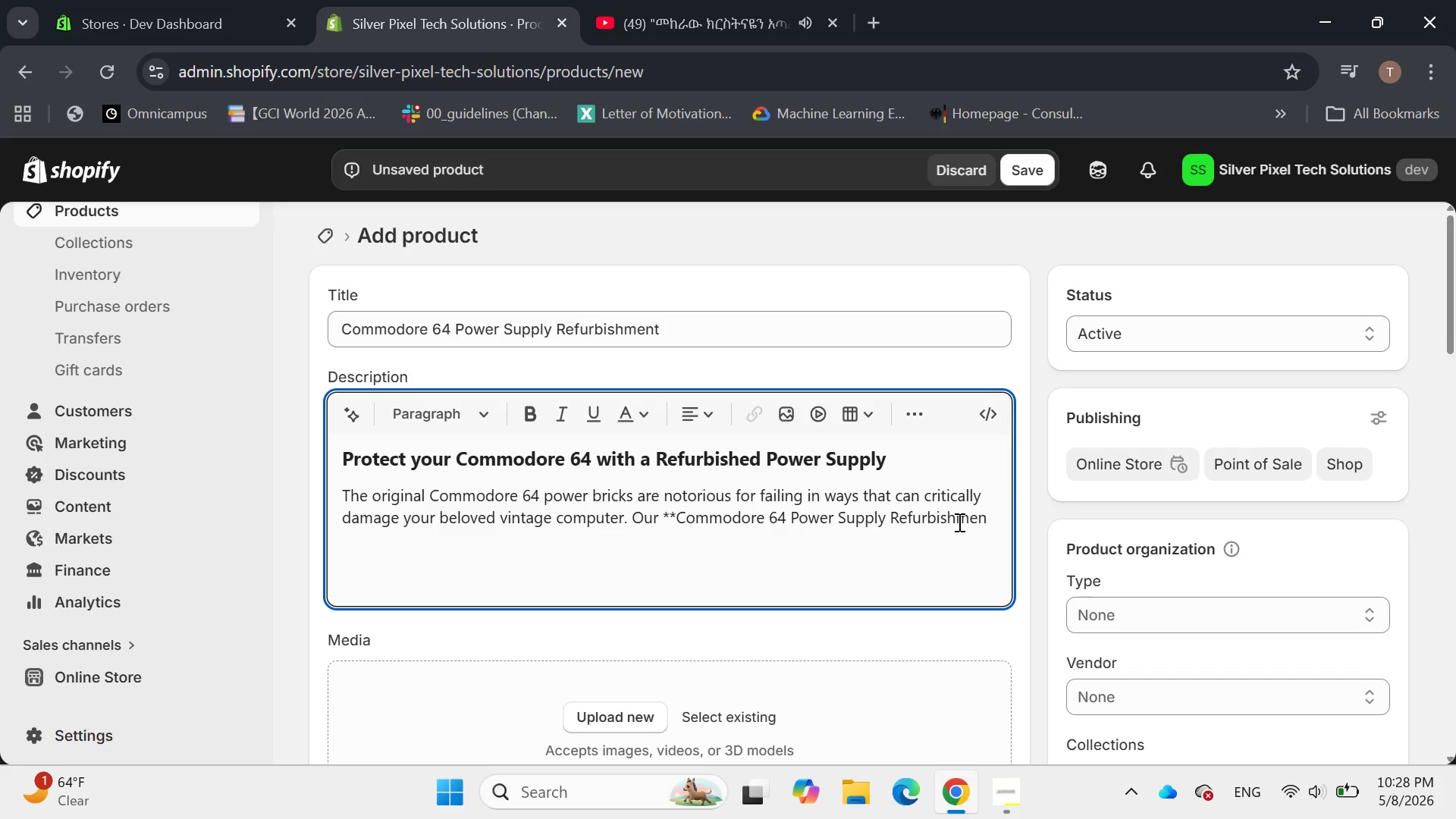 
key(T)
 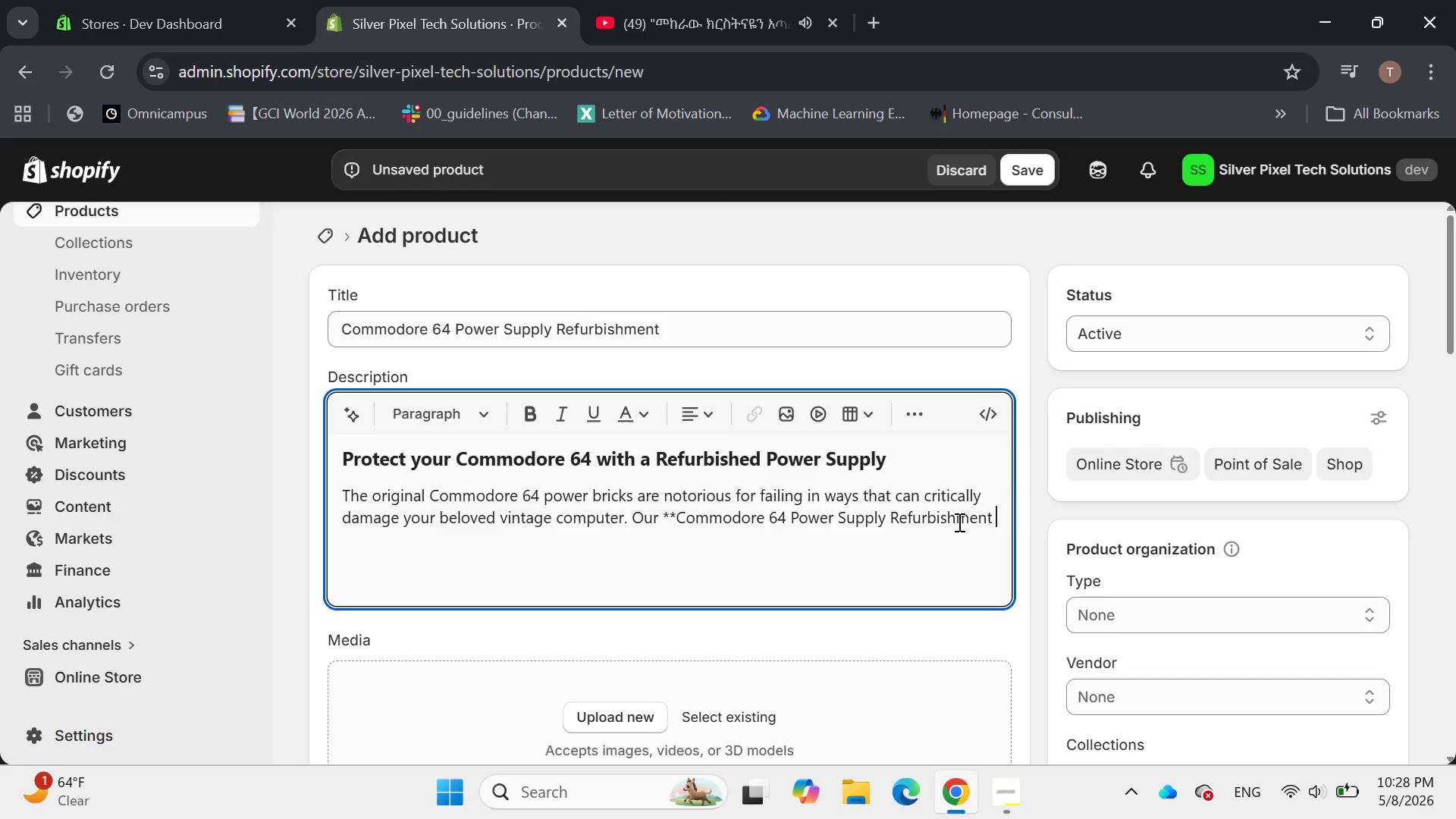 
key(Space)
 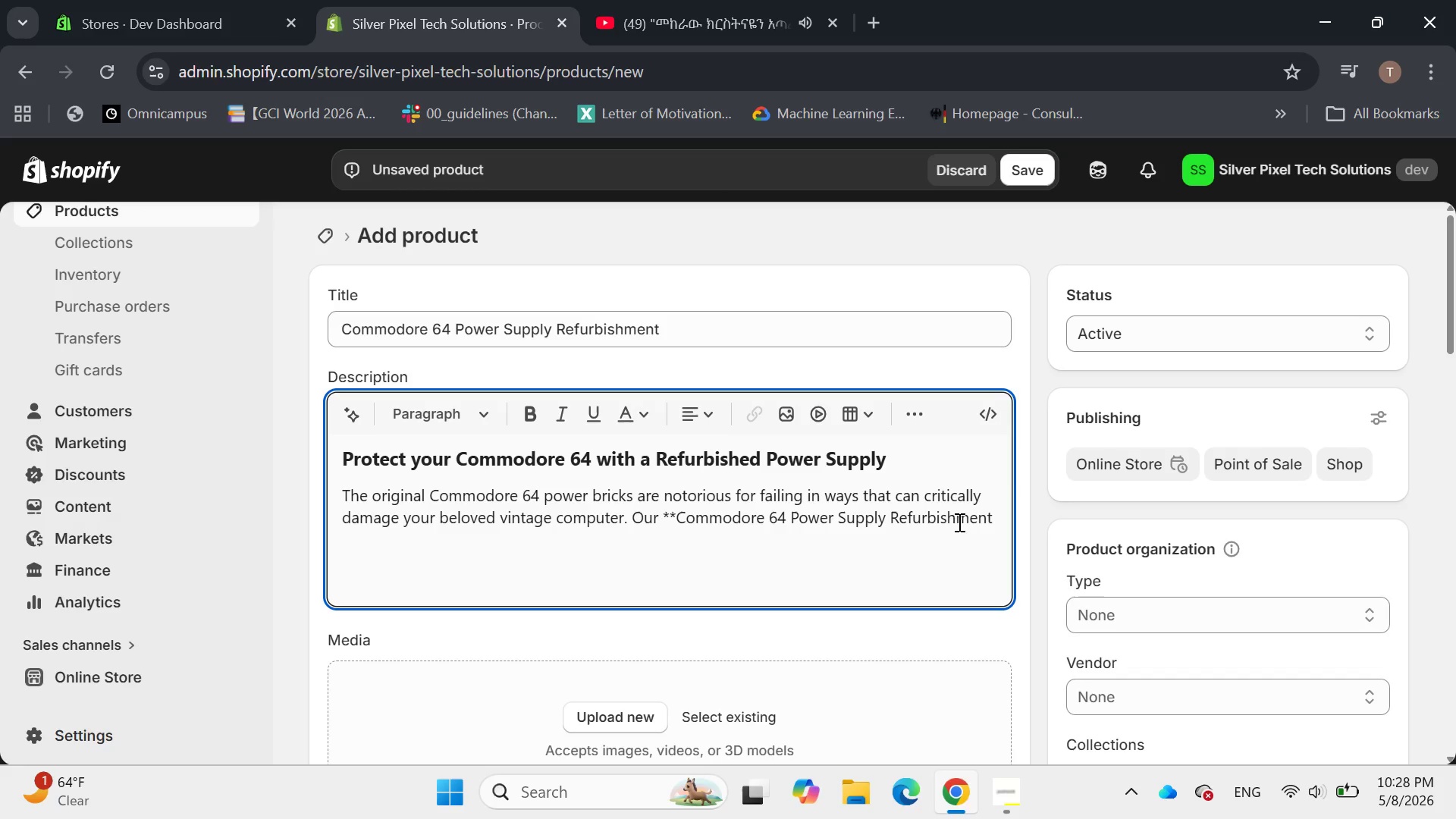 
type(service** is )
 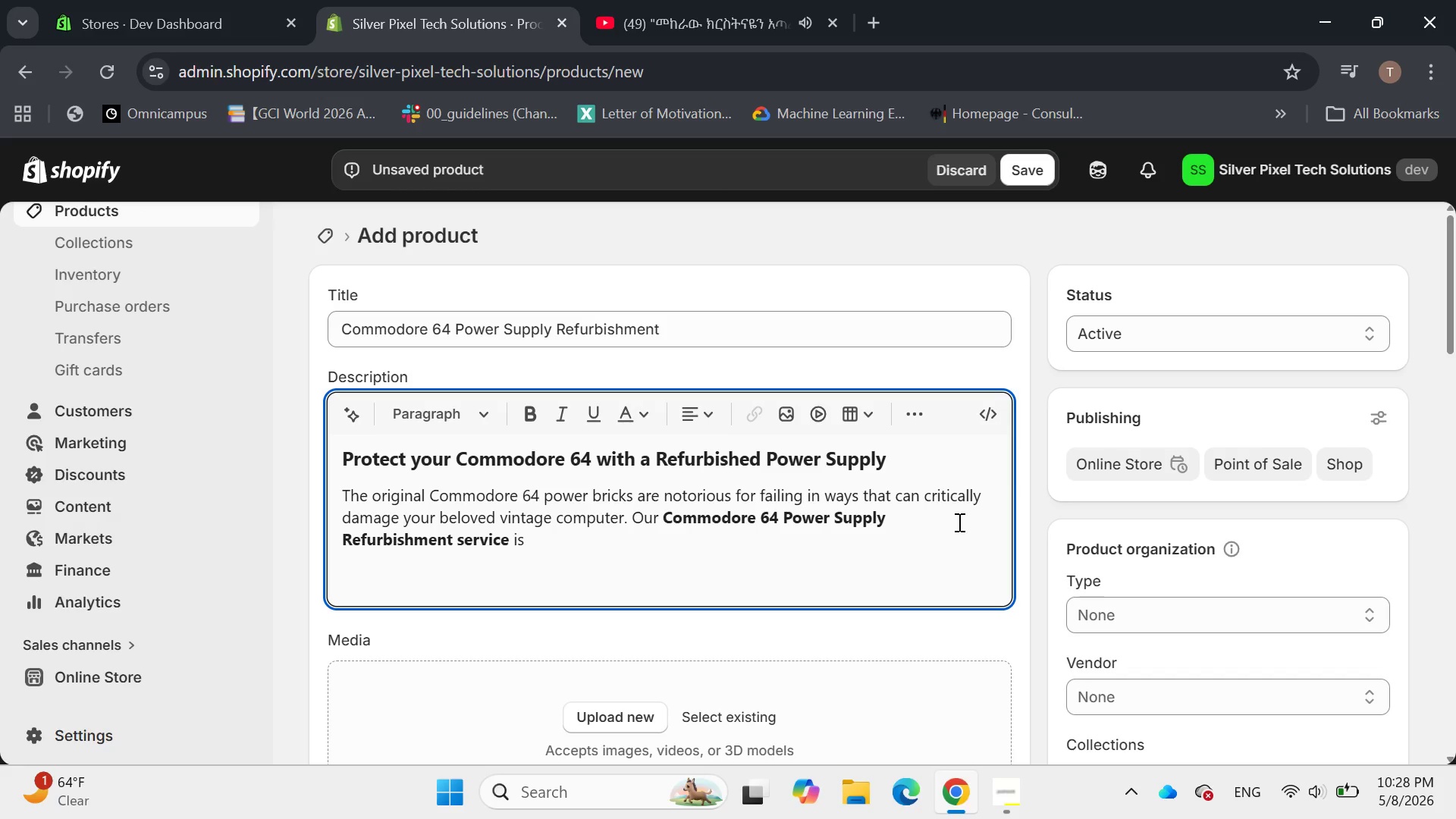 
wait(21.24)
 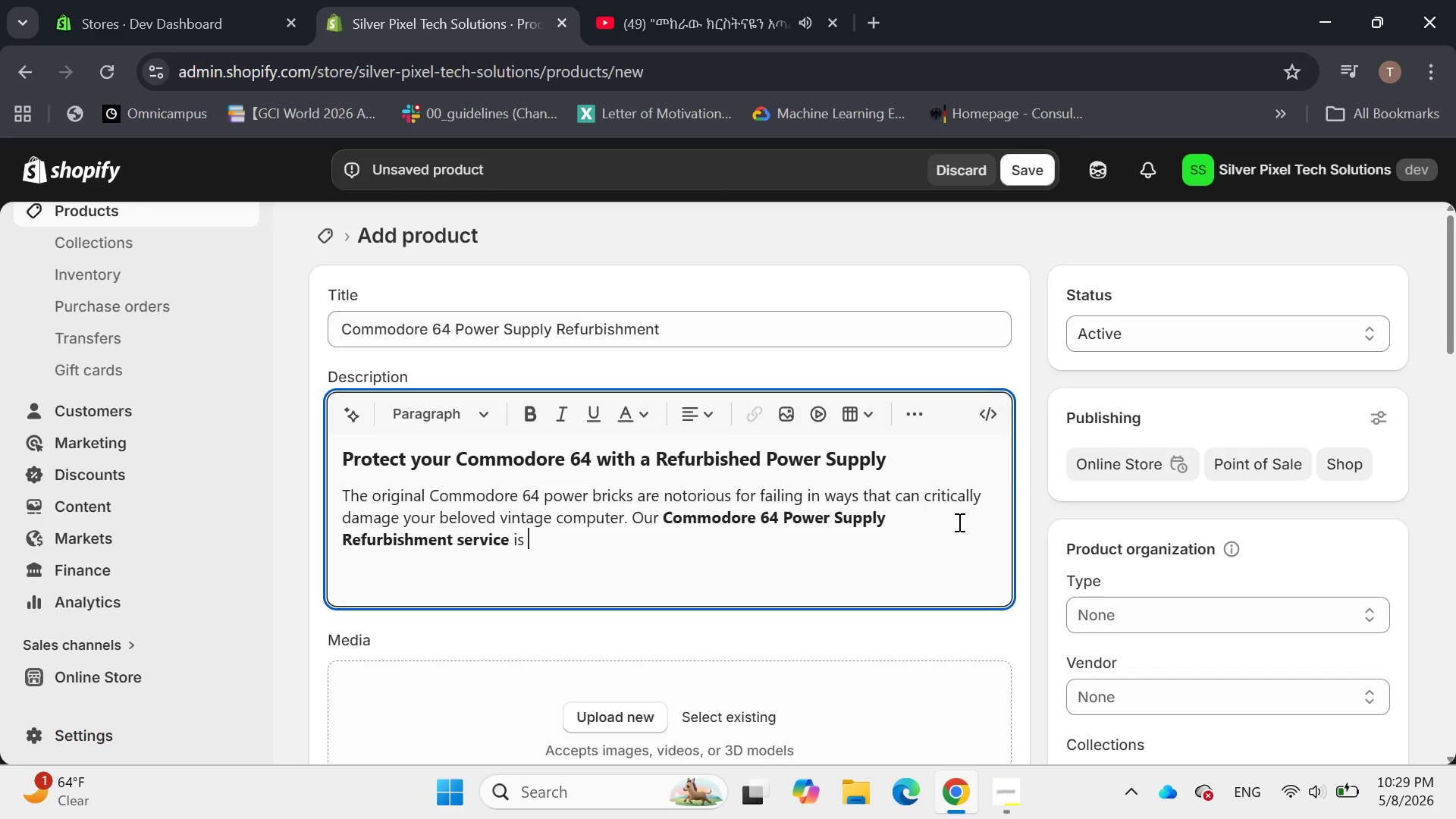 
type(esse)
 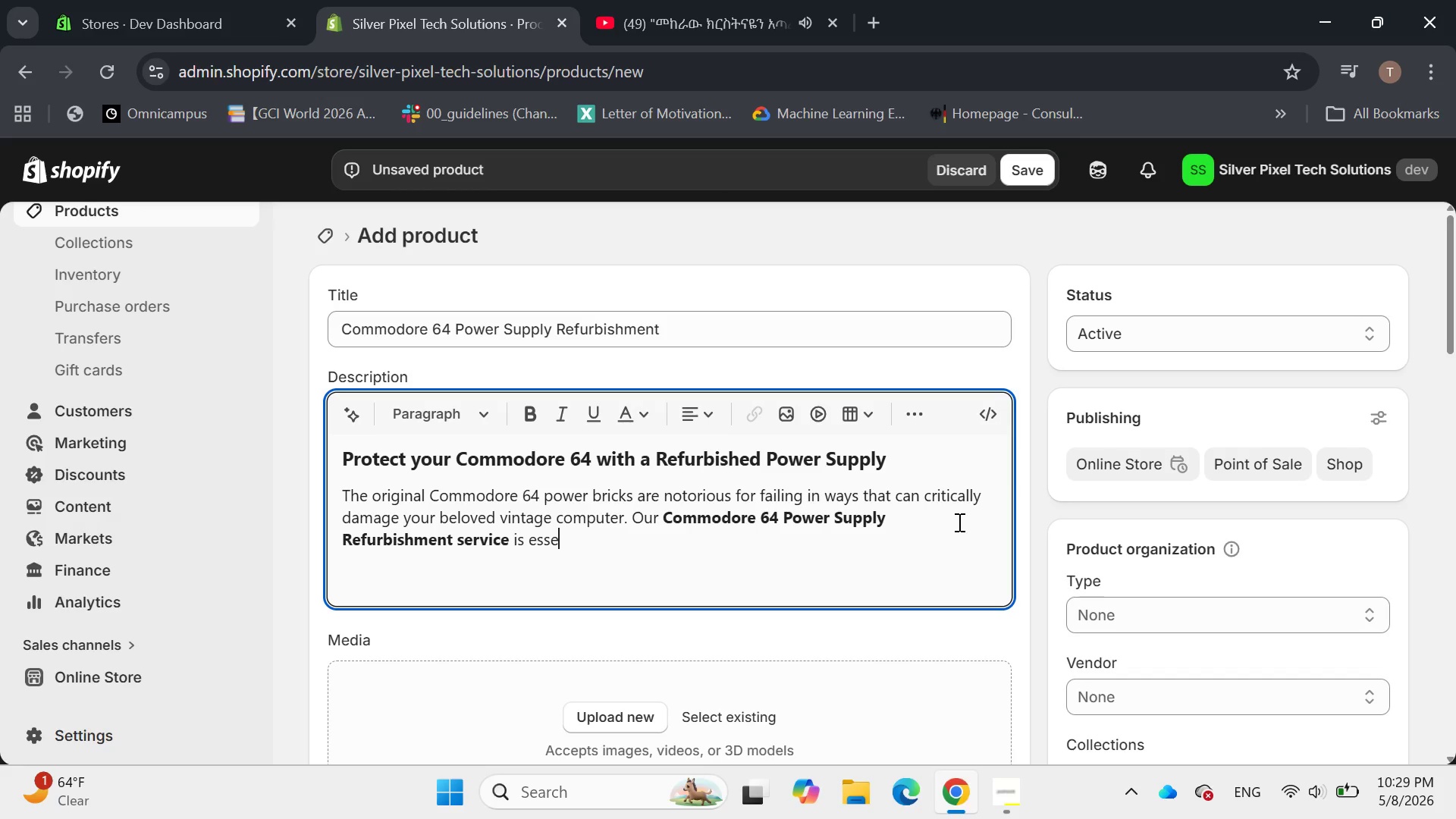 
type(ntial for any)
 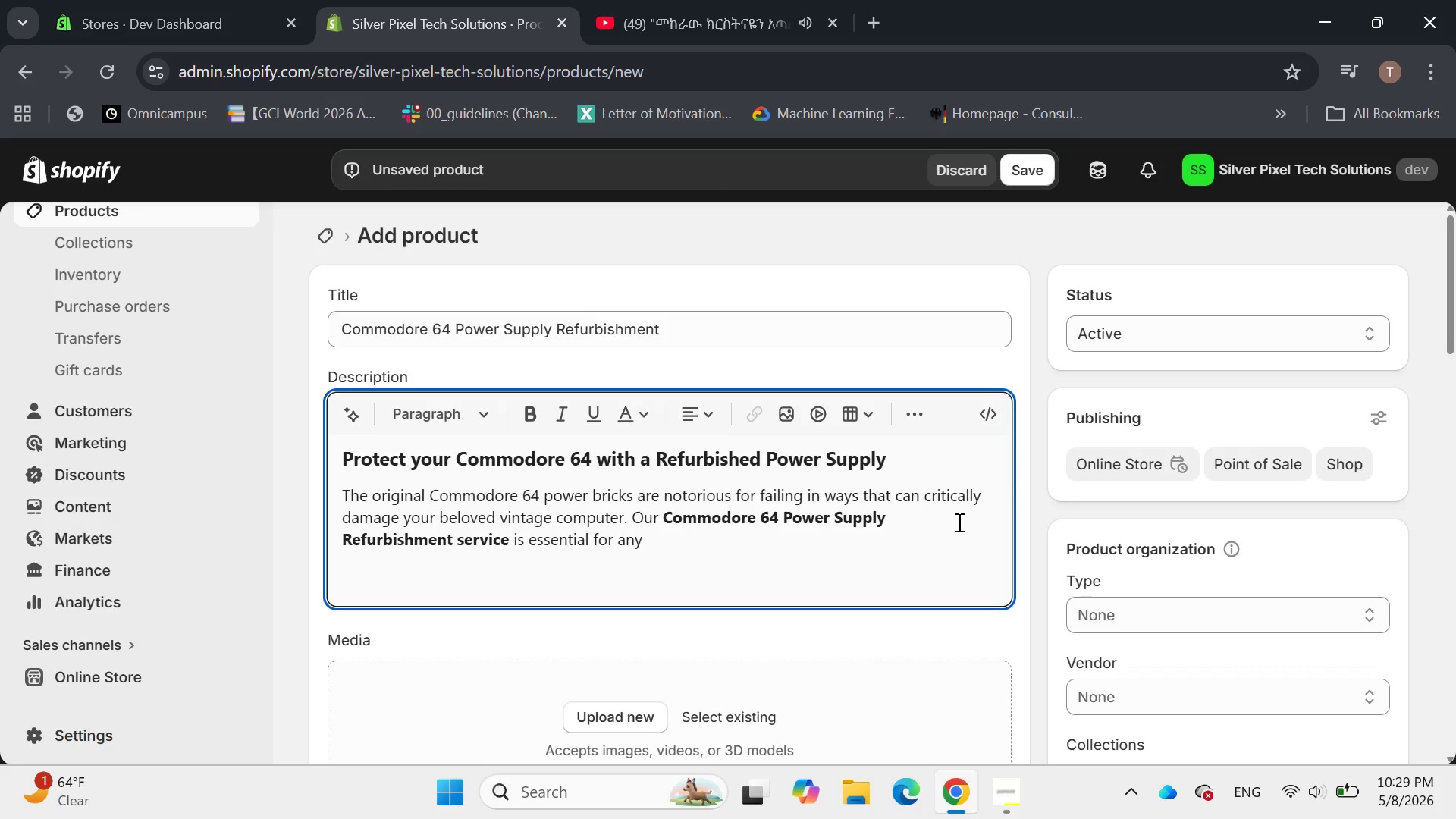 
type( c64)
 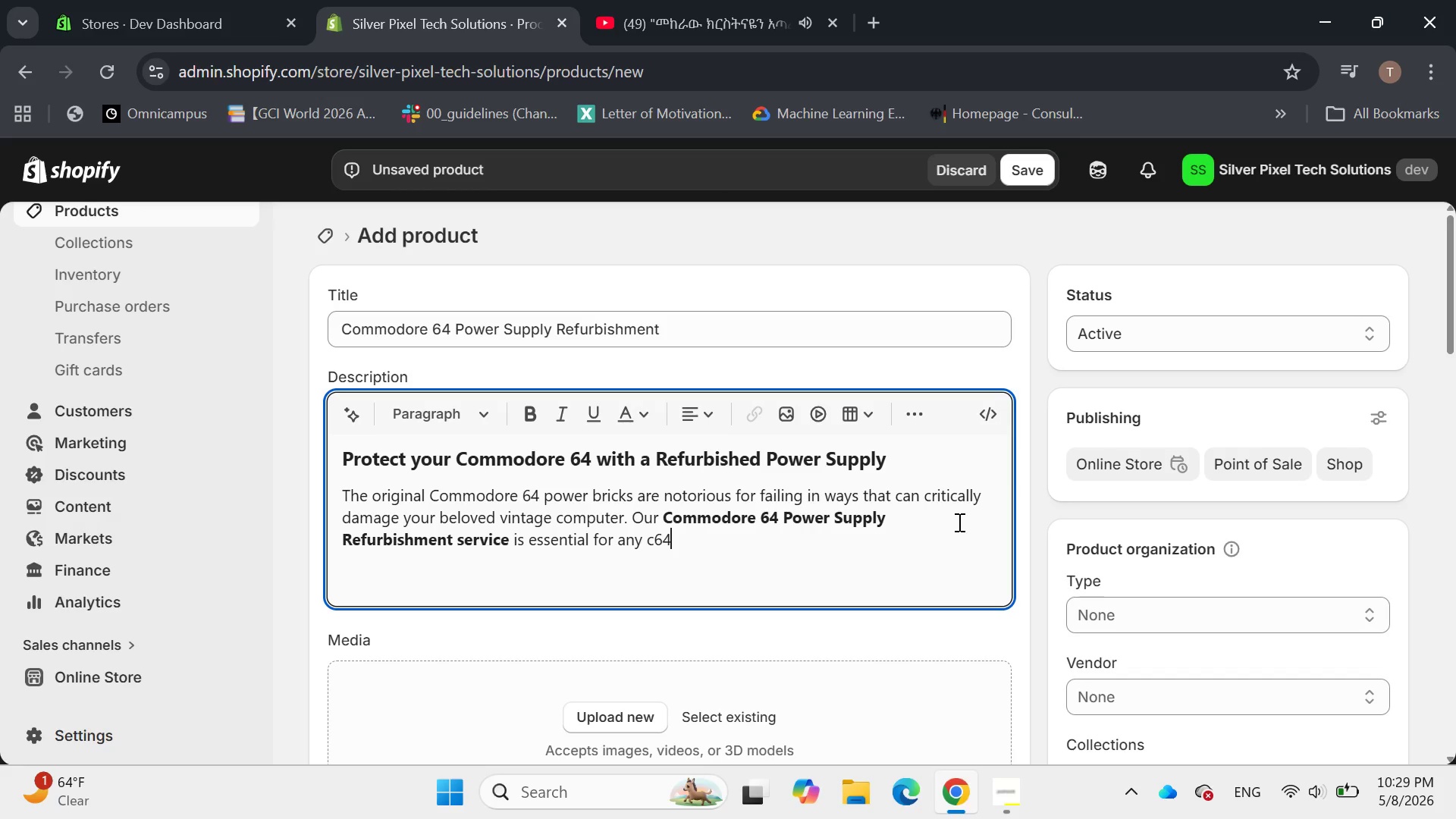 
key(ArrowLeft)
 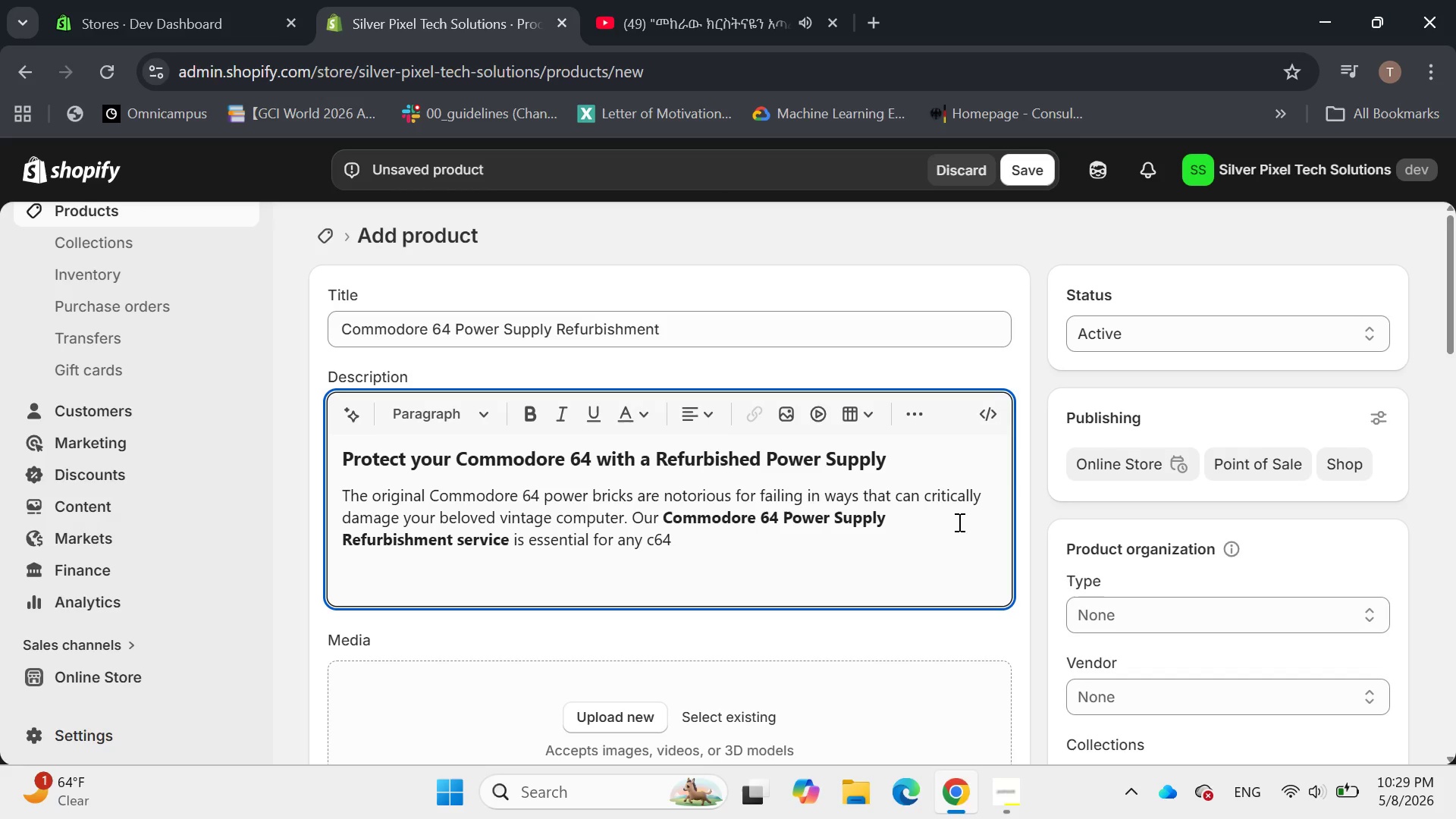 
key(ArrowLeft)
 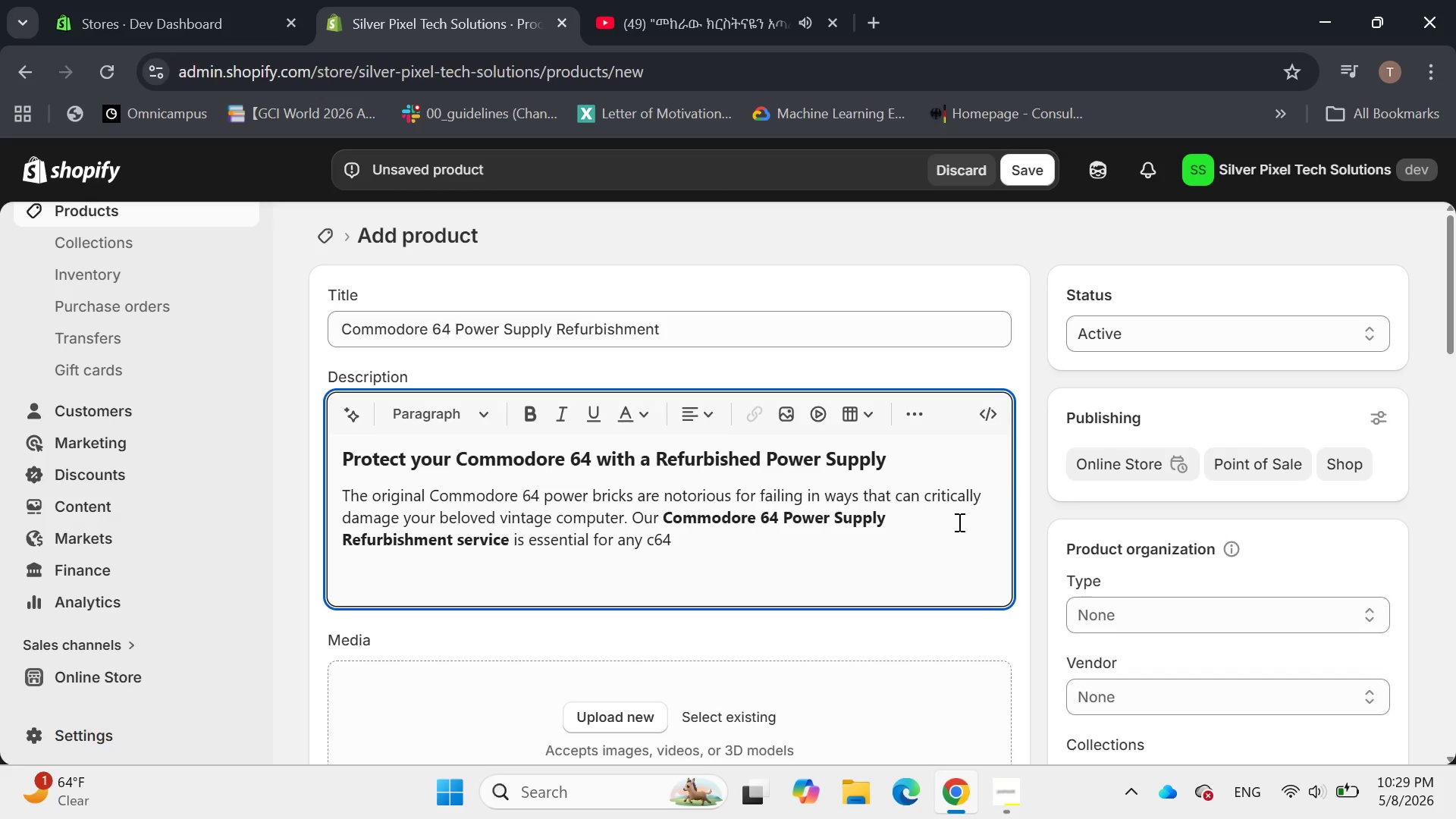 
key(Backspace)
 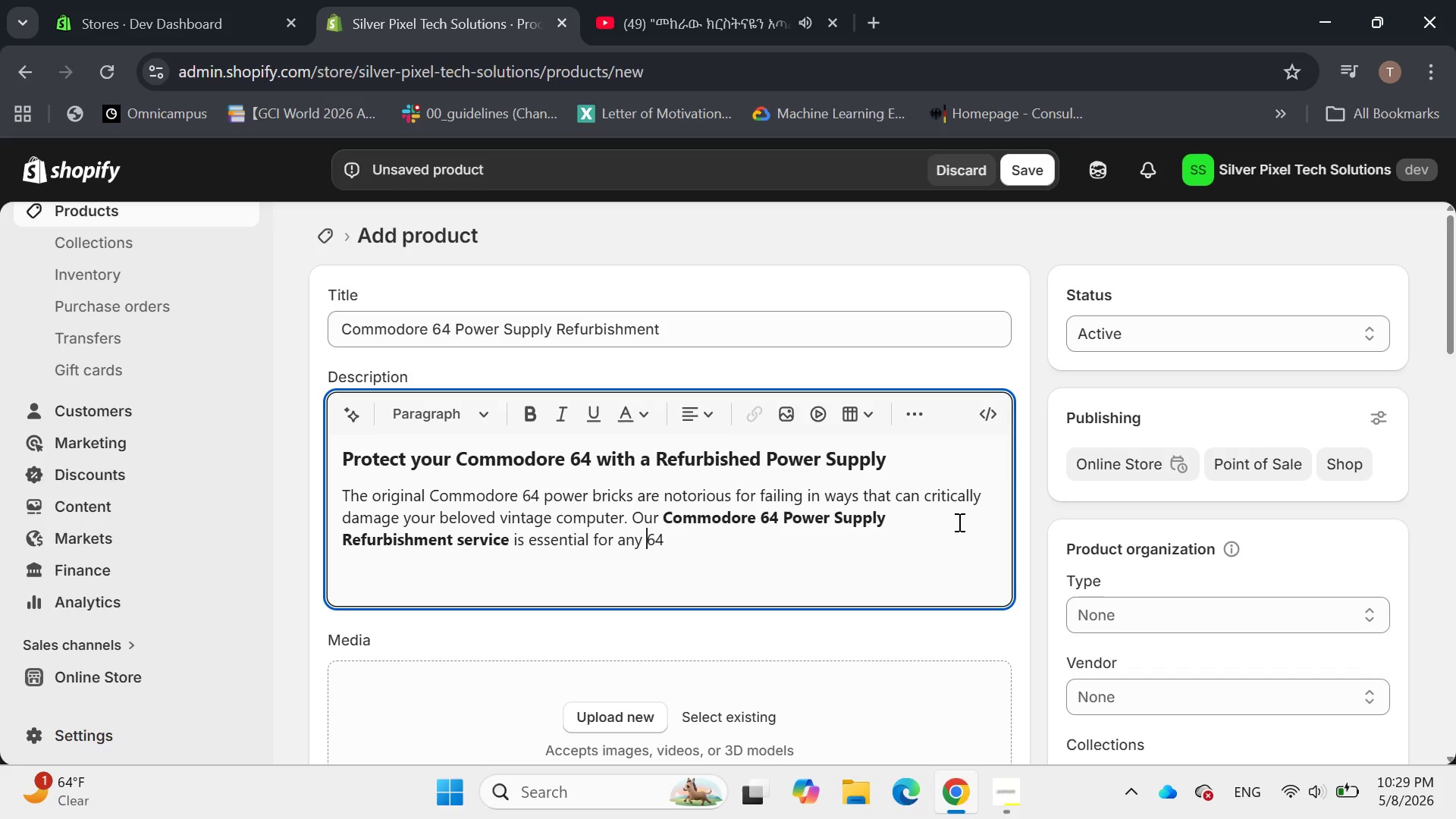 
key(Shift+C)
 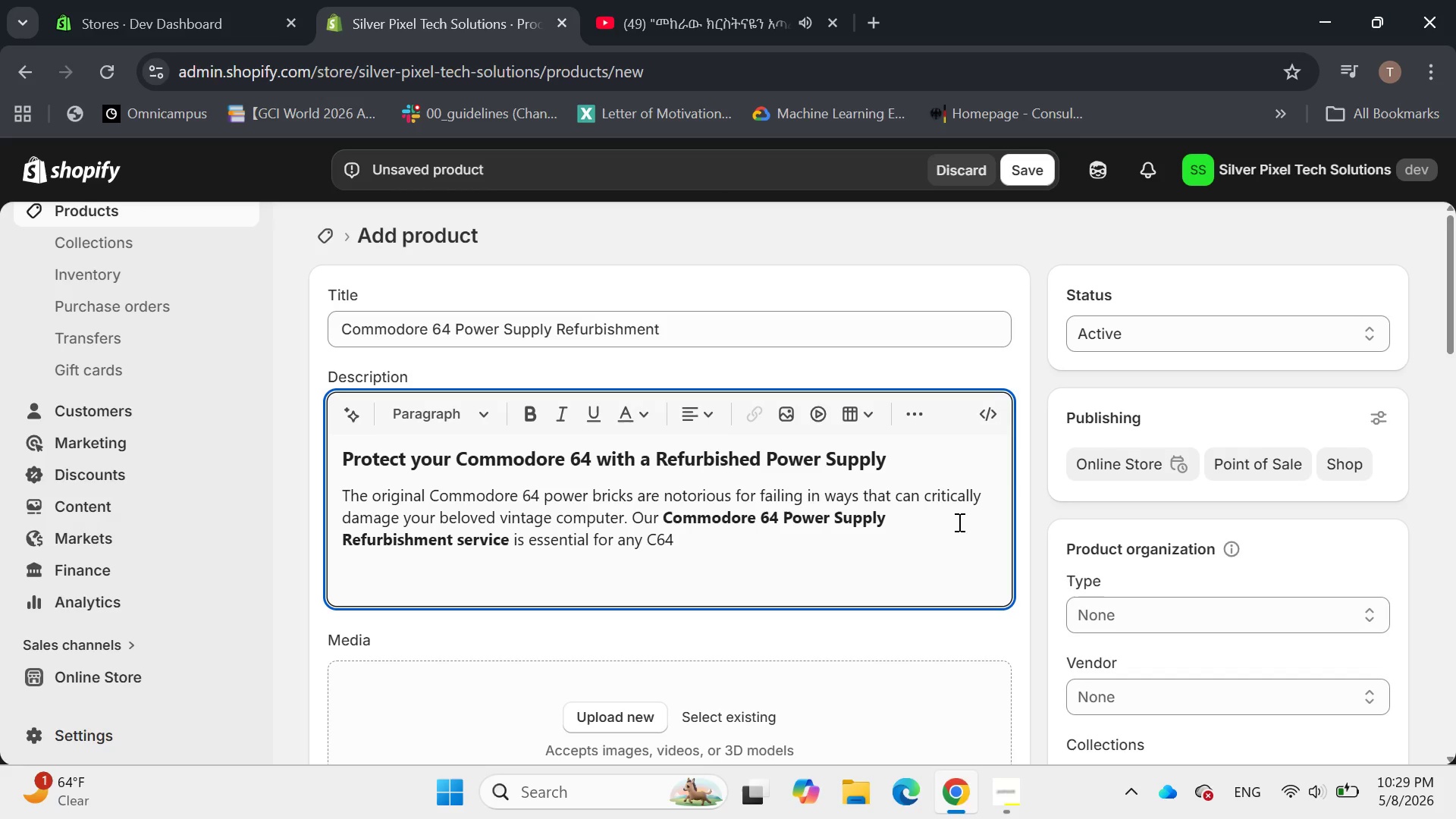 
key(ArrowRight)
 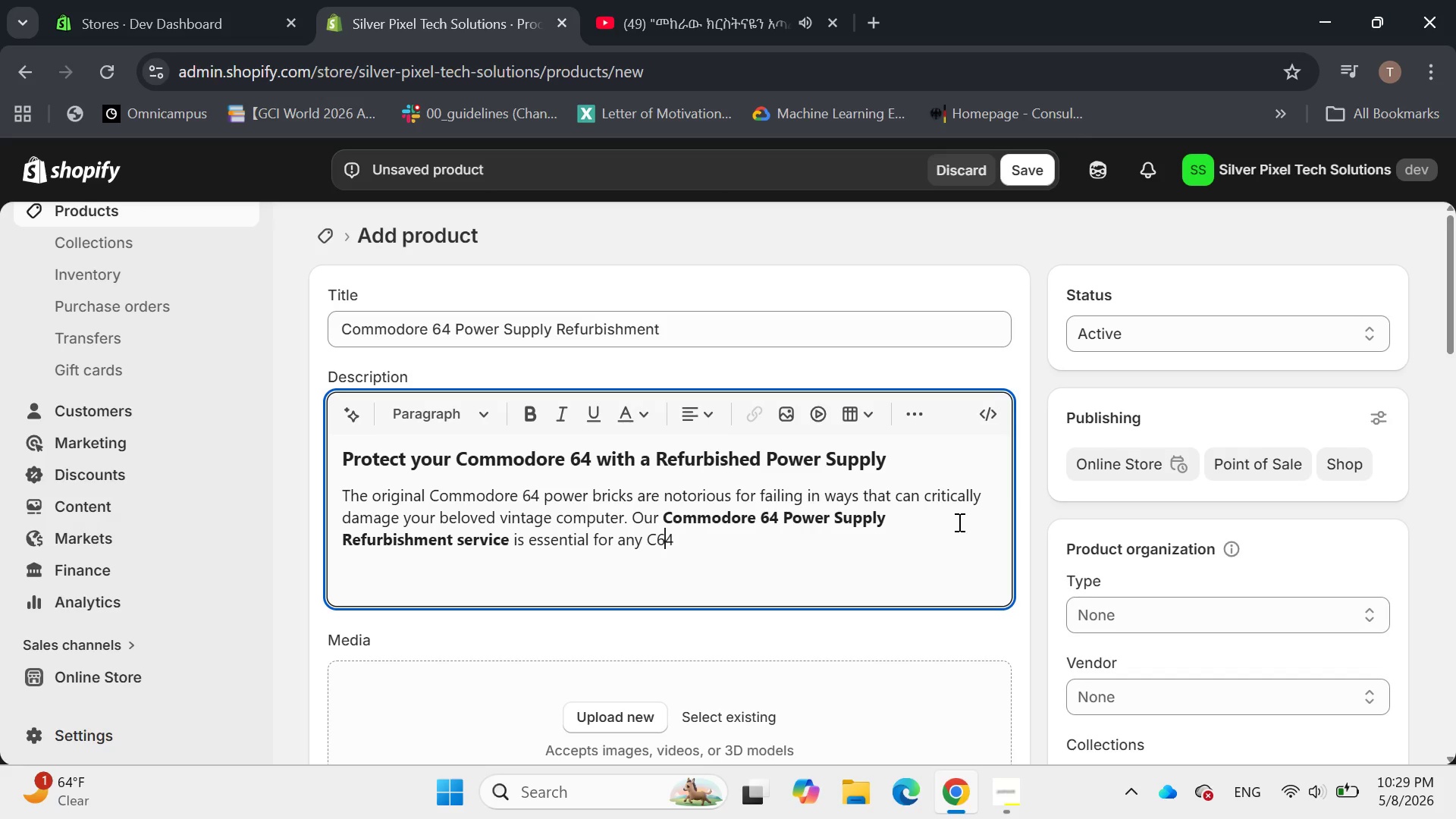 
key(ArrowRight)
 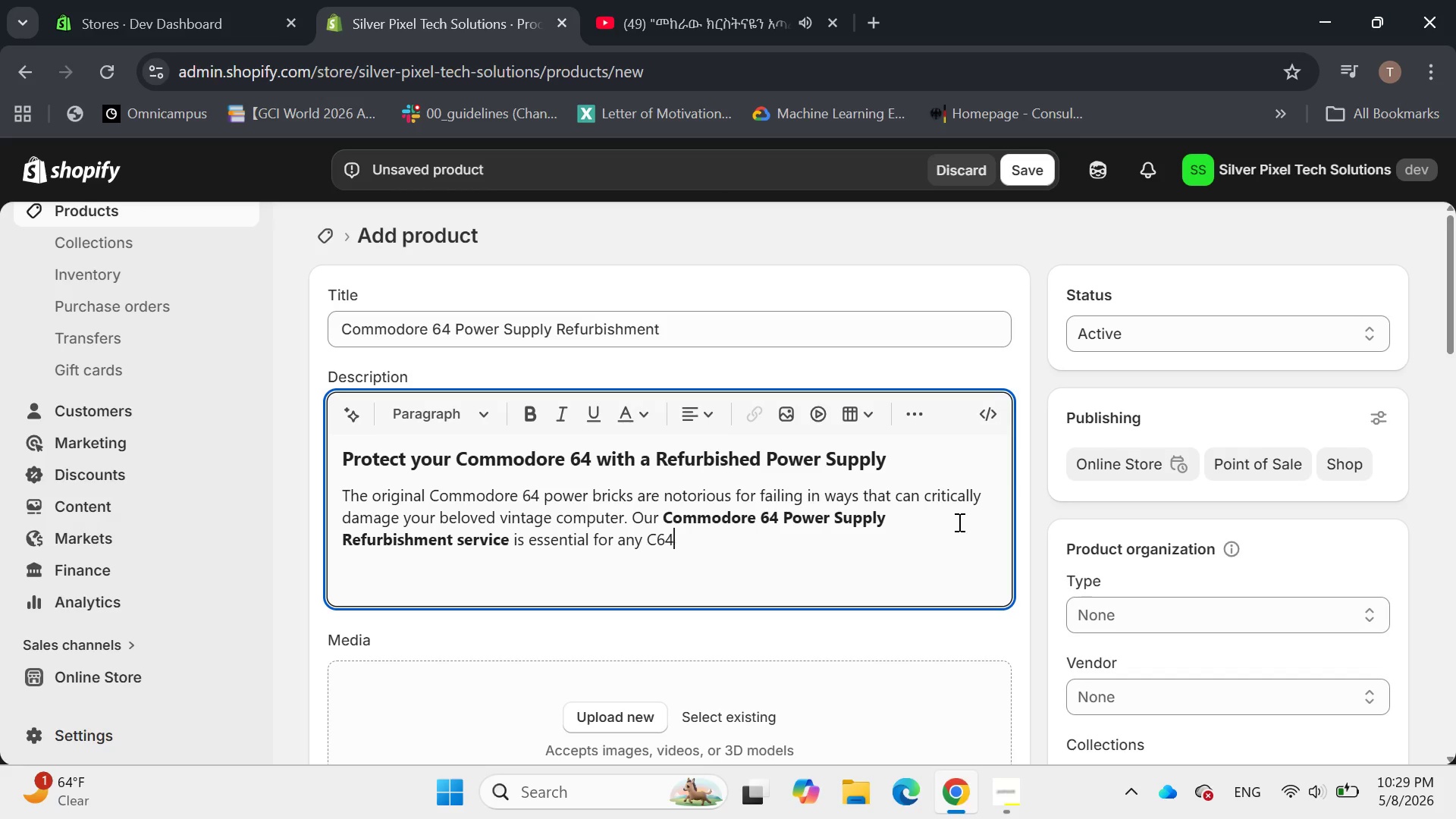 
type( owner looking to t)
key(Backspace)
type(preserve)
 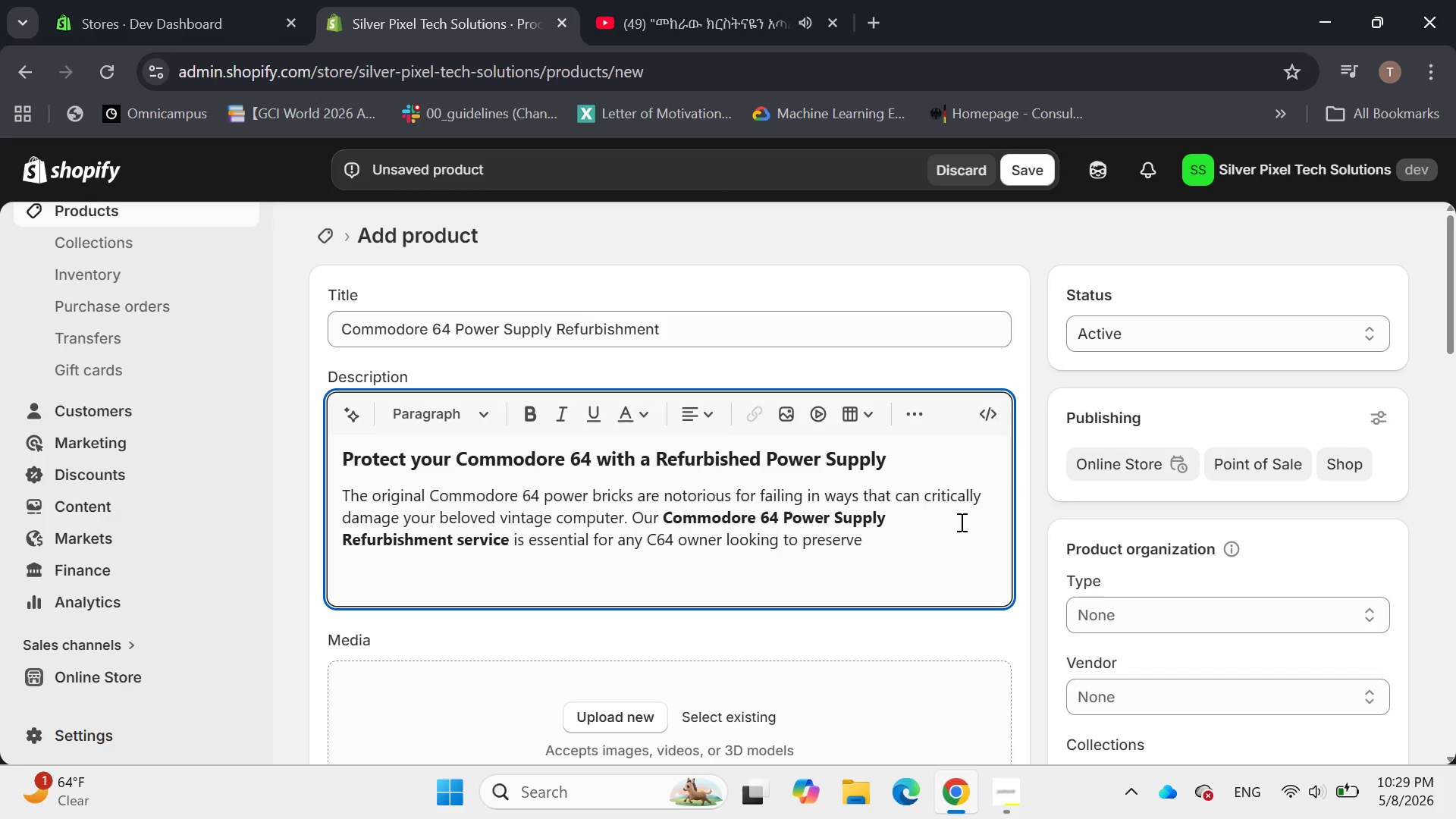 
type( their system. We perform comprhensive )
 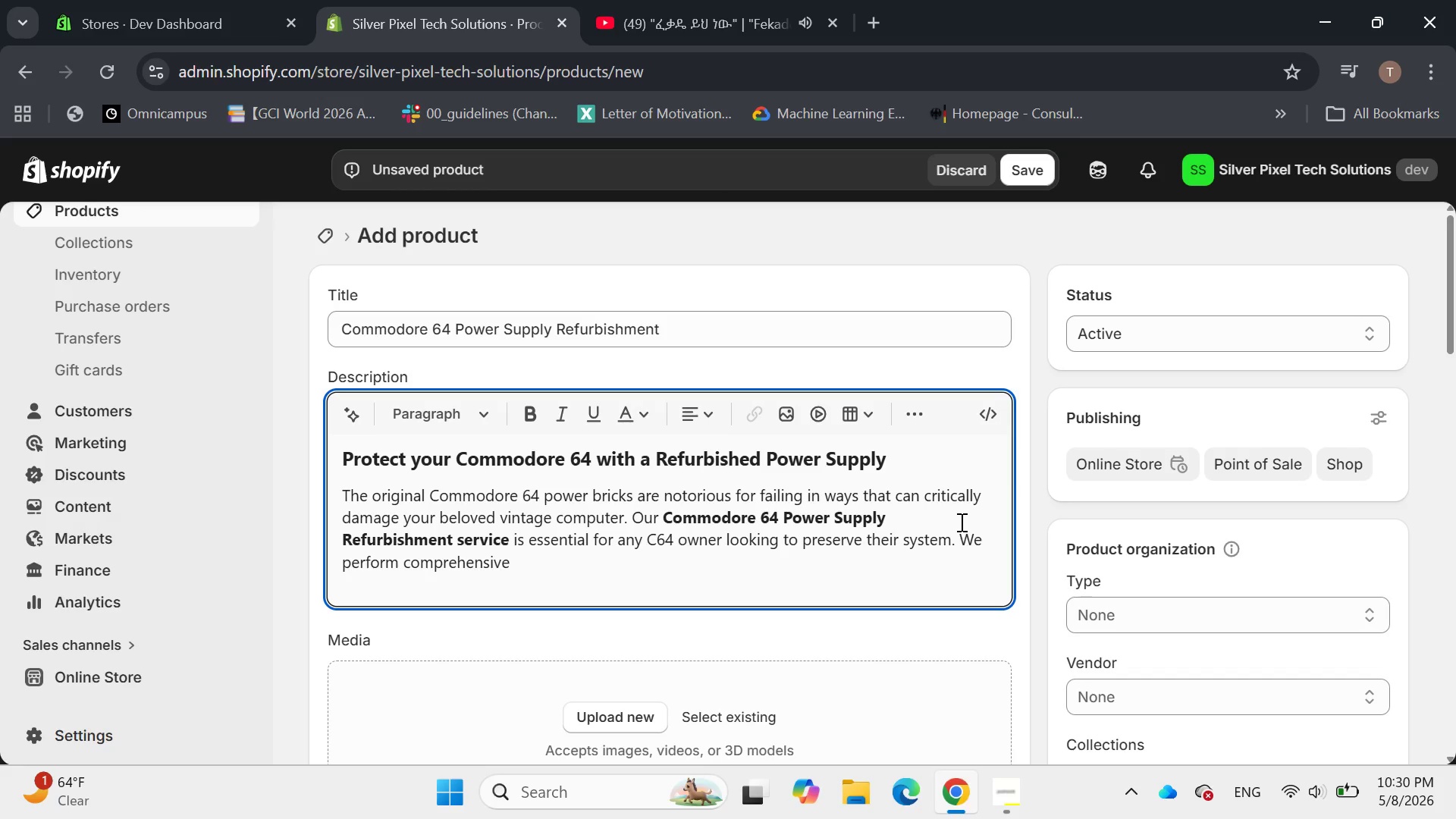 
type(voltage regur)
key(Backspace)
type(lag)
key(Backspace)
type(tion checks and replae )
 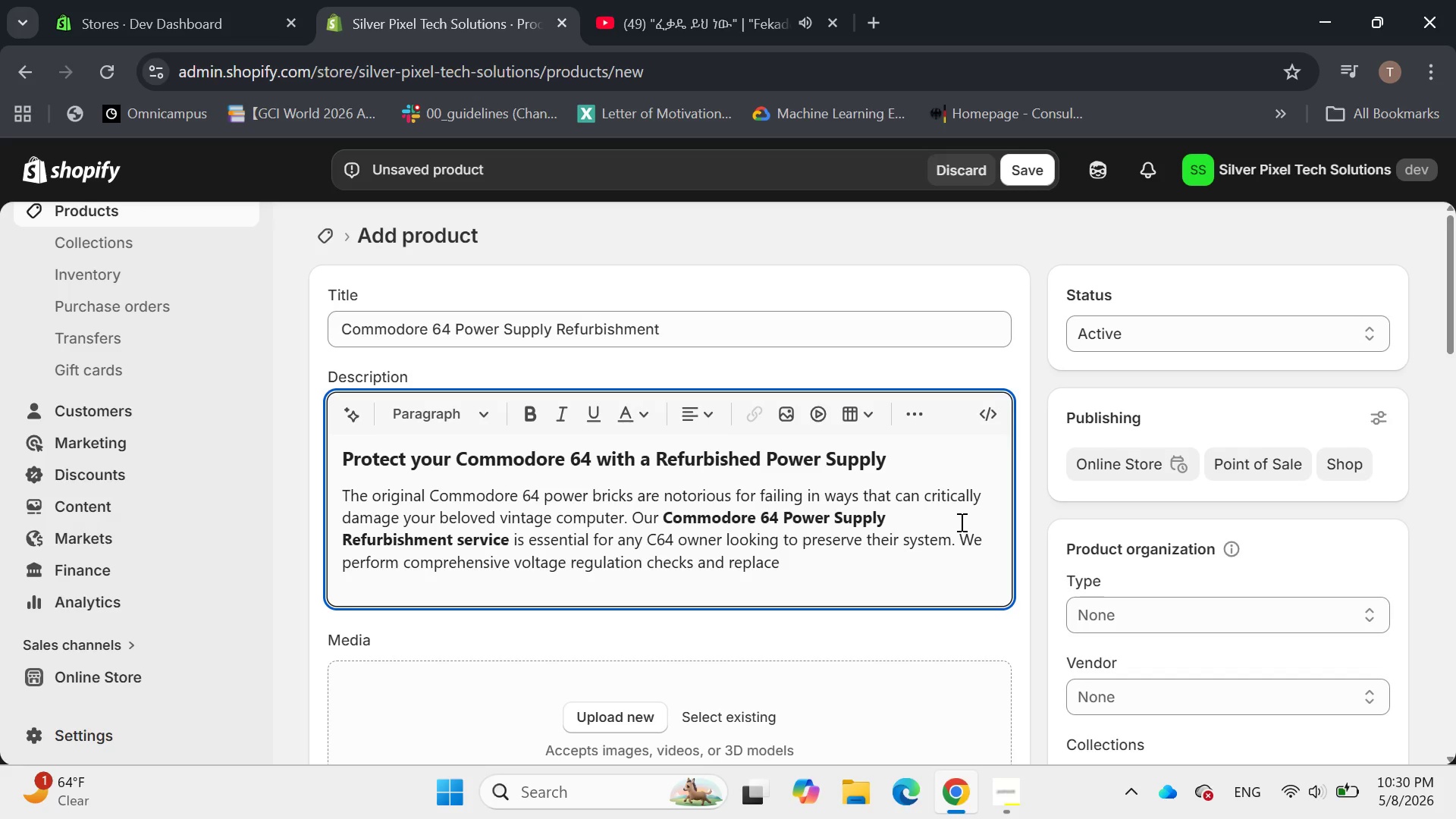 
type(failing components, Ensure)
key(Backspace)
type(ing )
 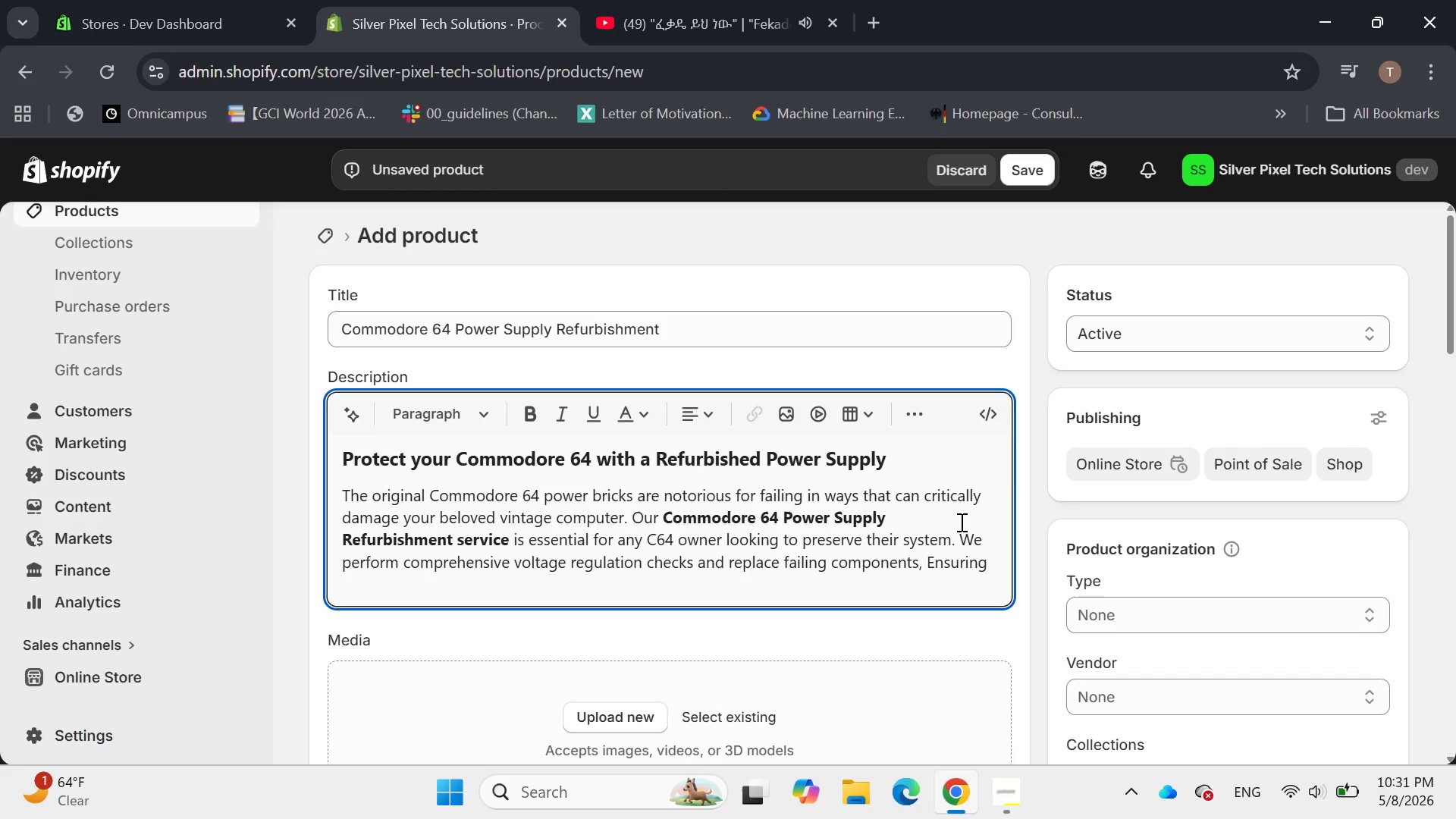 
wait(11.41)
 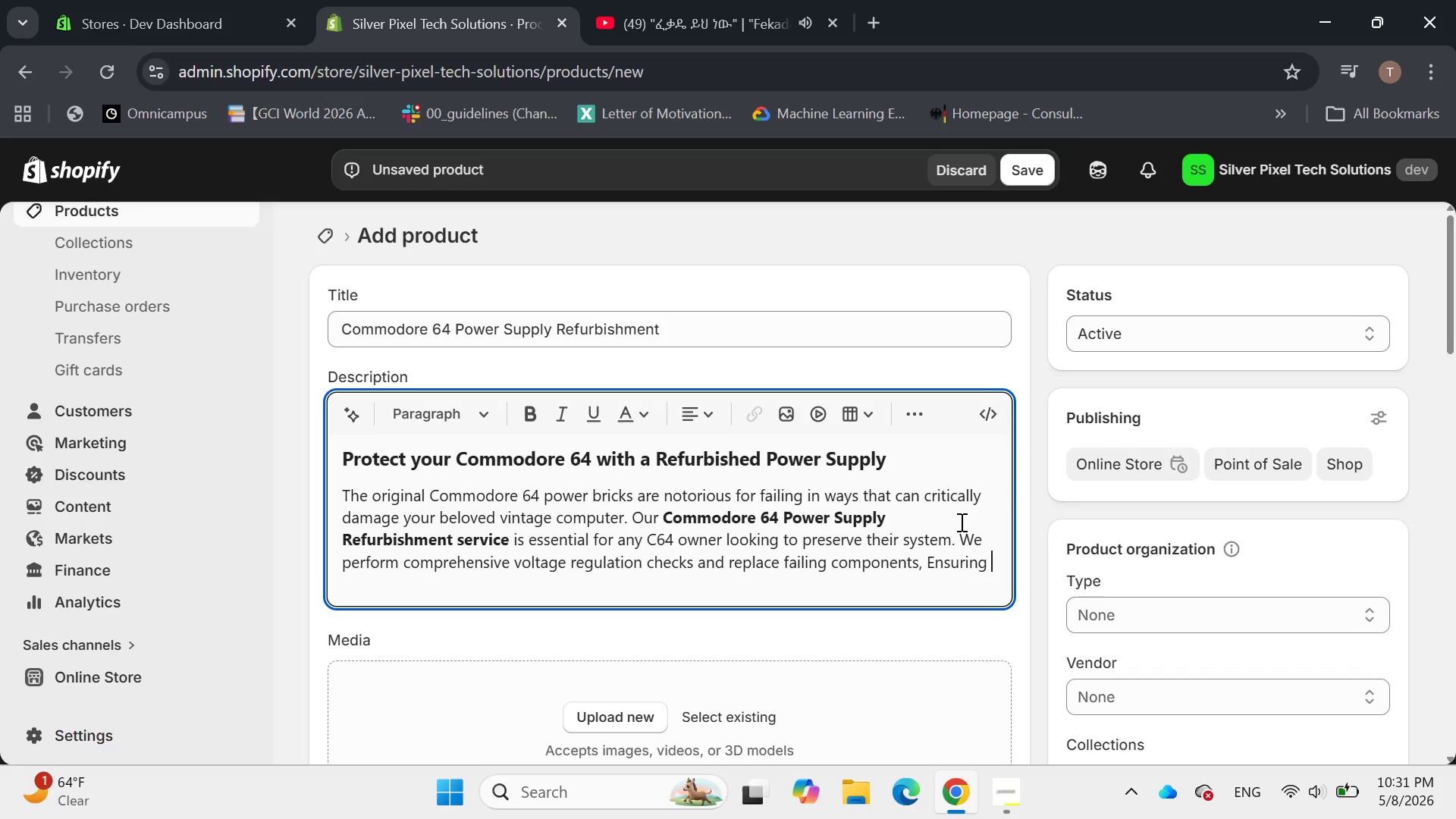 
key(Space)
 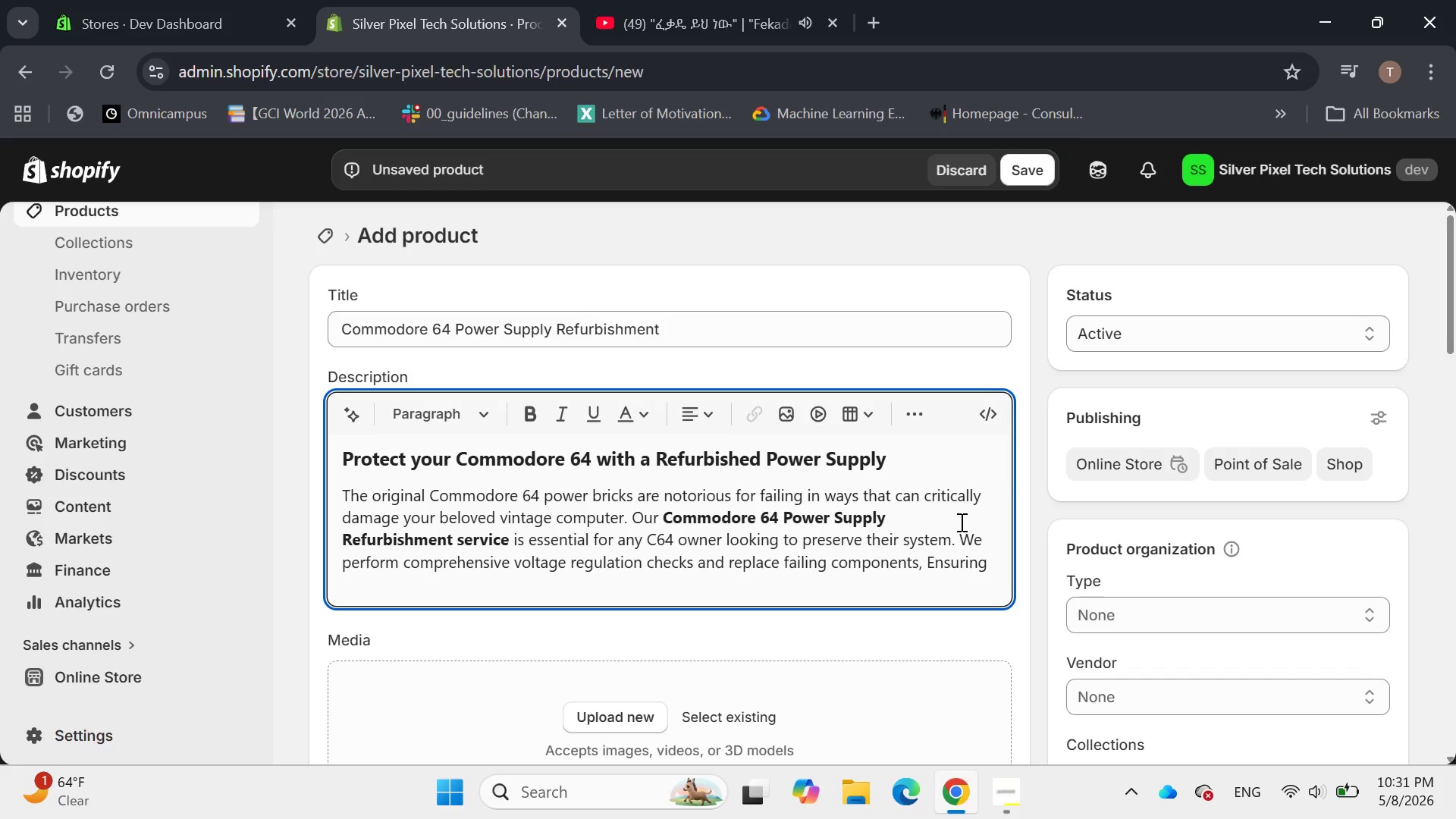 
key(Backspace)
 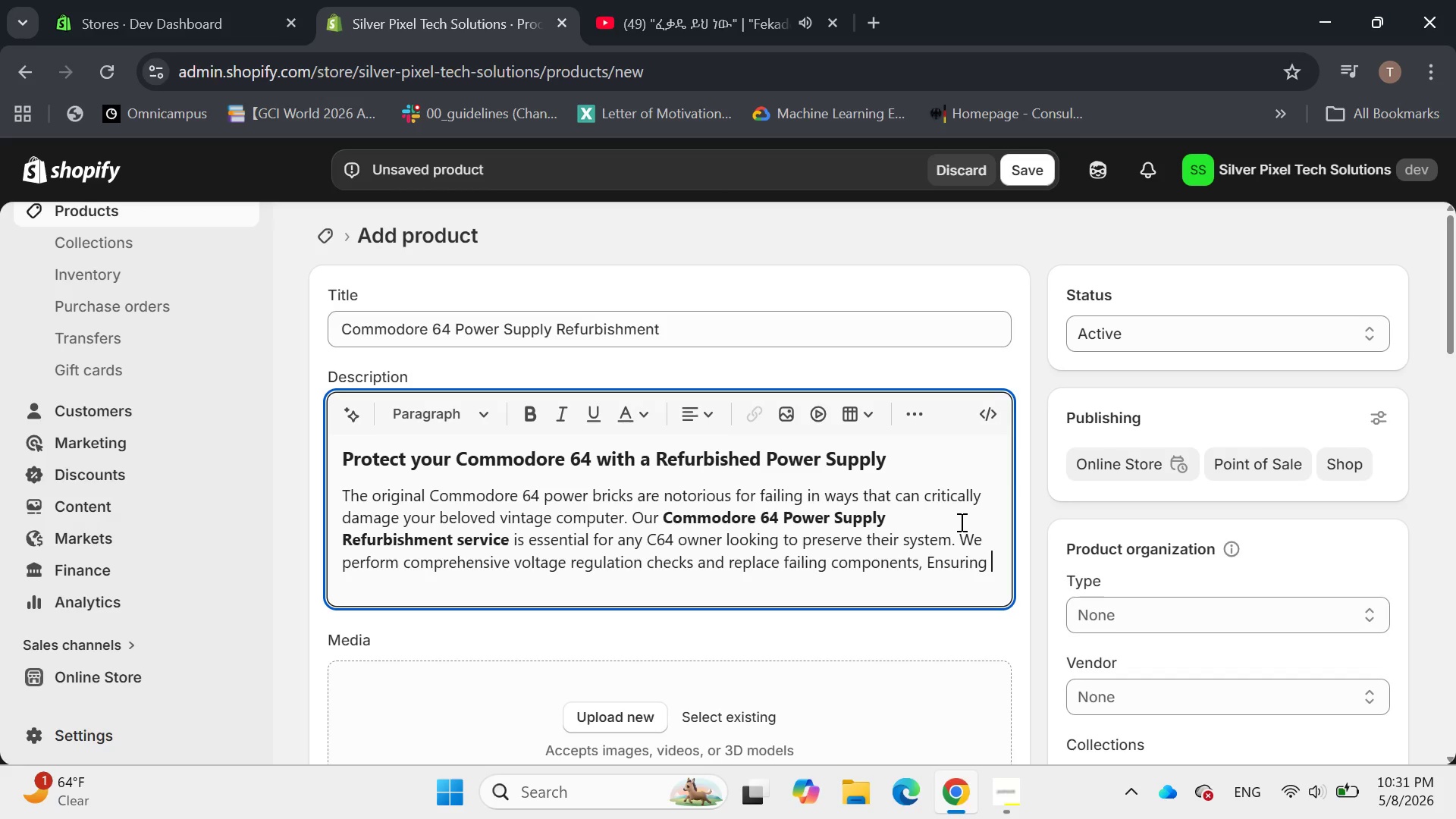 
key(ArrowLeft)
 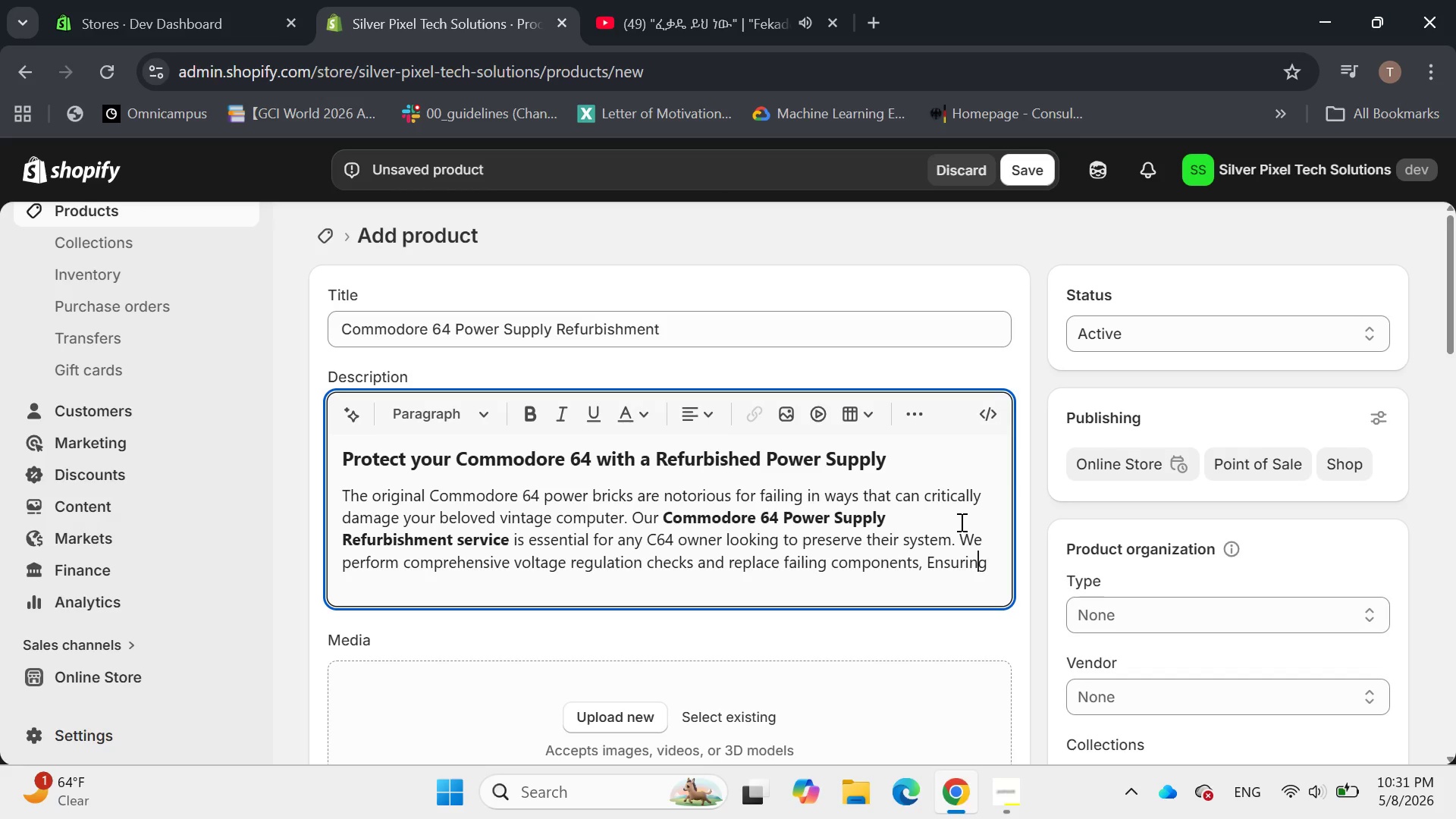 
key(ArrowLeft)
 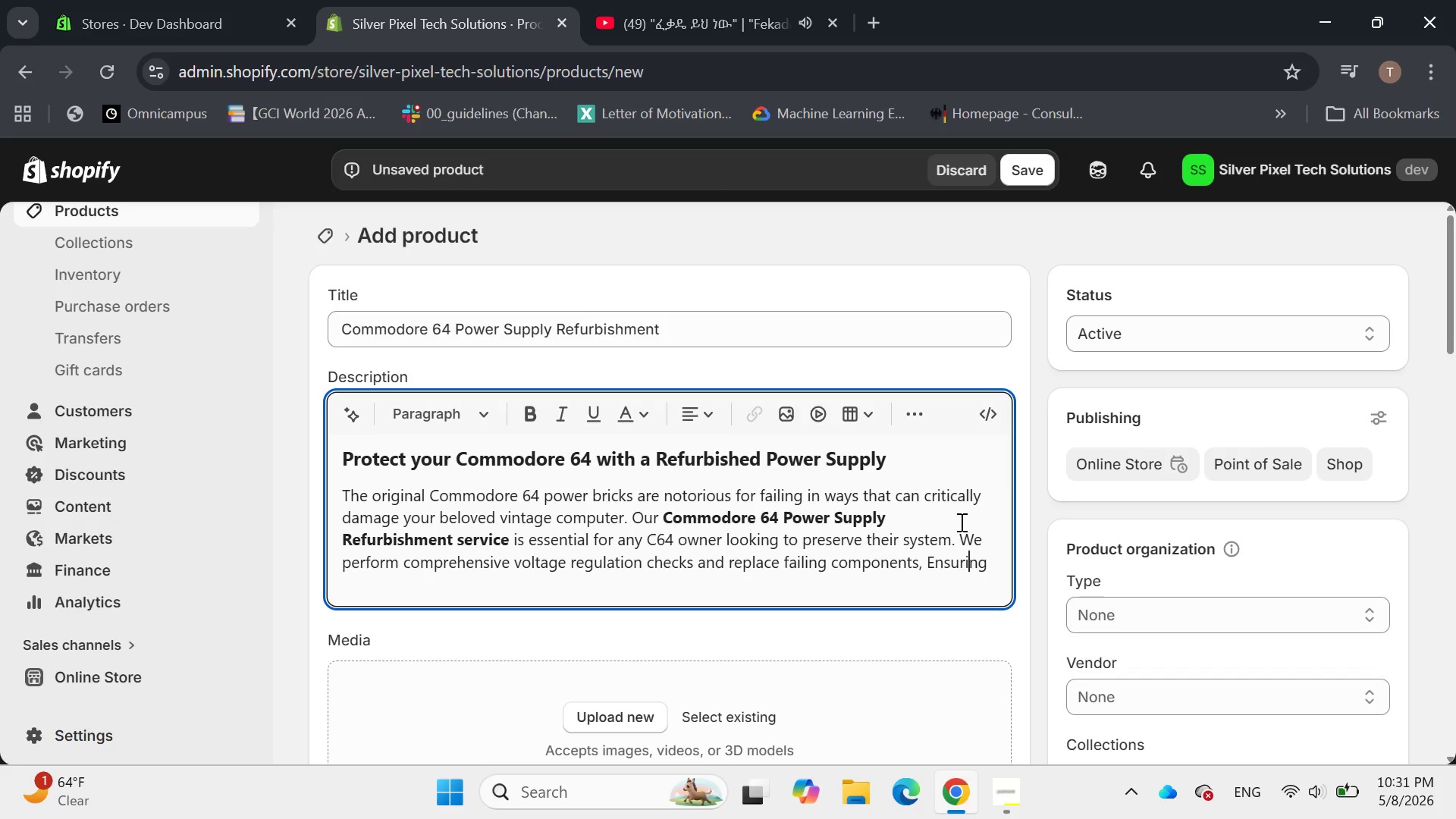 
hold_key(key=ArrowLeft, duration=0.31)
 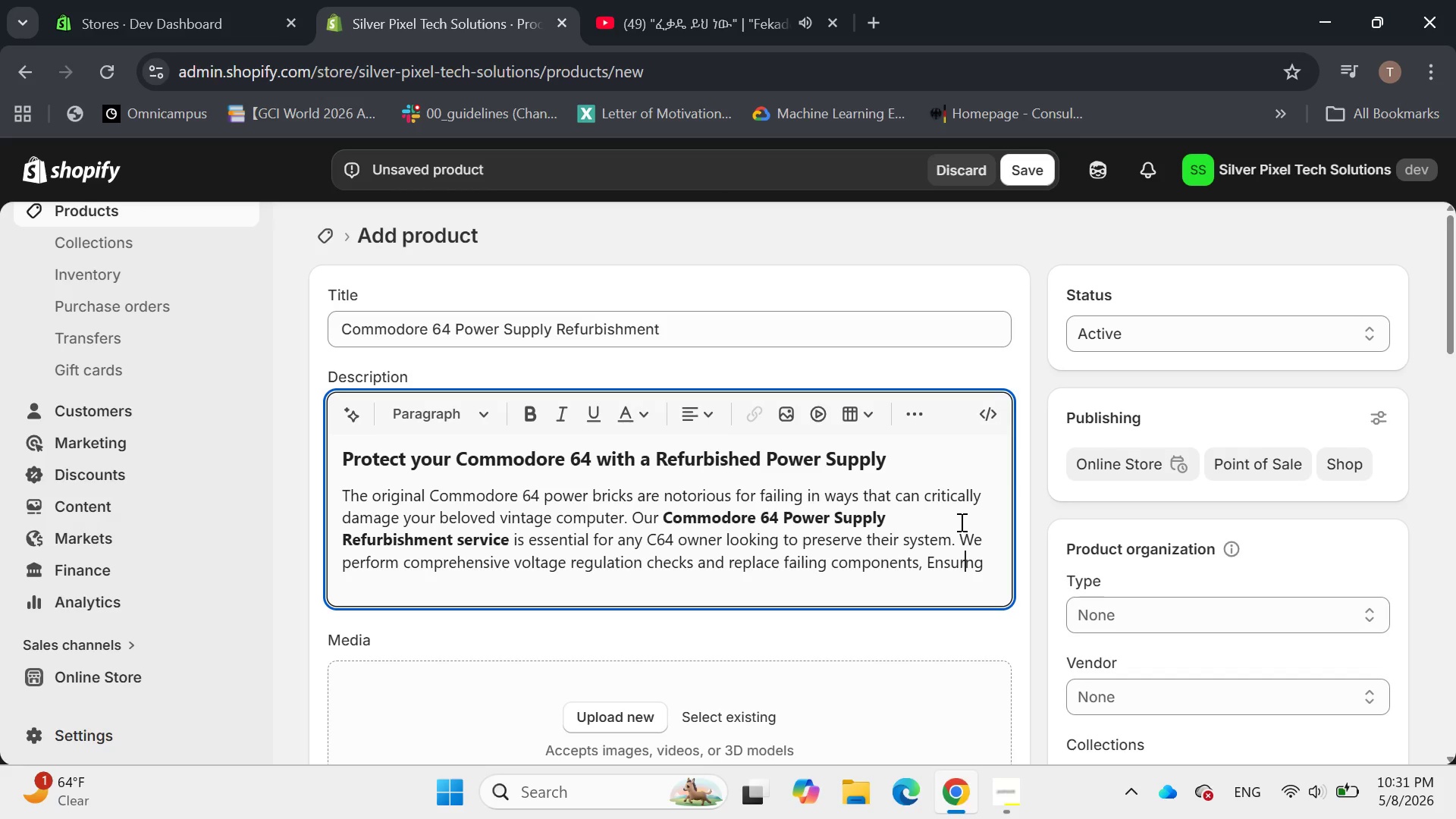 
key(Backspace)
 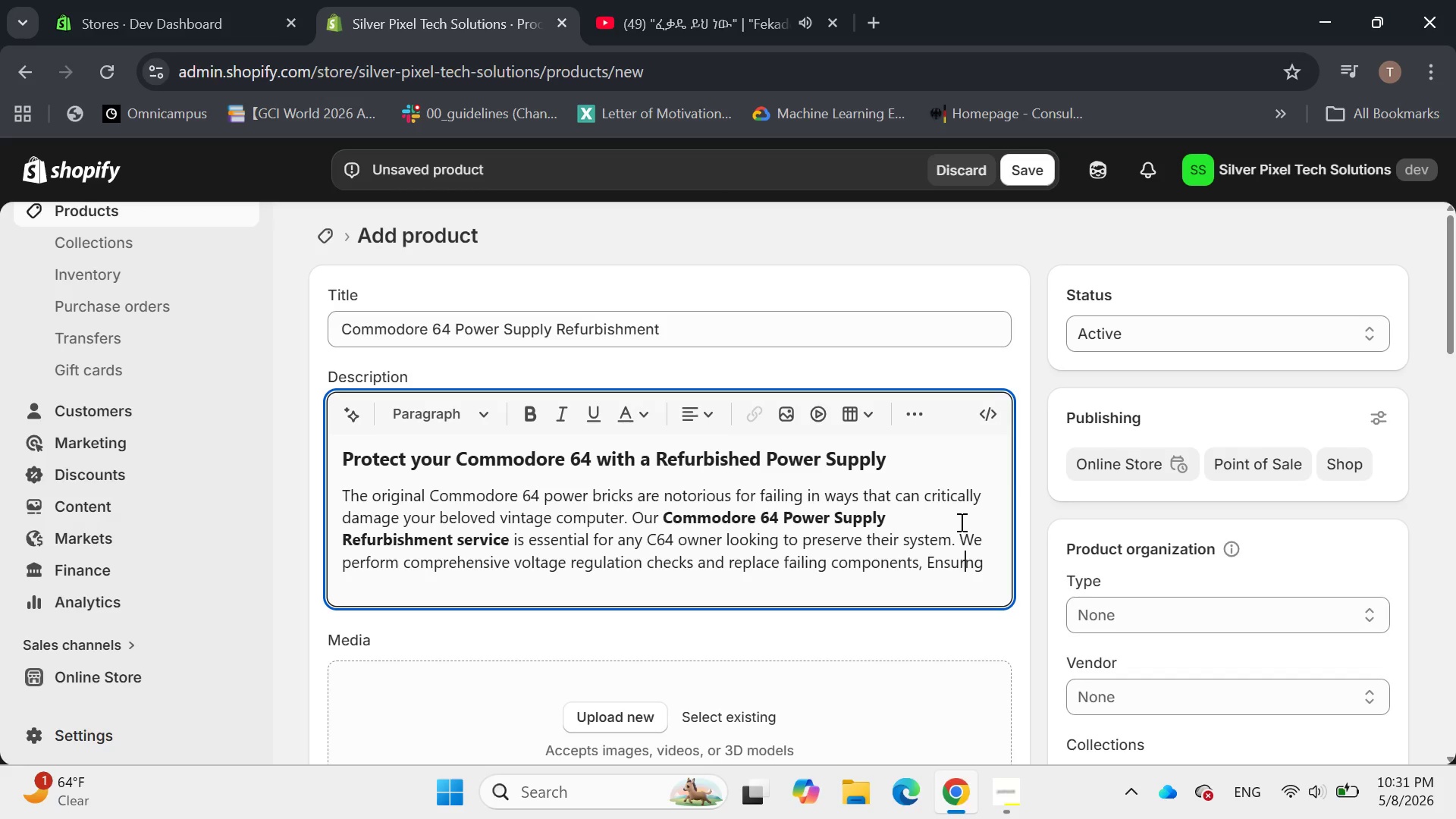 
key(ArrowLeft)
 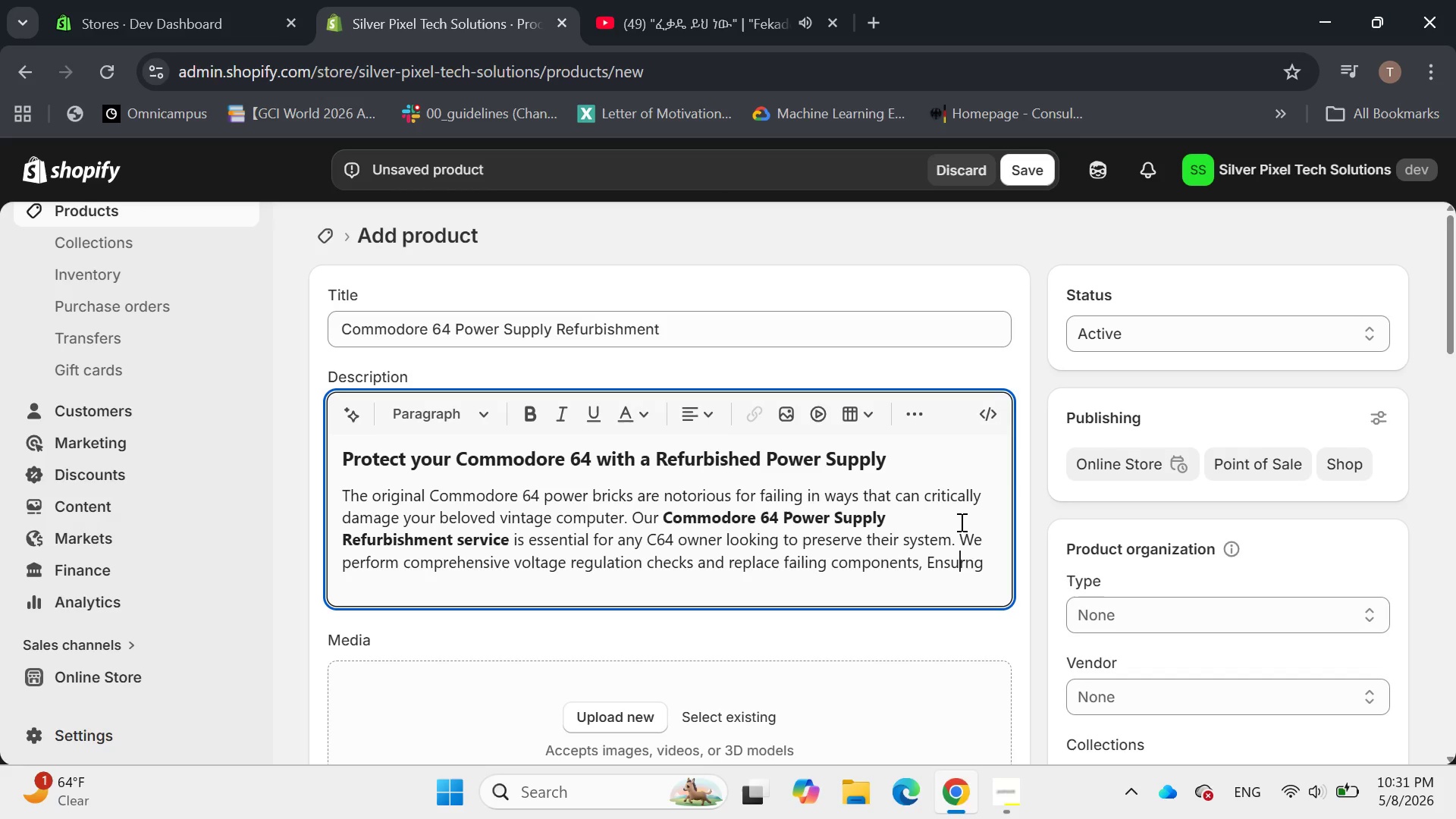 
key(ArrowLeft)
 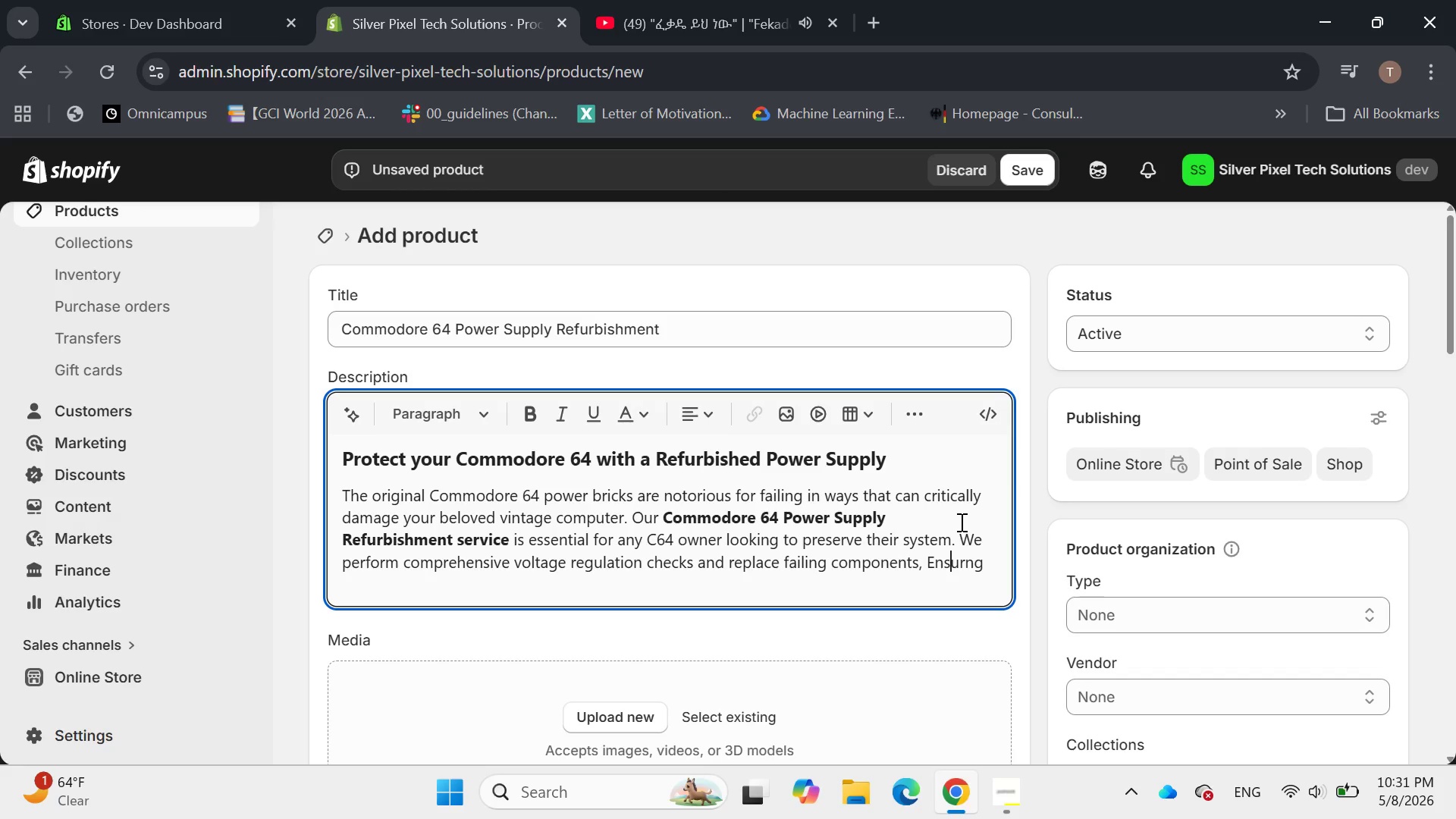 
key(ArrowLeft)
 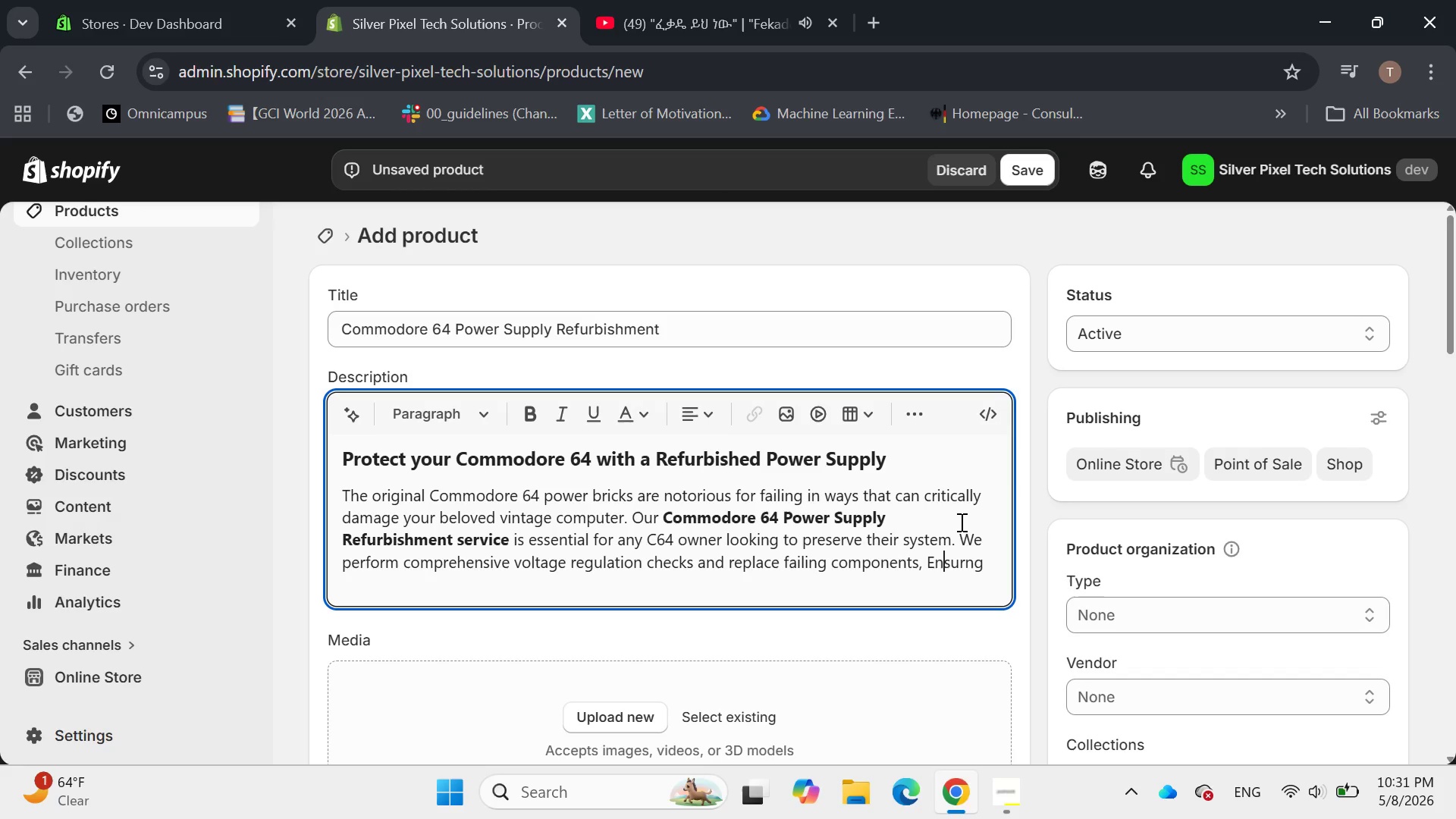 
key(ArrowLeft)
 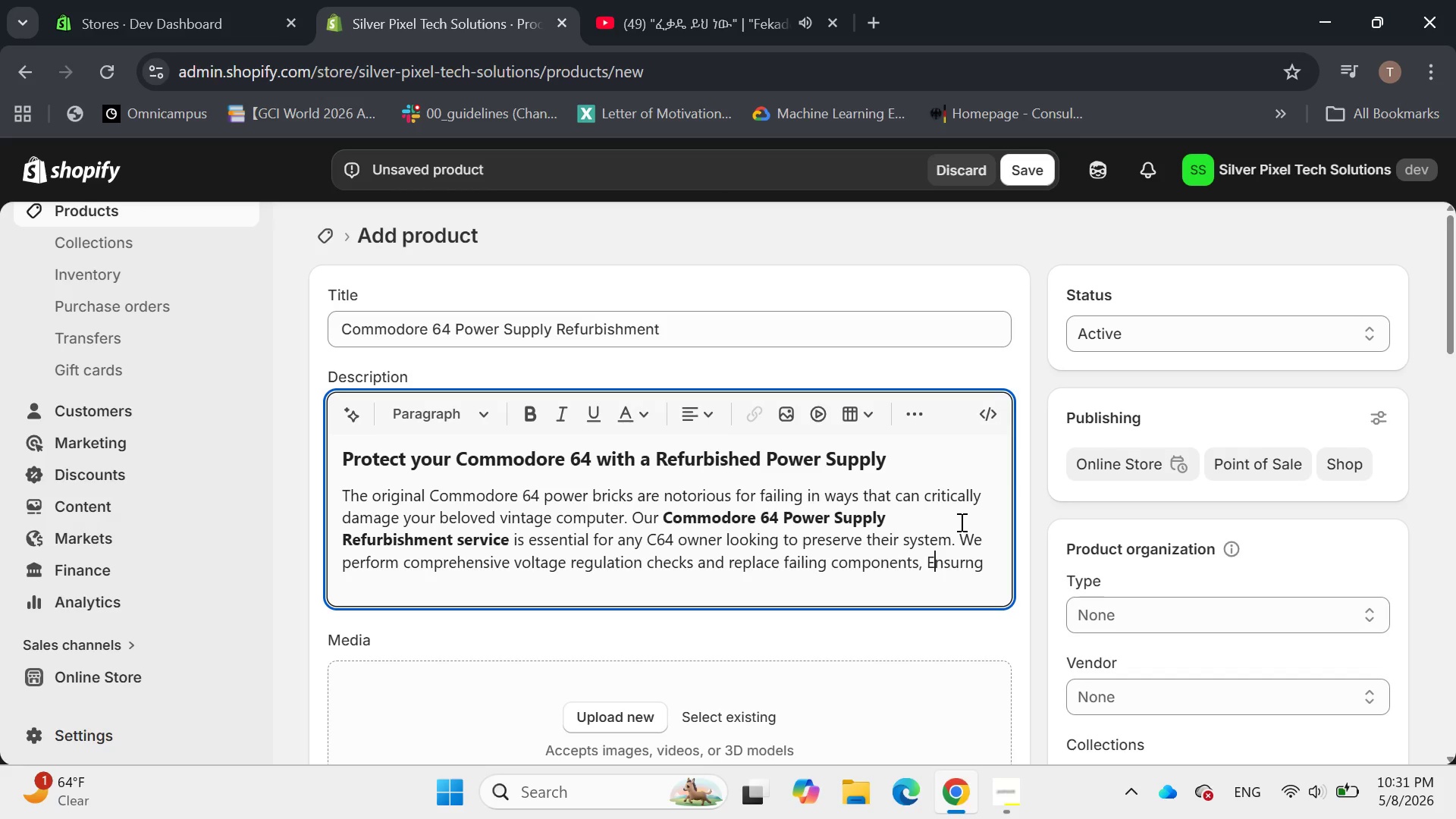 
key(Backspace)
 